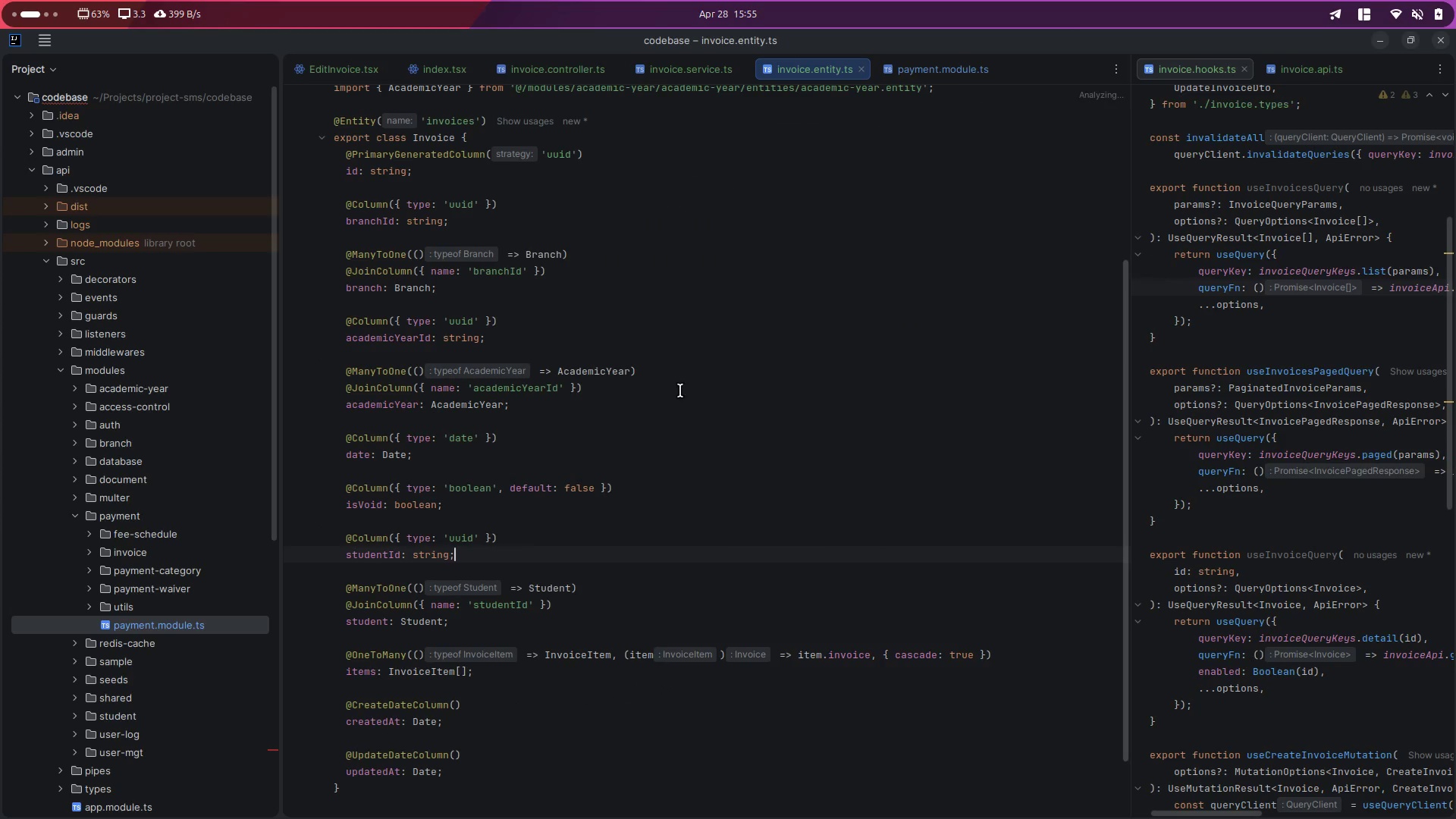 
scroll: coordinate [664, 391], scroll_direction: up, amount: 5.0
 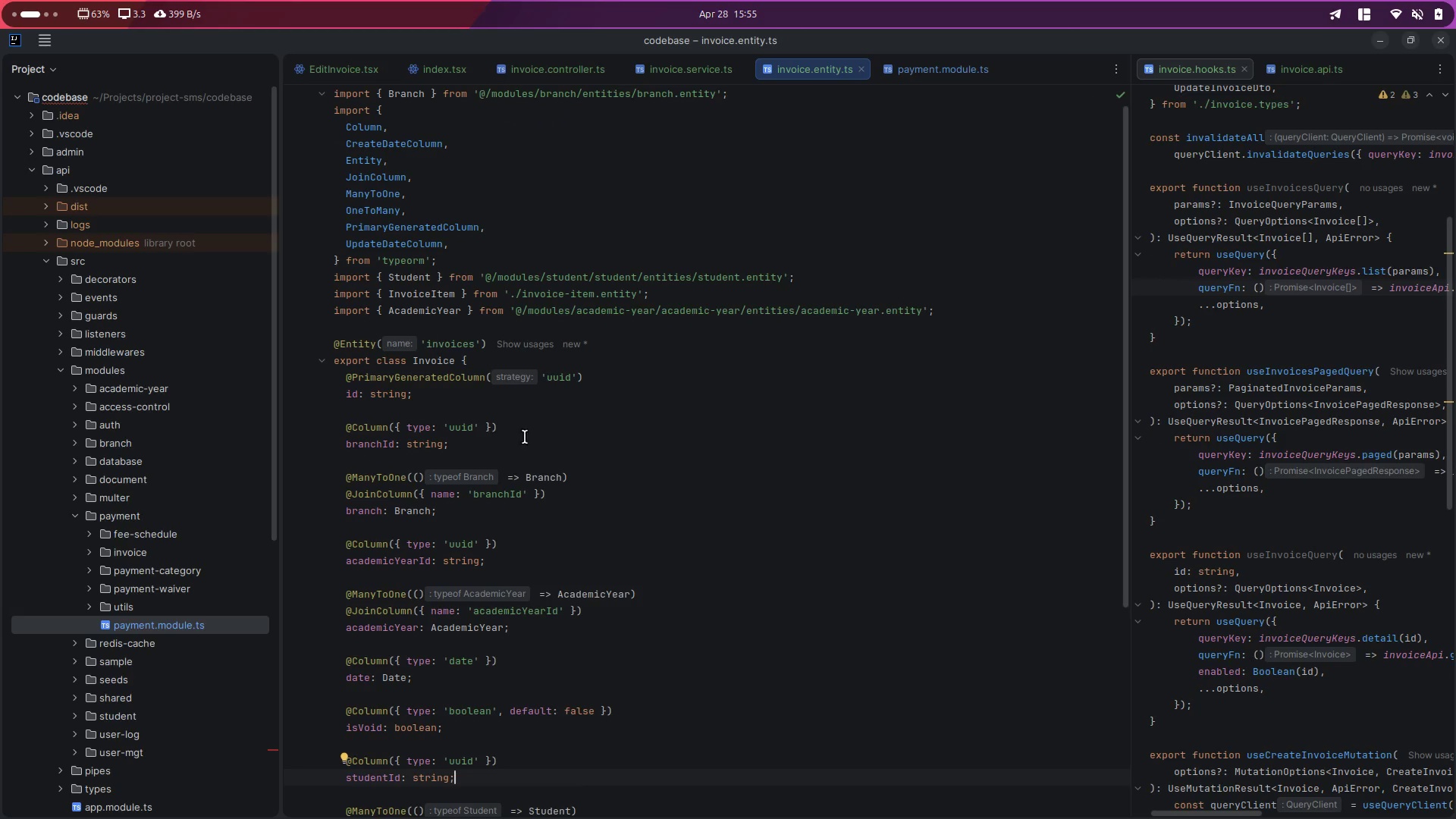 
left_click_drag(start_coordinate=[515, 441], to_coordinate=[339, 428])
 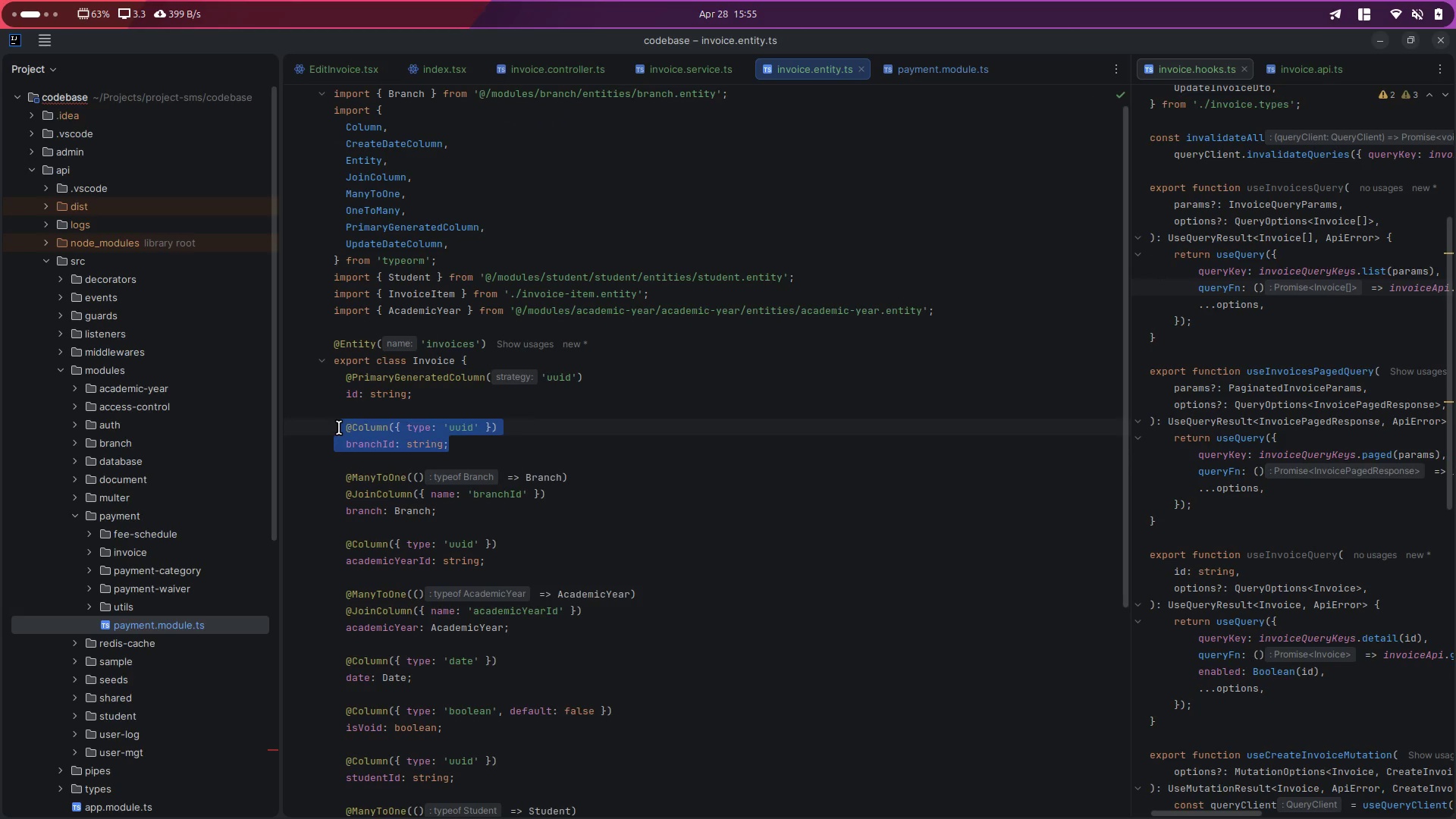 
key(Control+ControlLeft)
 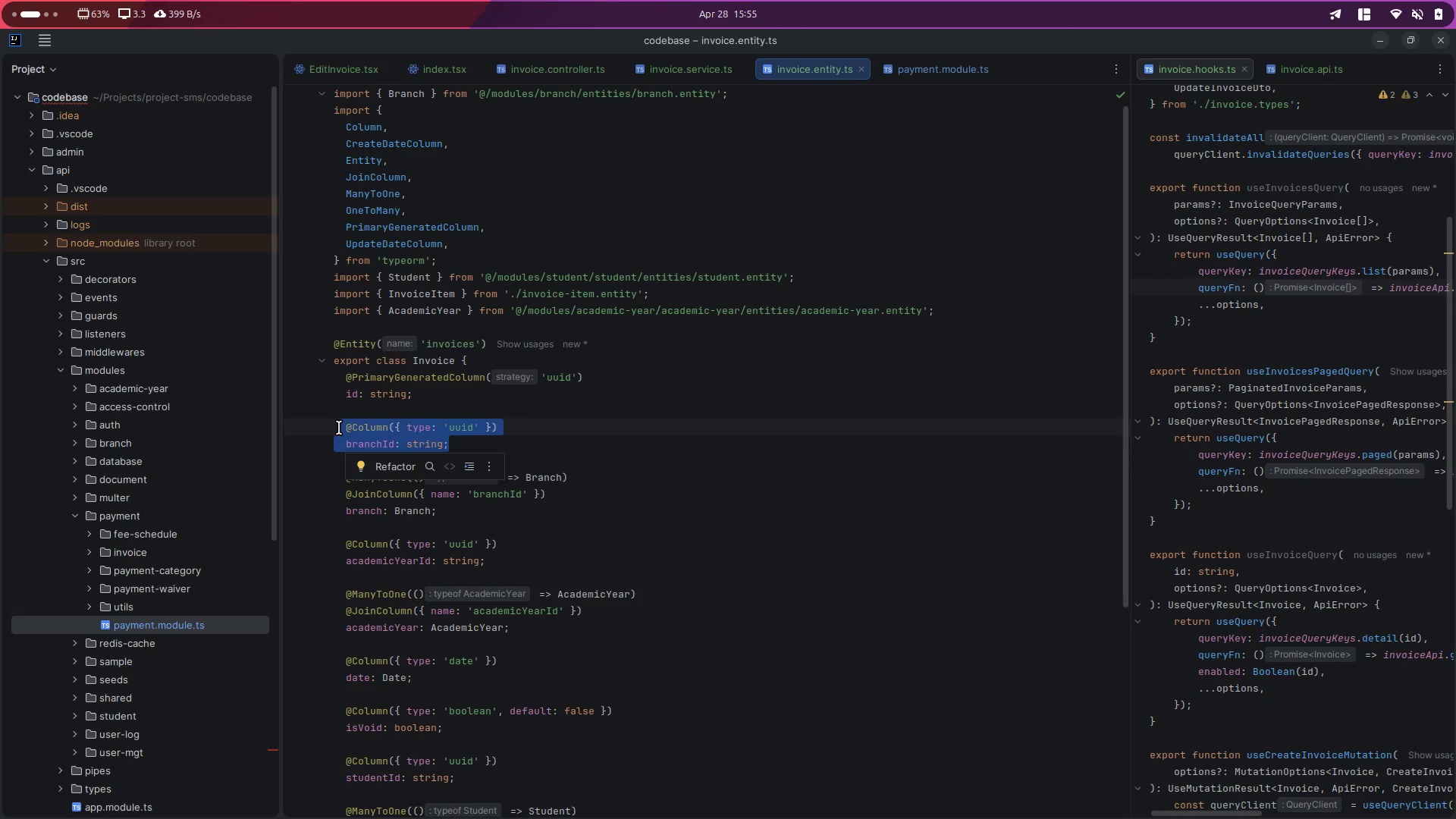 
key(Control+C)
 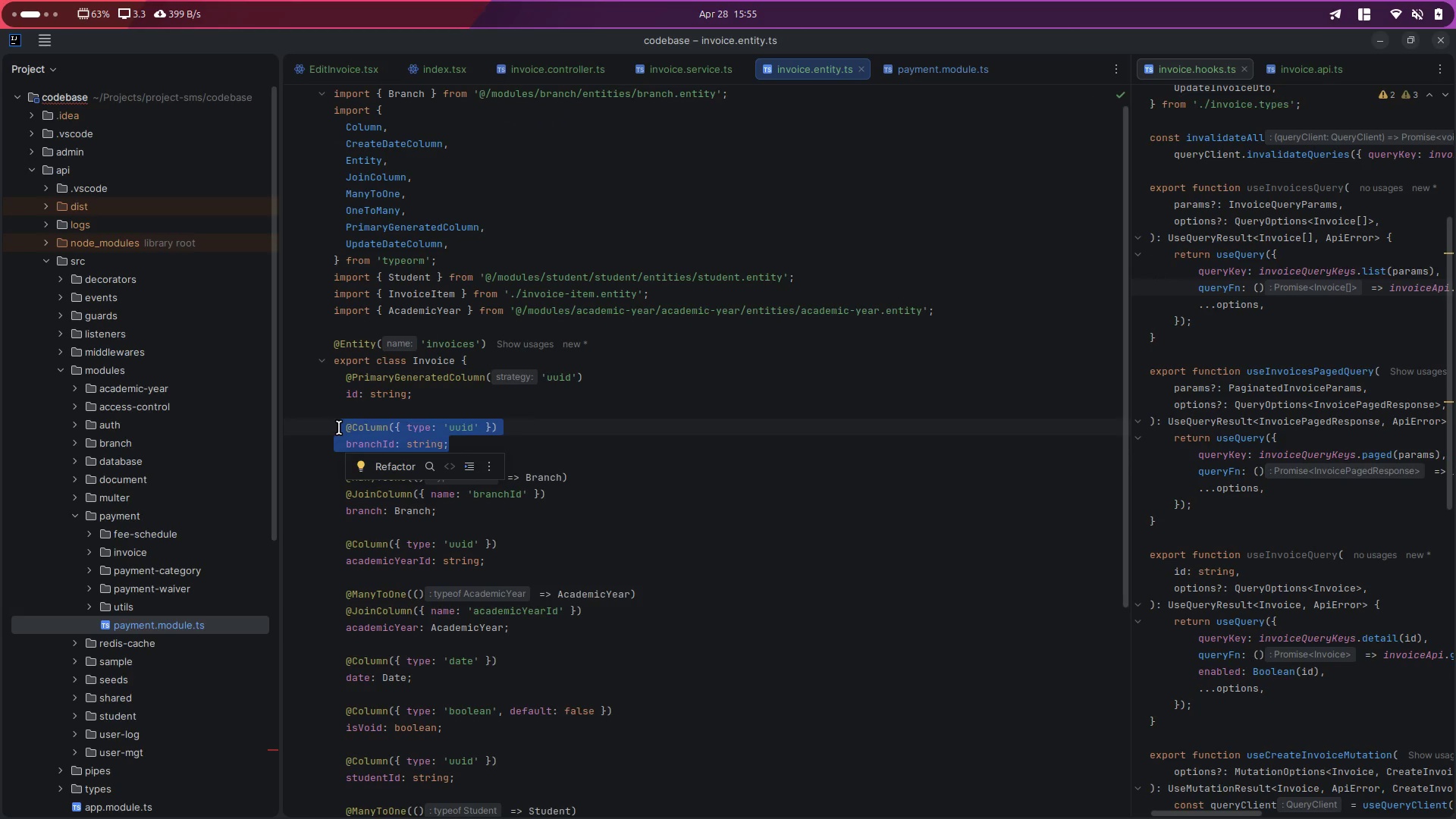 
key(ArrowUp)
 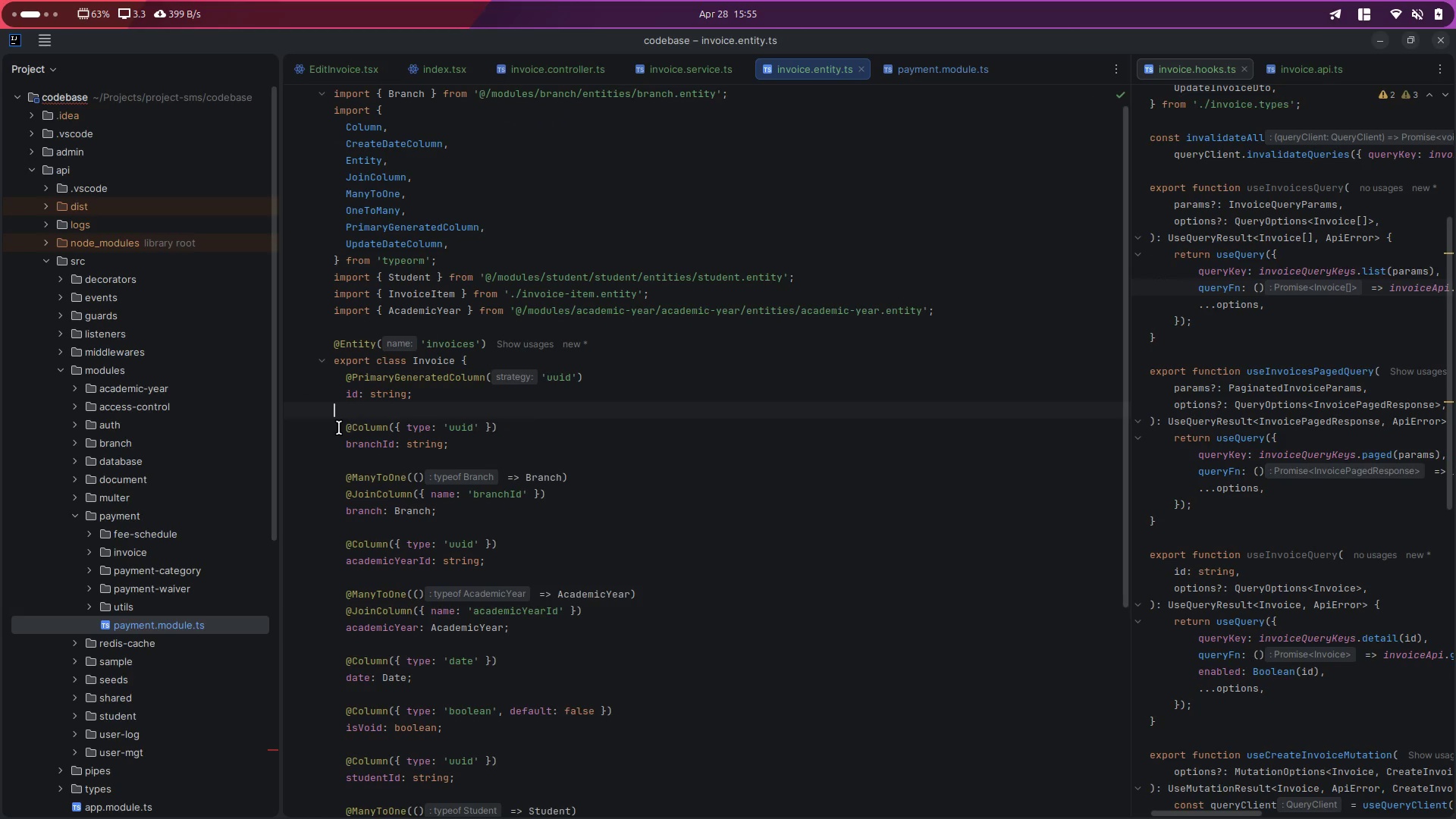 
key(Enter)
 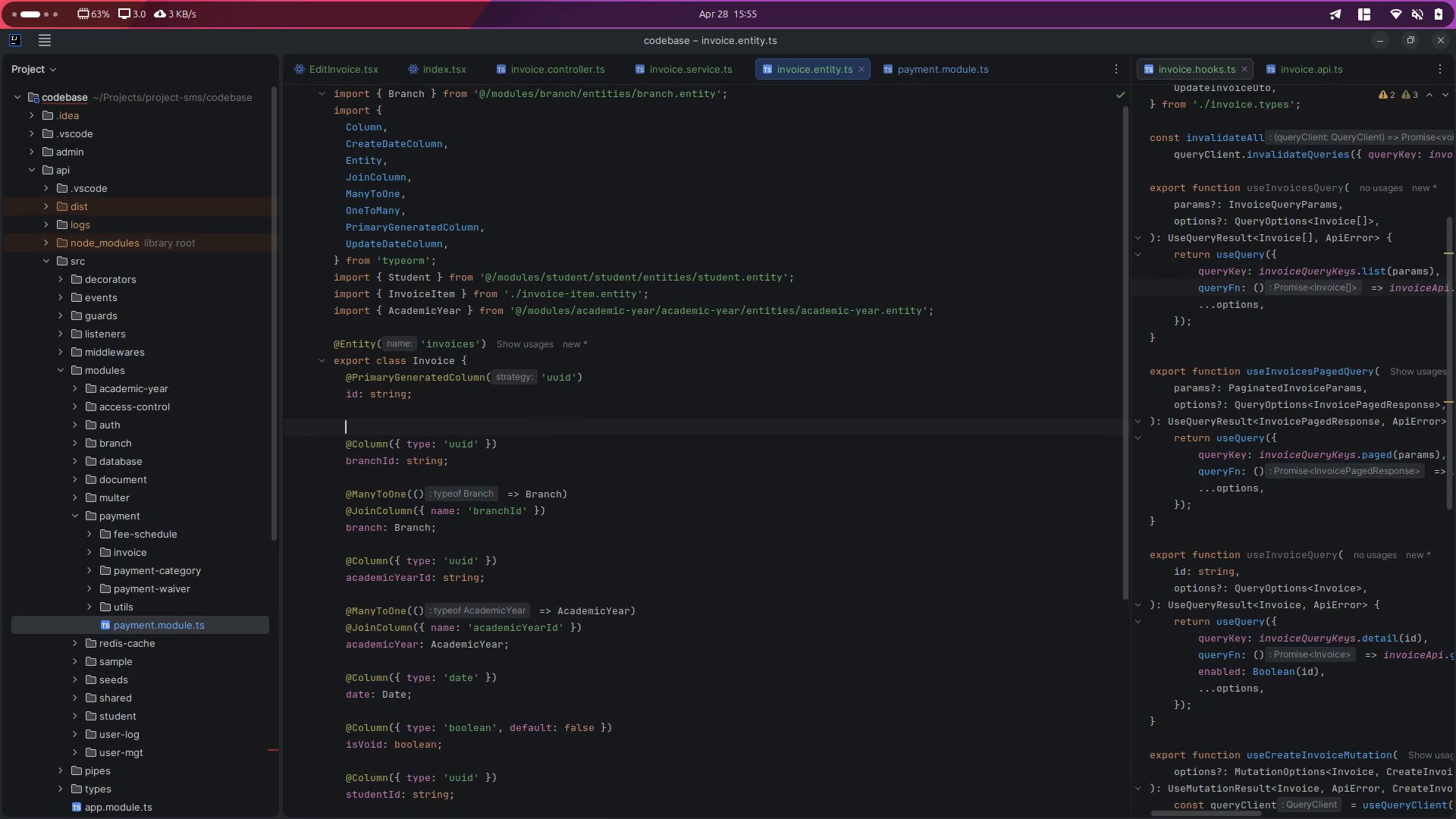 
key(Enter)
 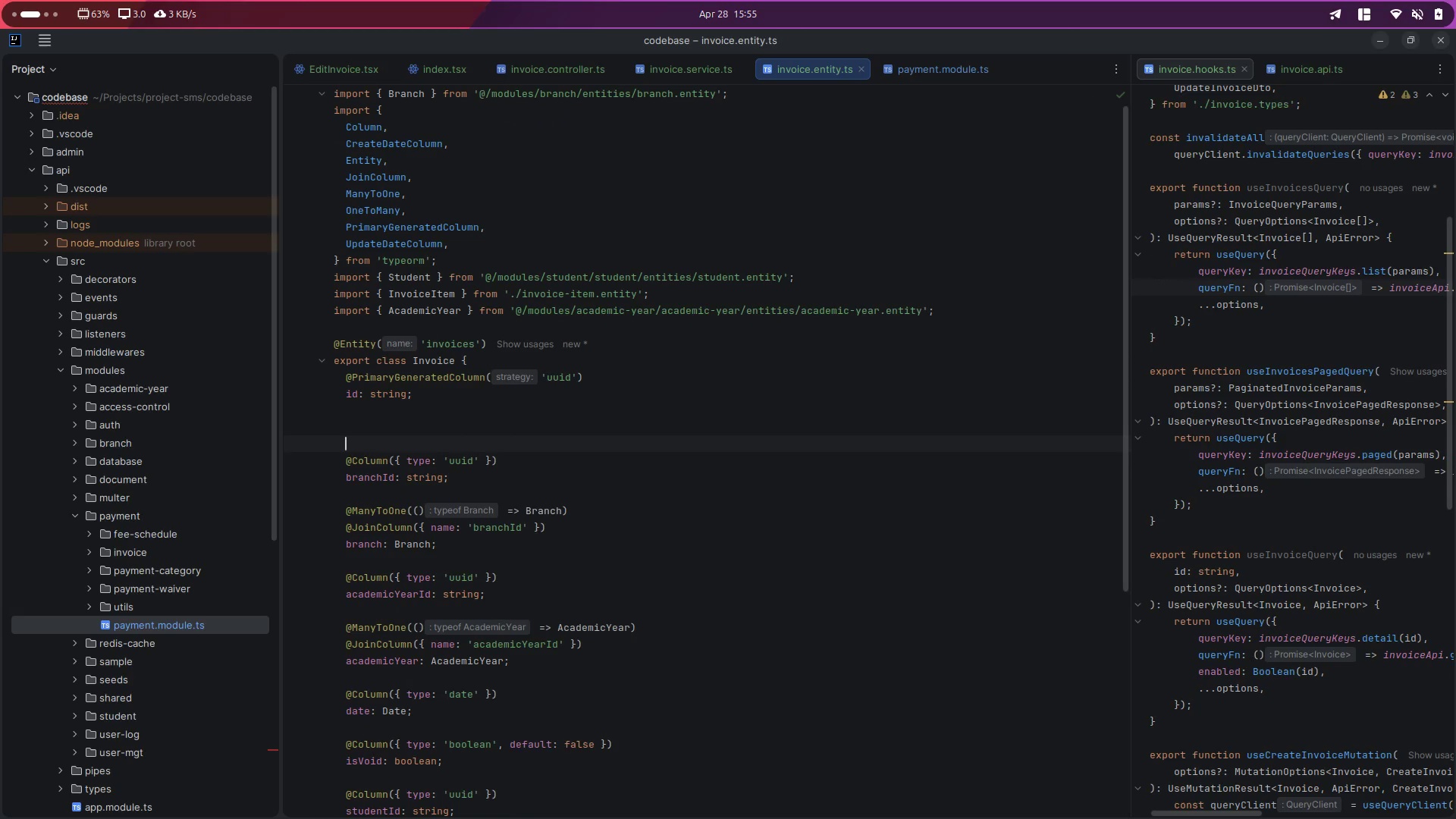 
key(ArrowUp)
 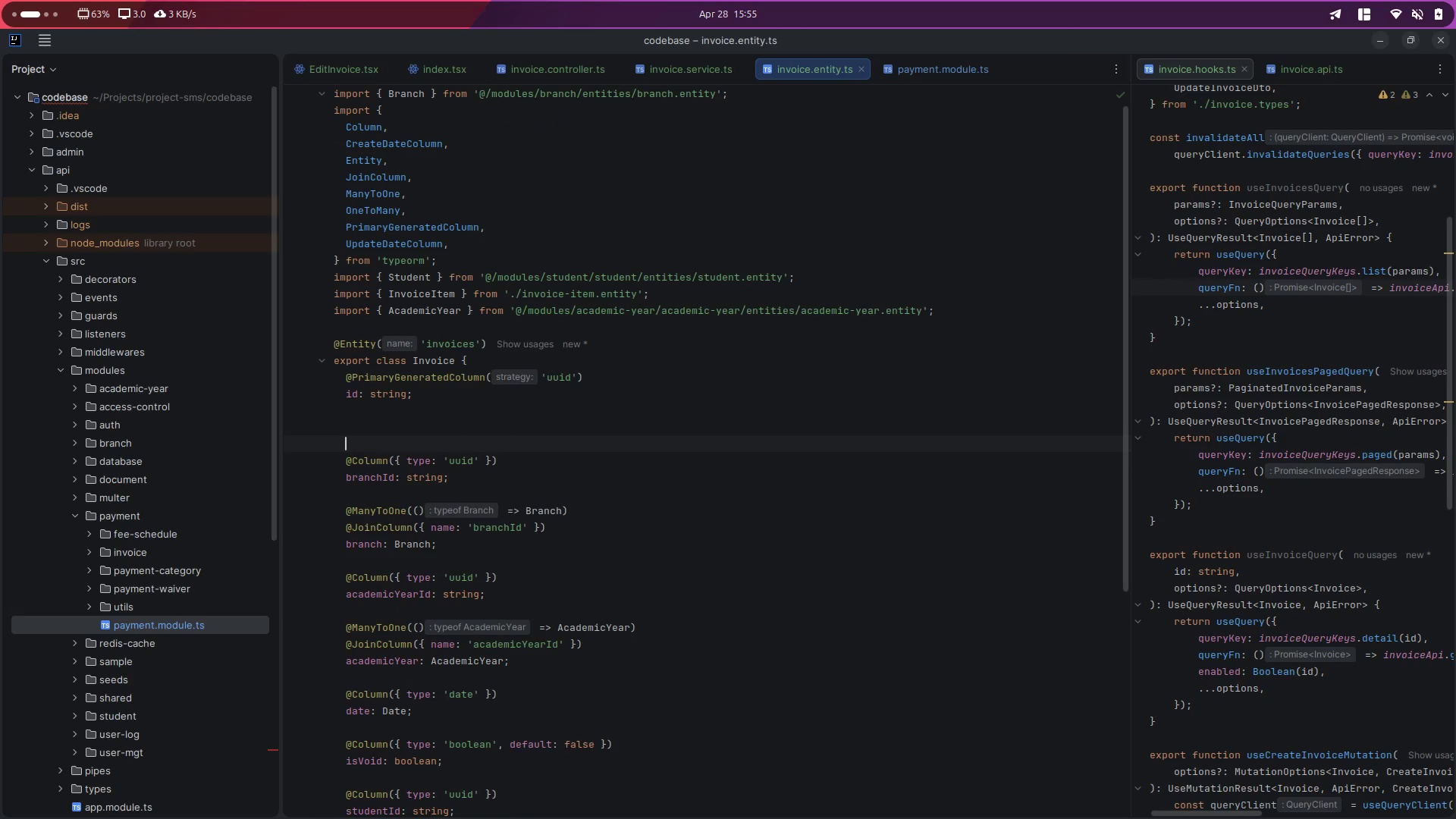 
key(Control+ControlLeft)
 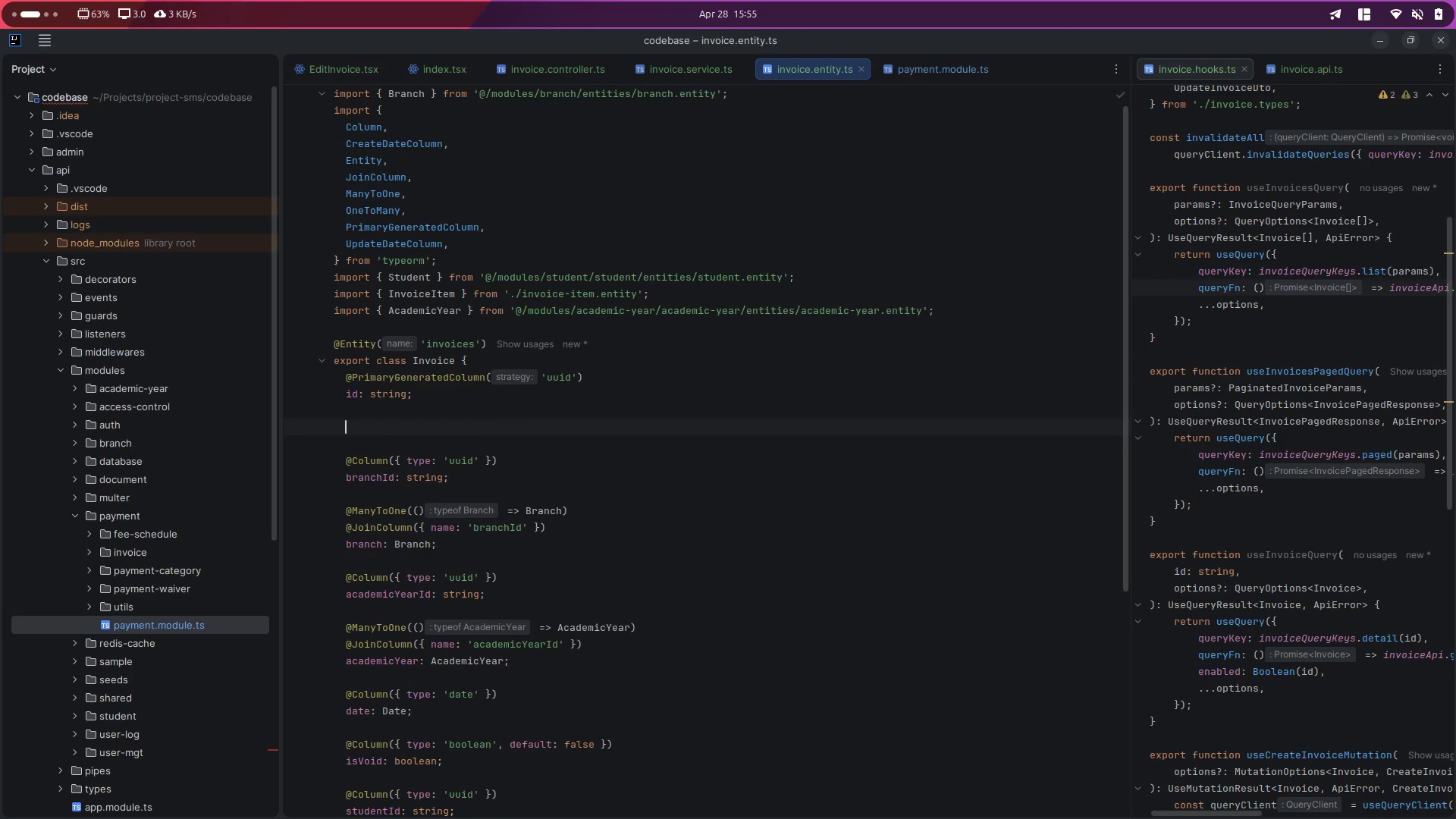 
key(Control+V)
 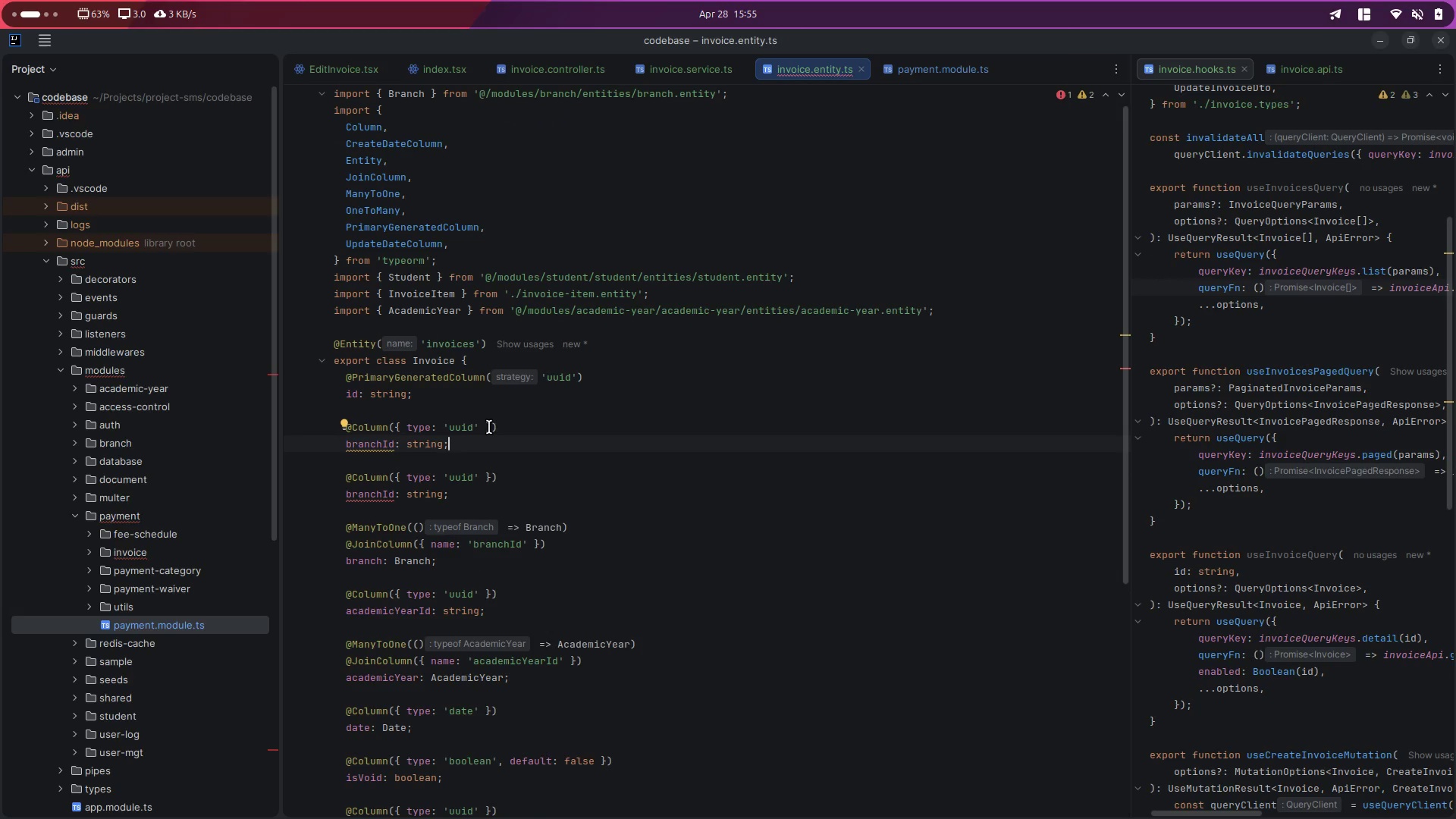 
left_click([482, 427])
 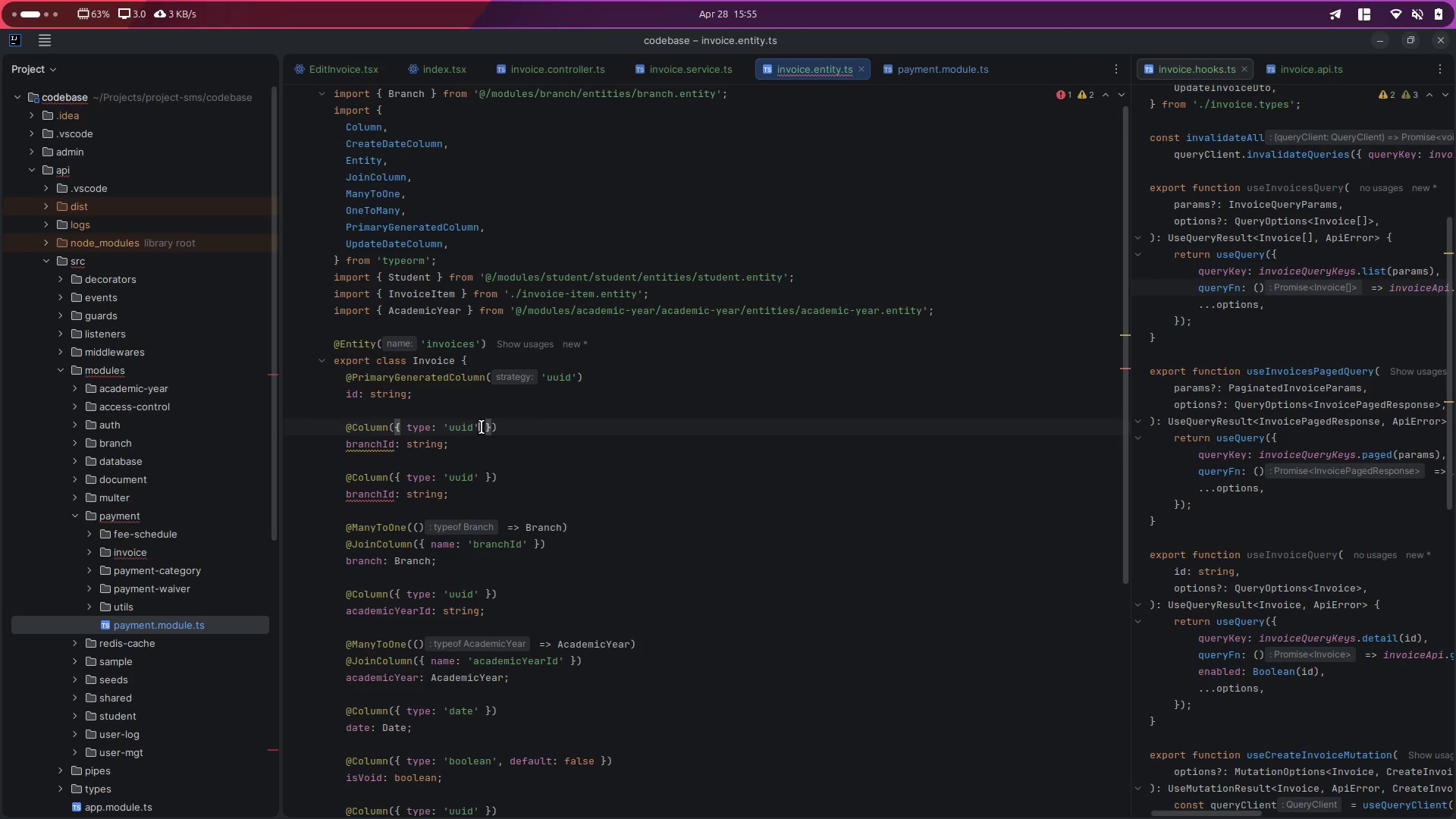 
type(, nu)
 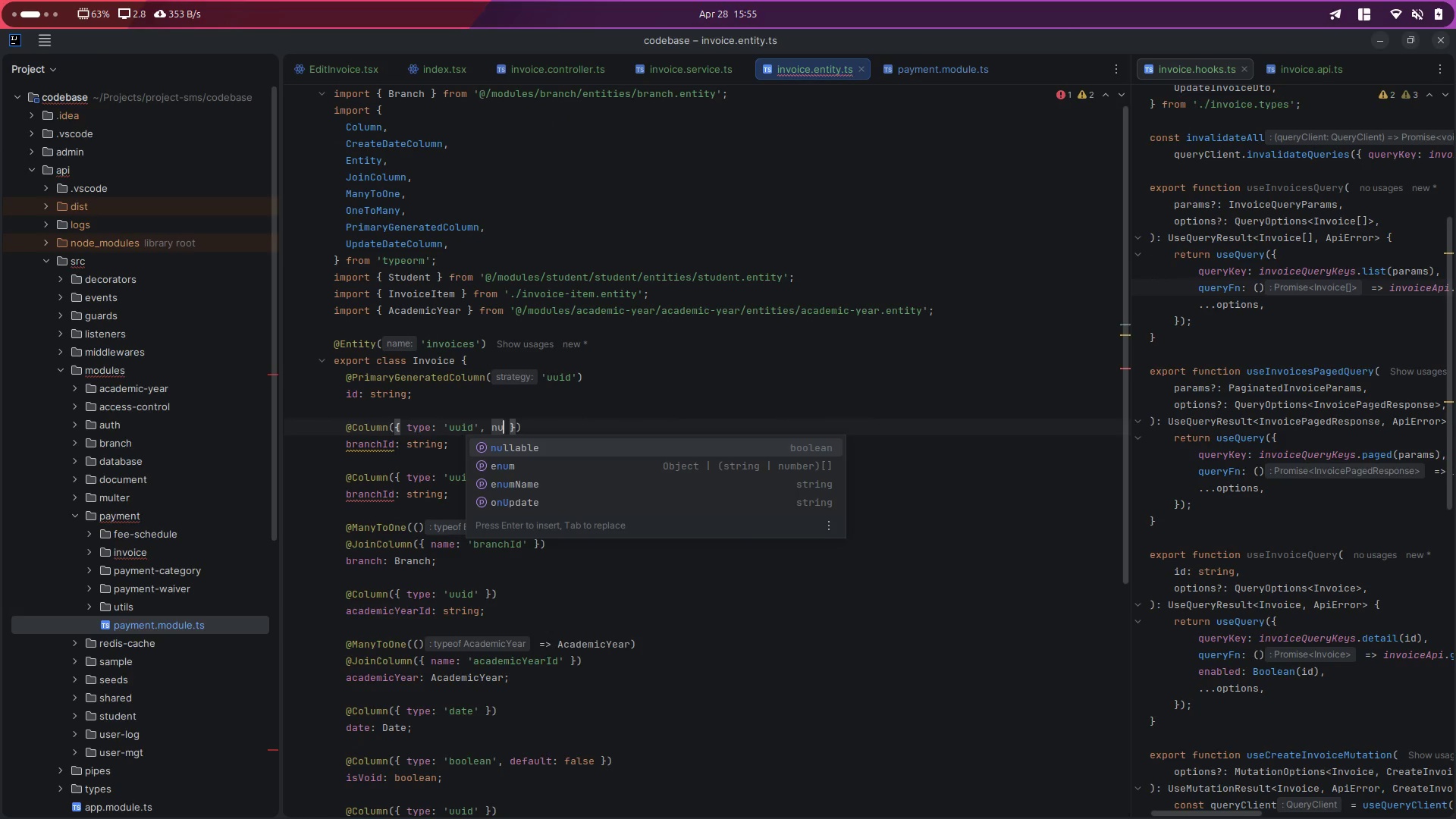 
key(Enter)
 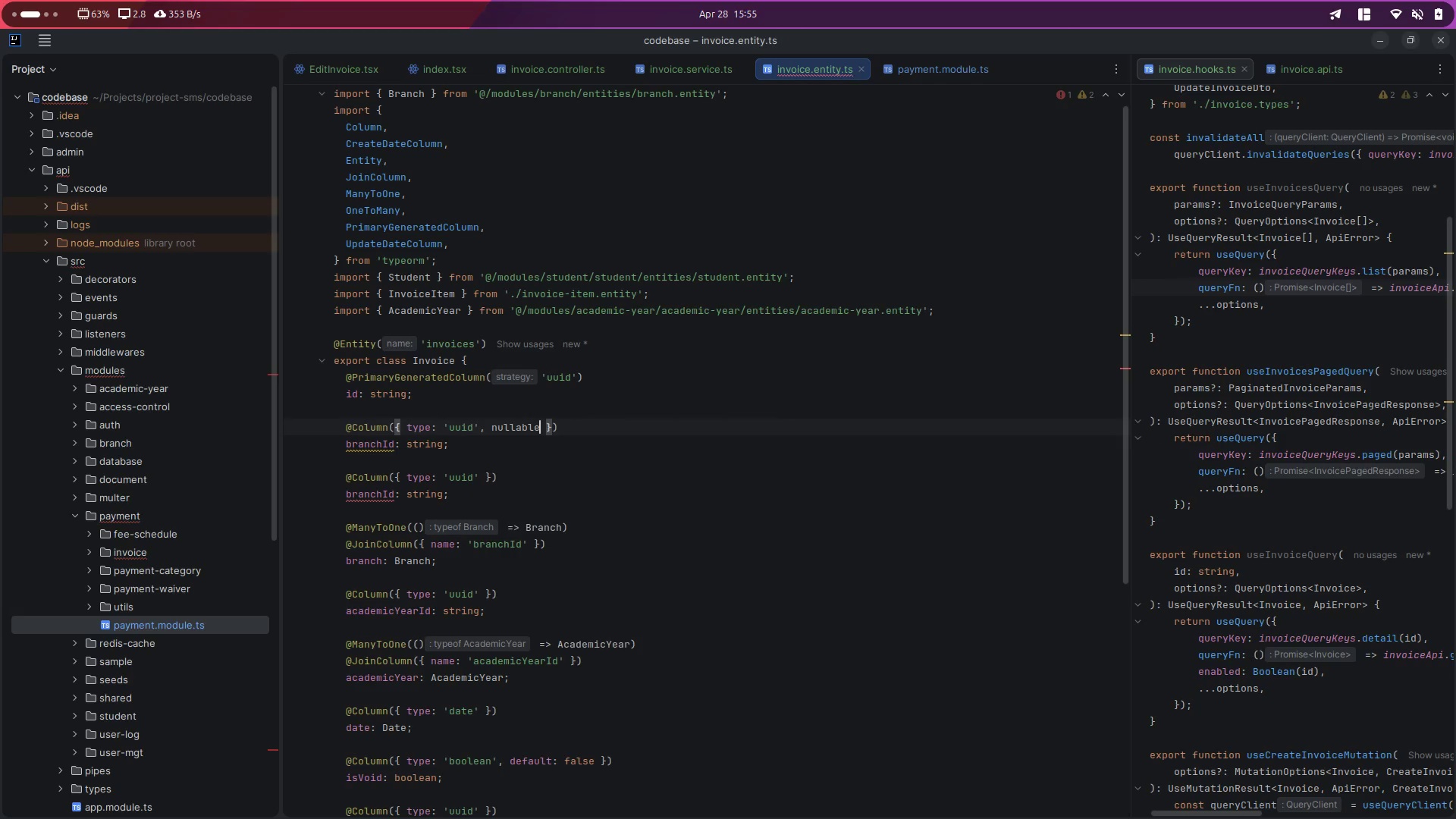 
type(:true)
key(Escape)
 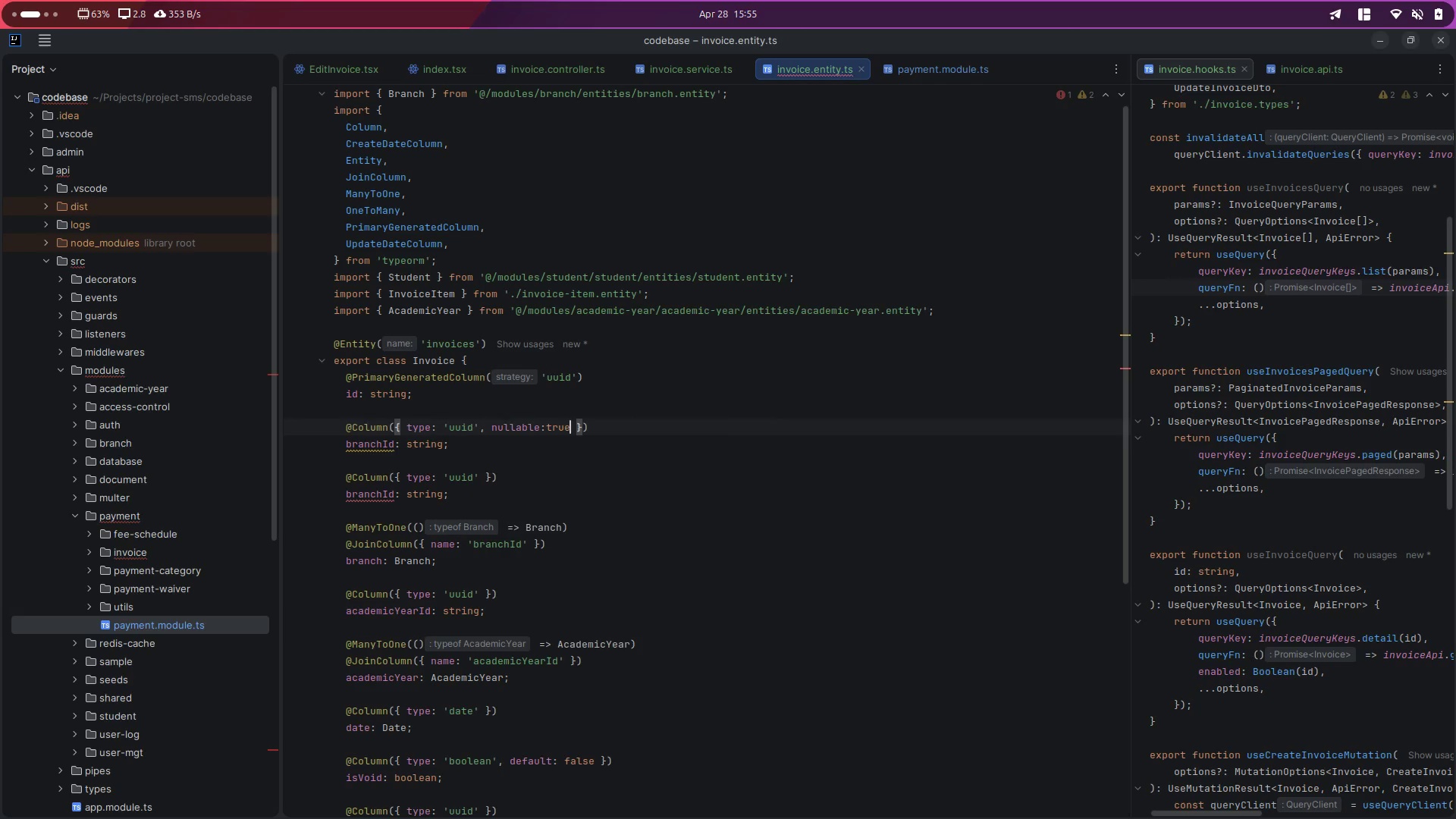 
key(ArrowDown)
 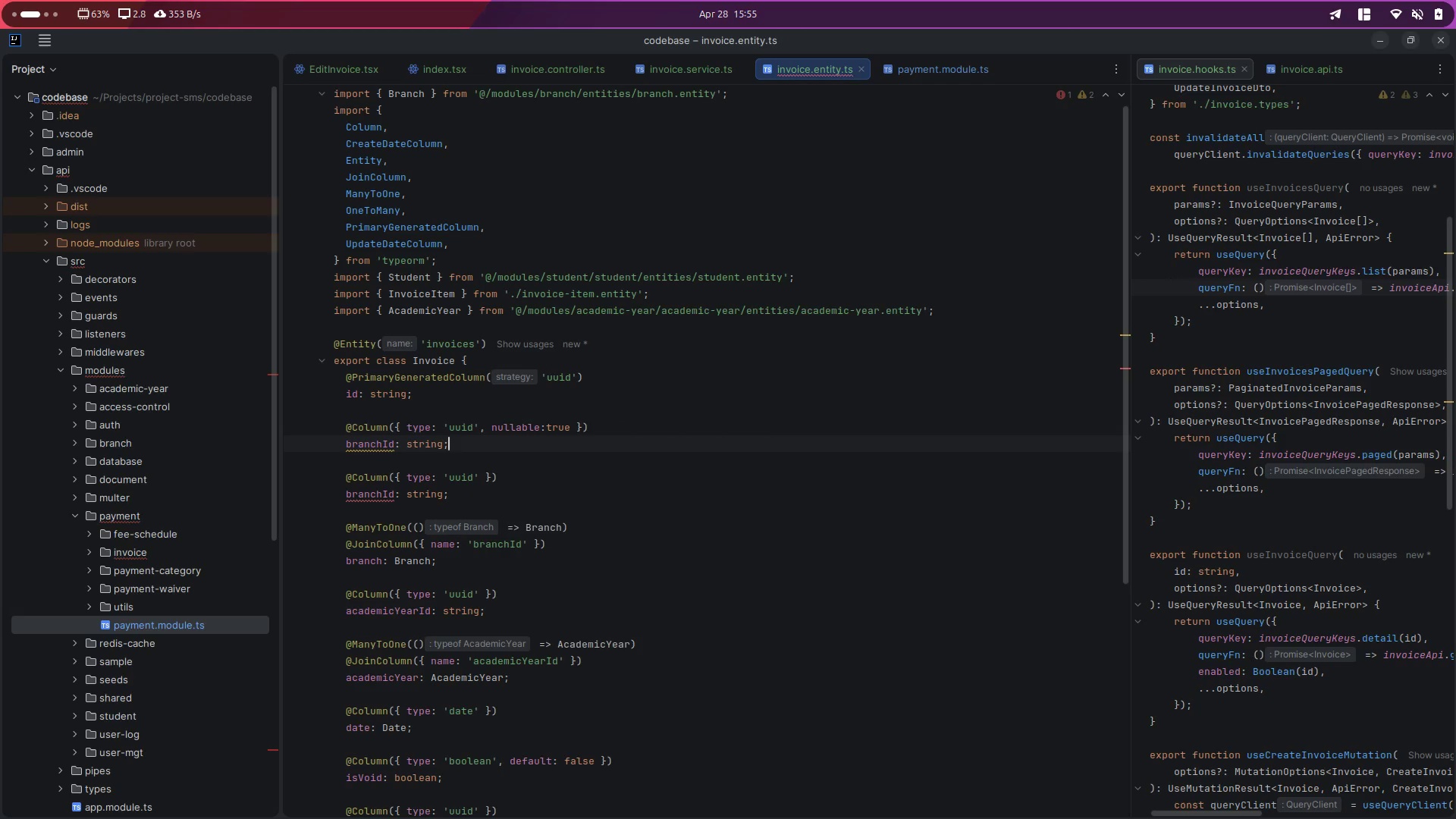 
key(ArrowLeft)
 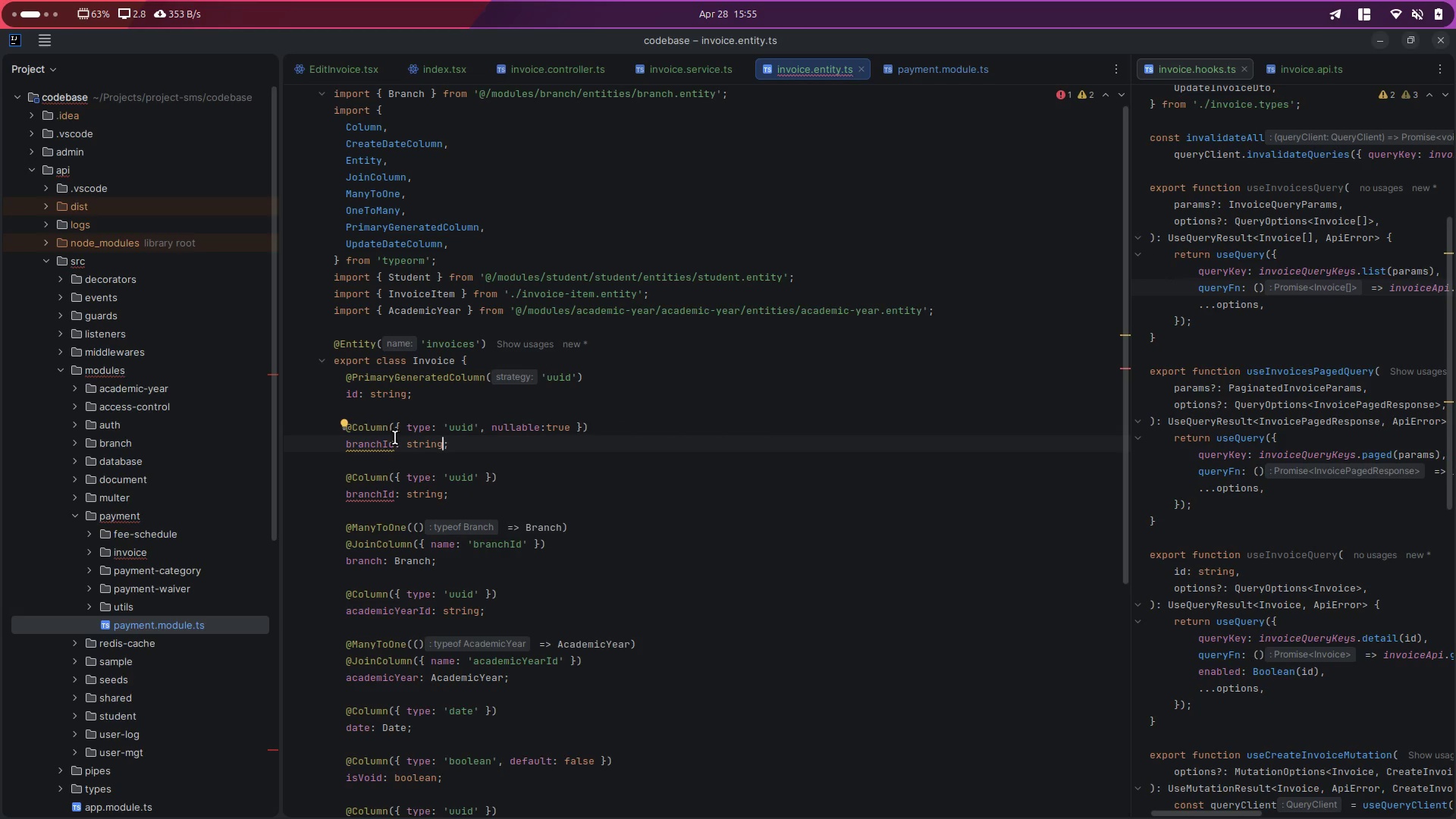 
double_click([378, 438])
 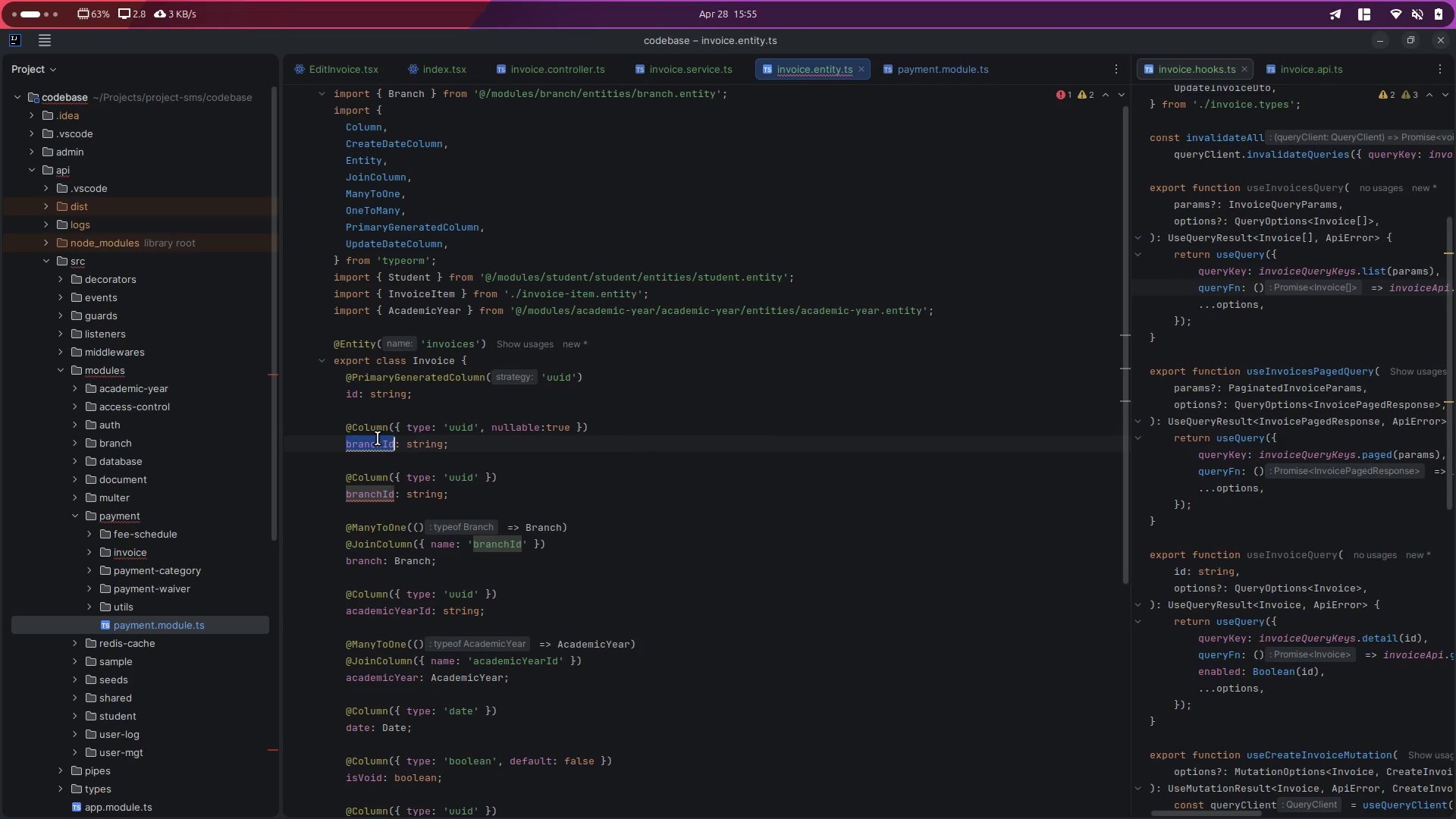 
type(feeScheduleId)
 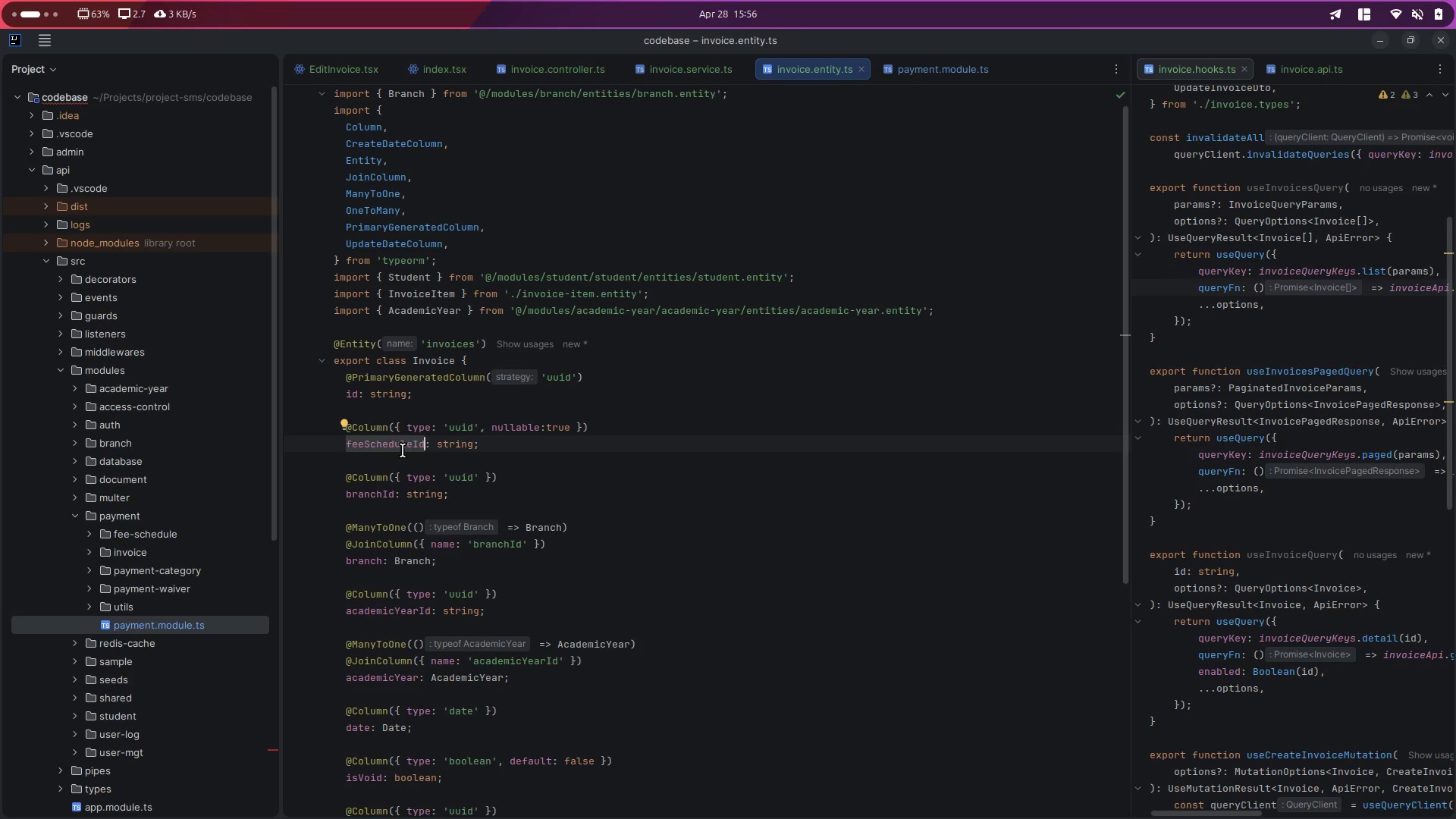 
double_click([393, 447])
 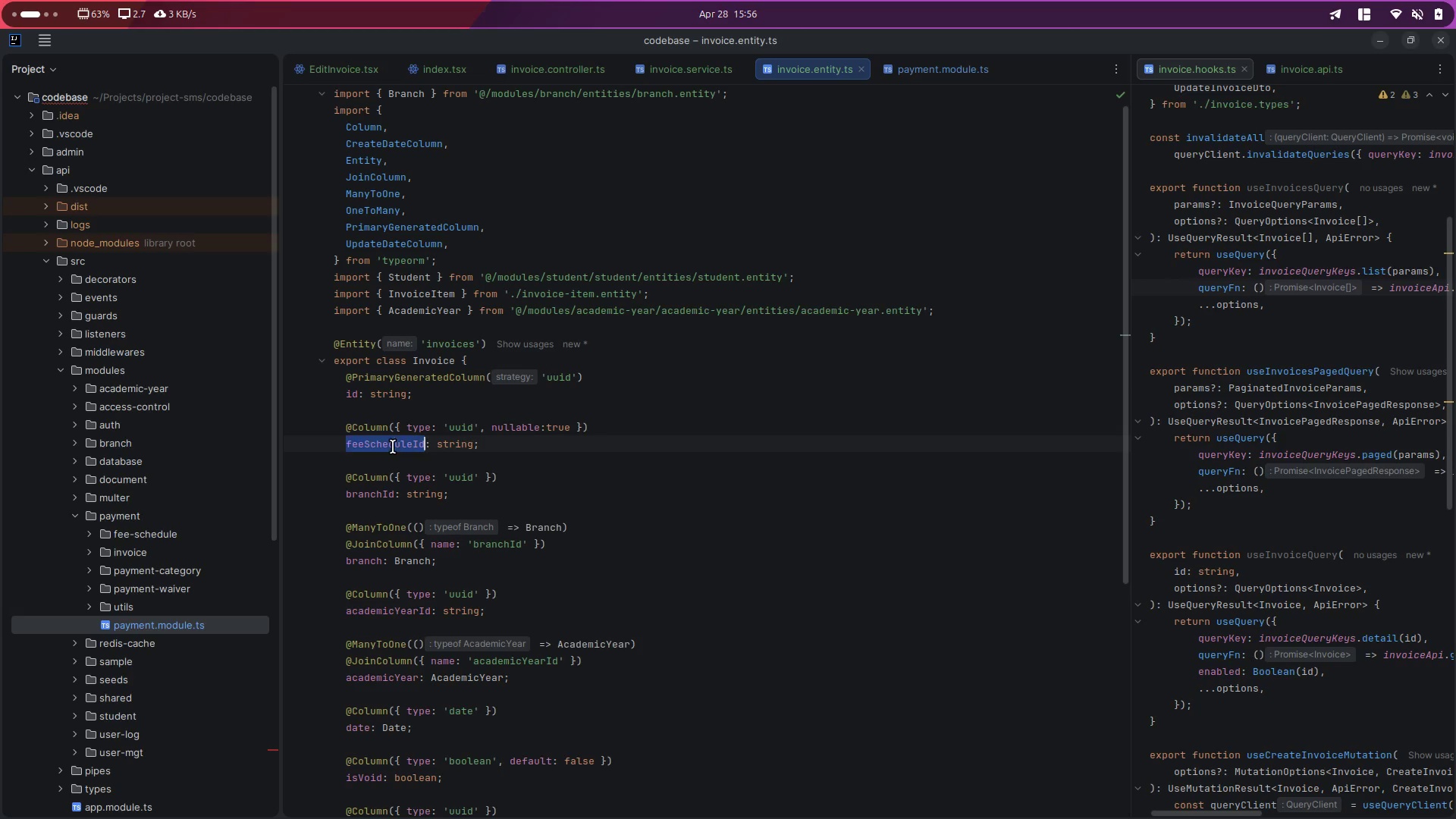 
key(Control+ControlLeft)
 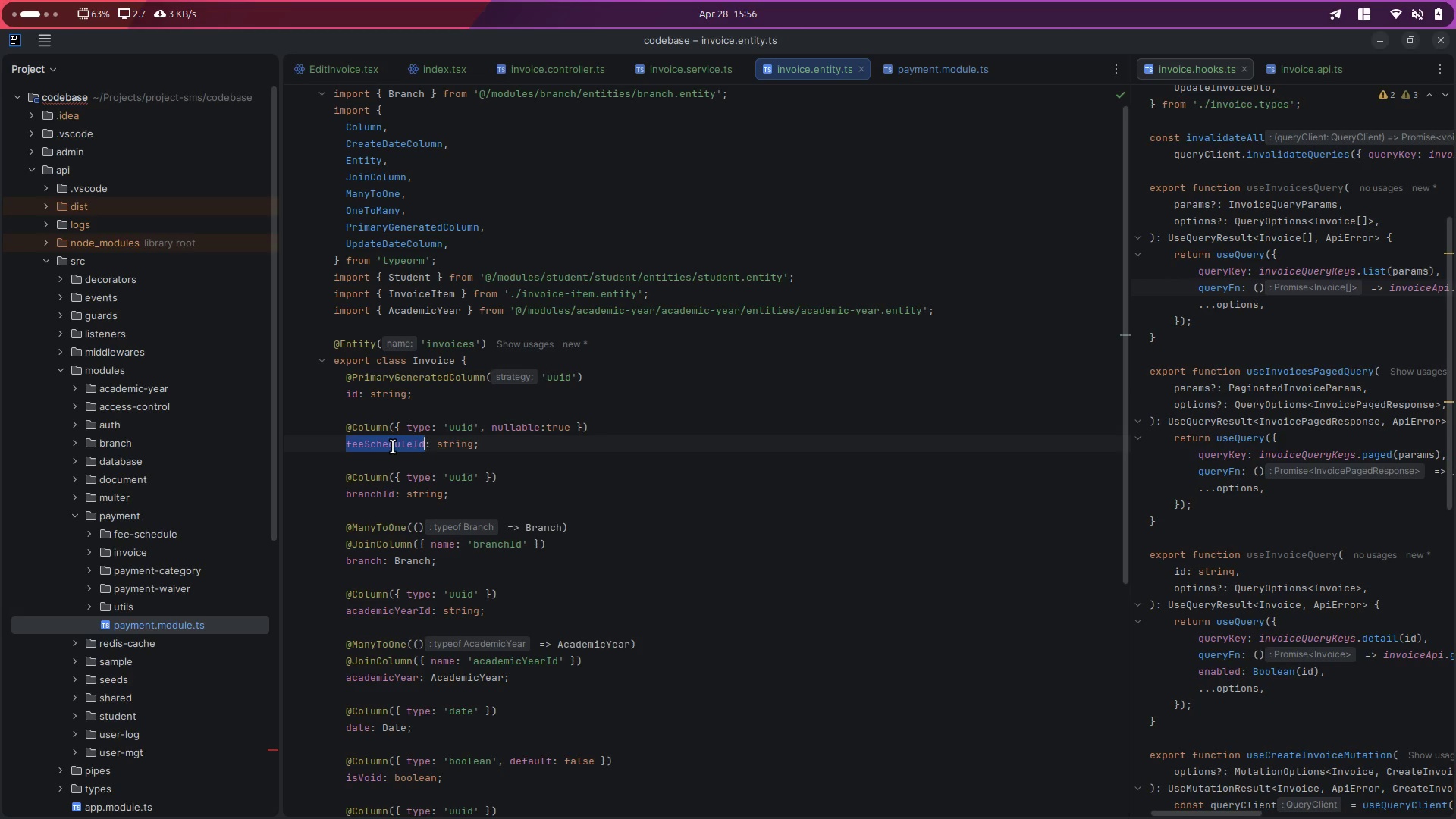 
key(Control+C)
 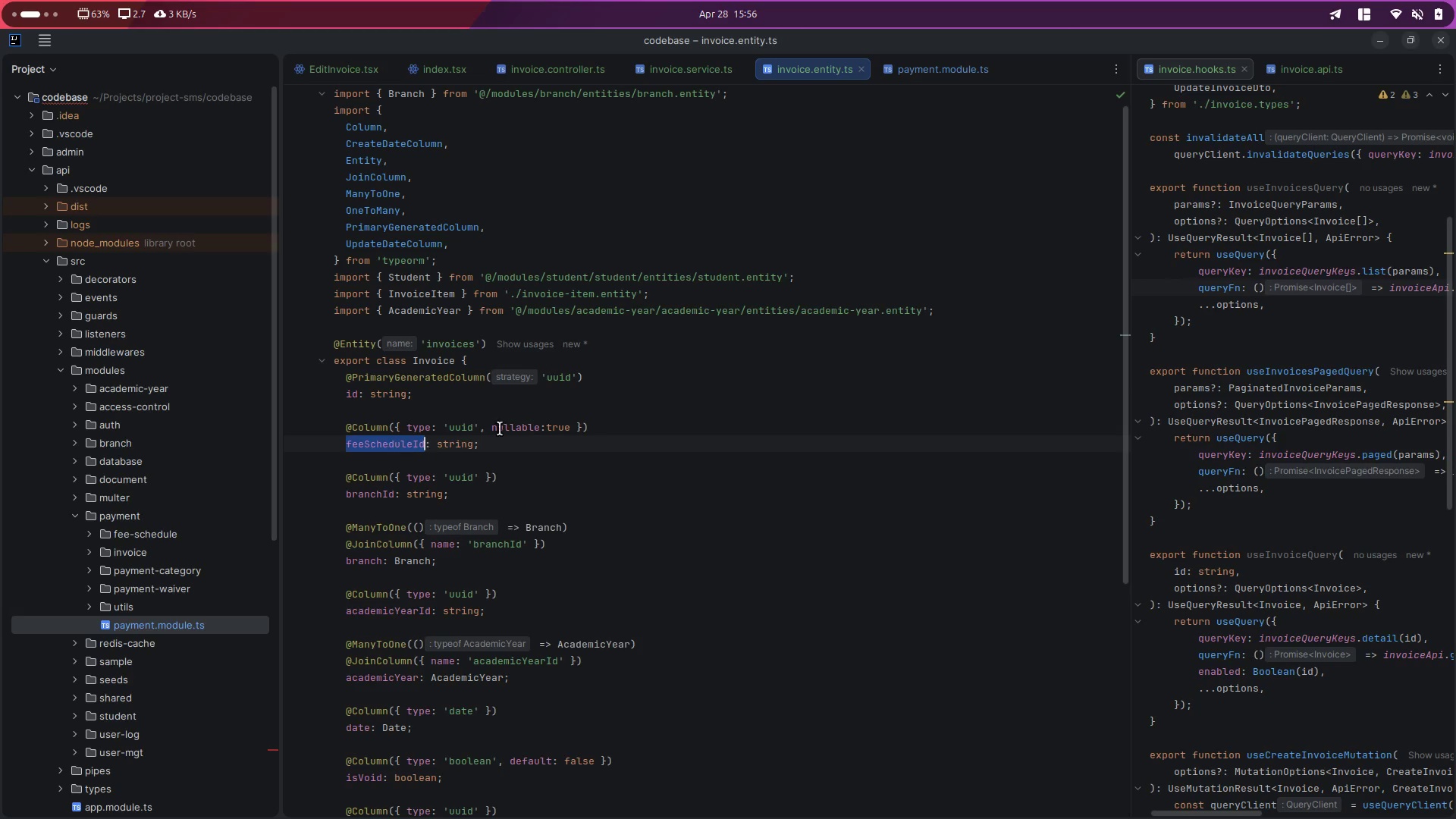 
key(Control+ControlLeft)
 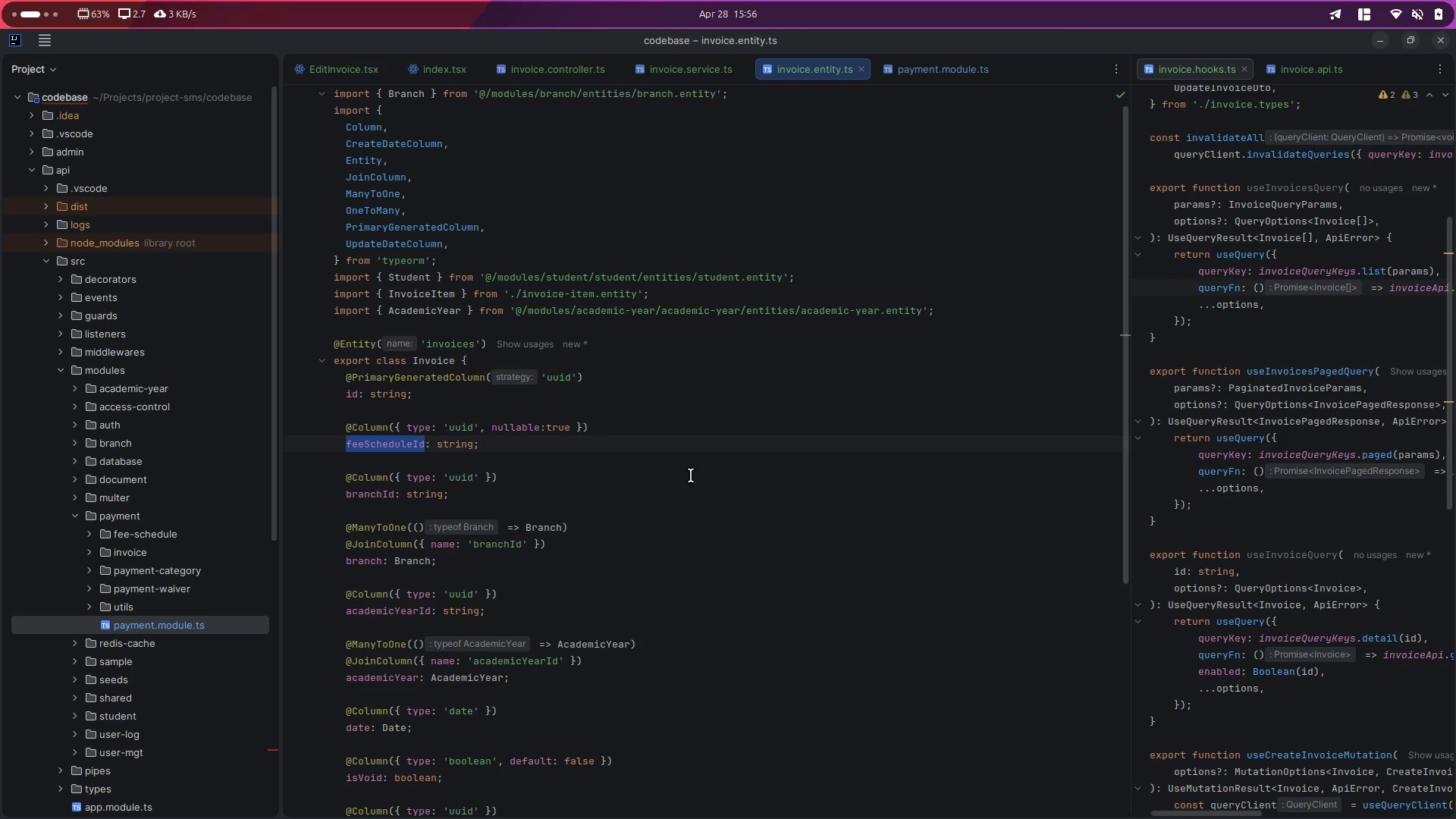 
key(Control+S)
 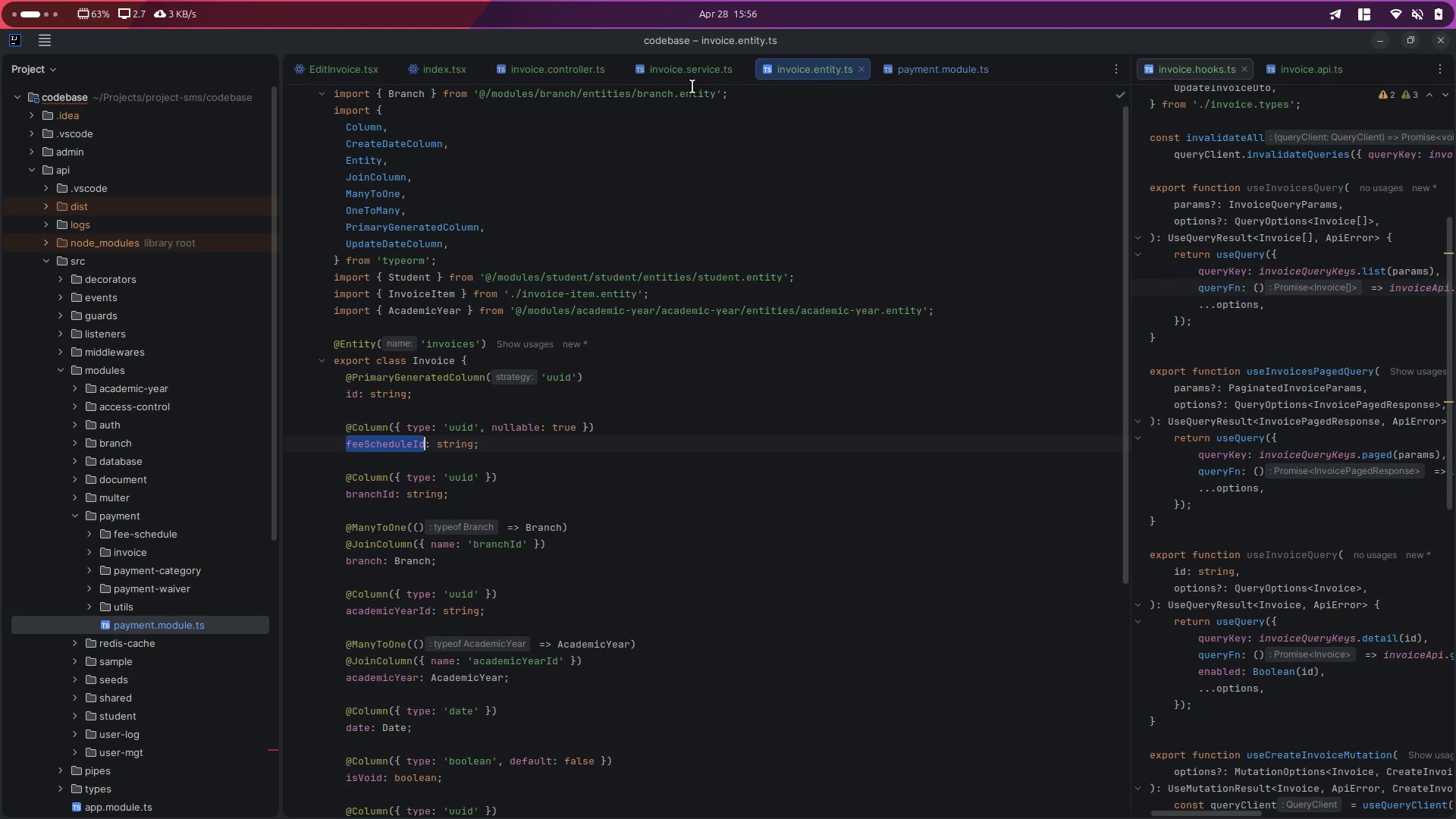 
hold_key(key=ControlLeft, duration=2.6)
 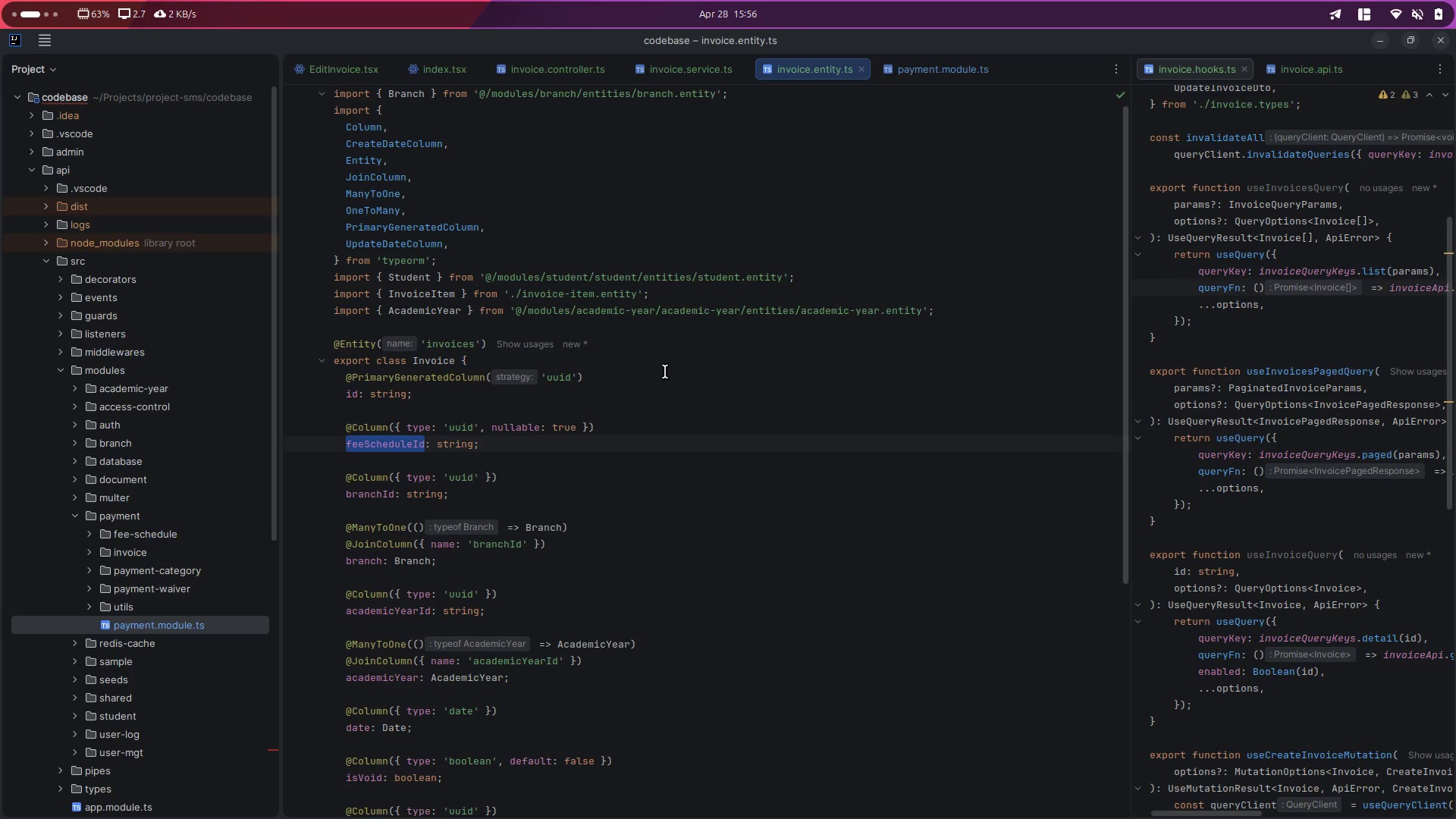 
left_click([574, 425])
 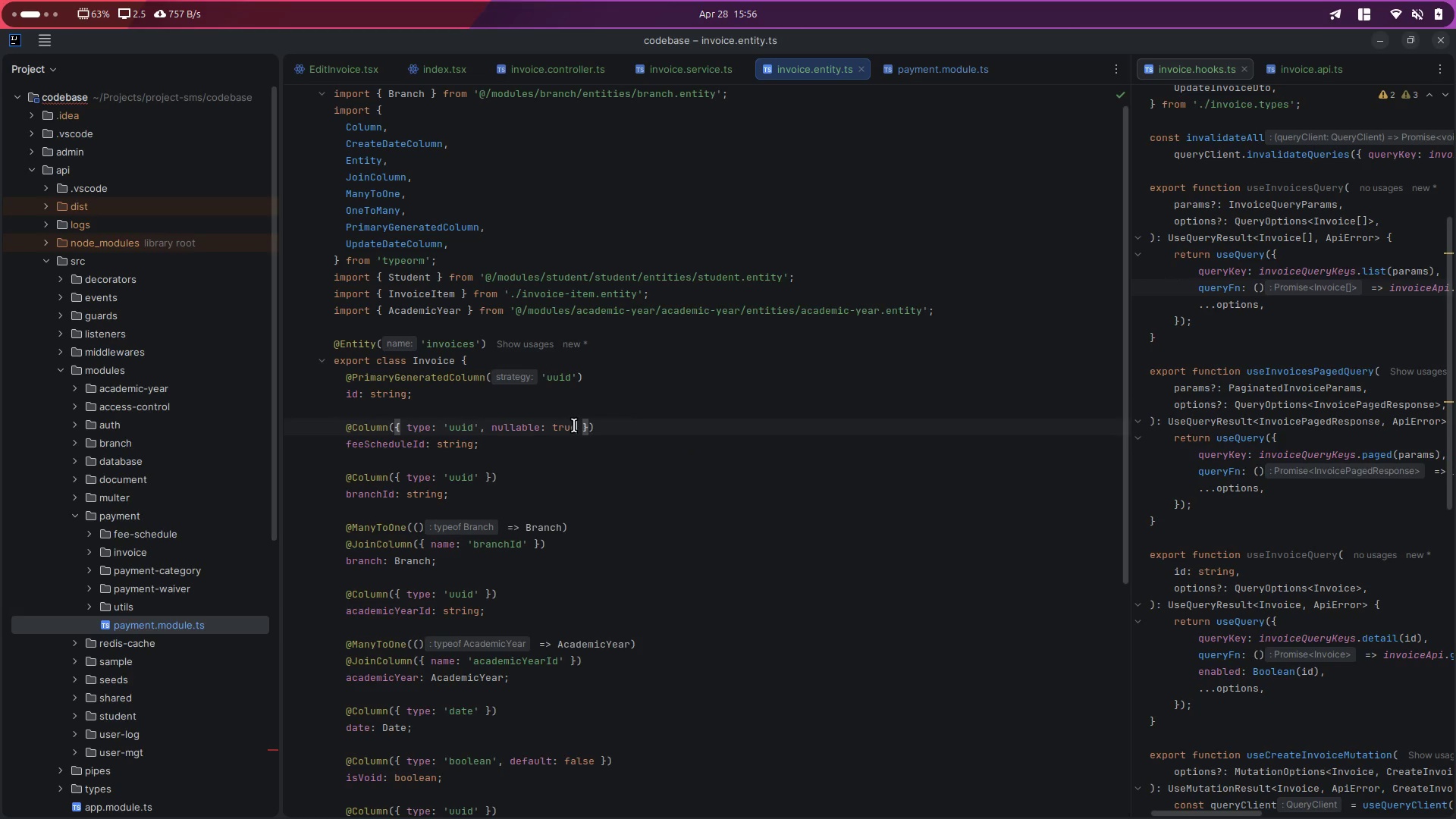 
type(, comm)
 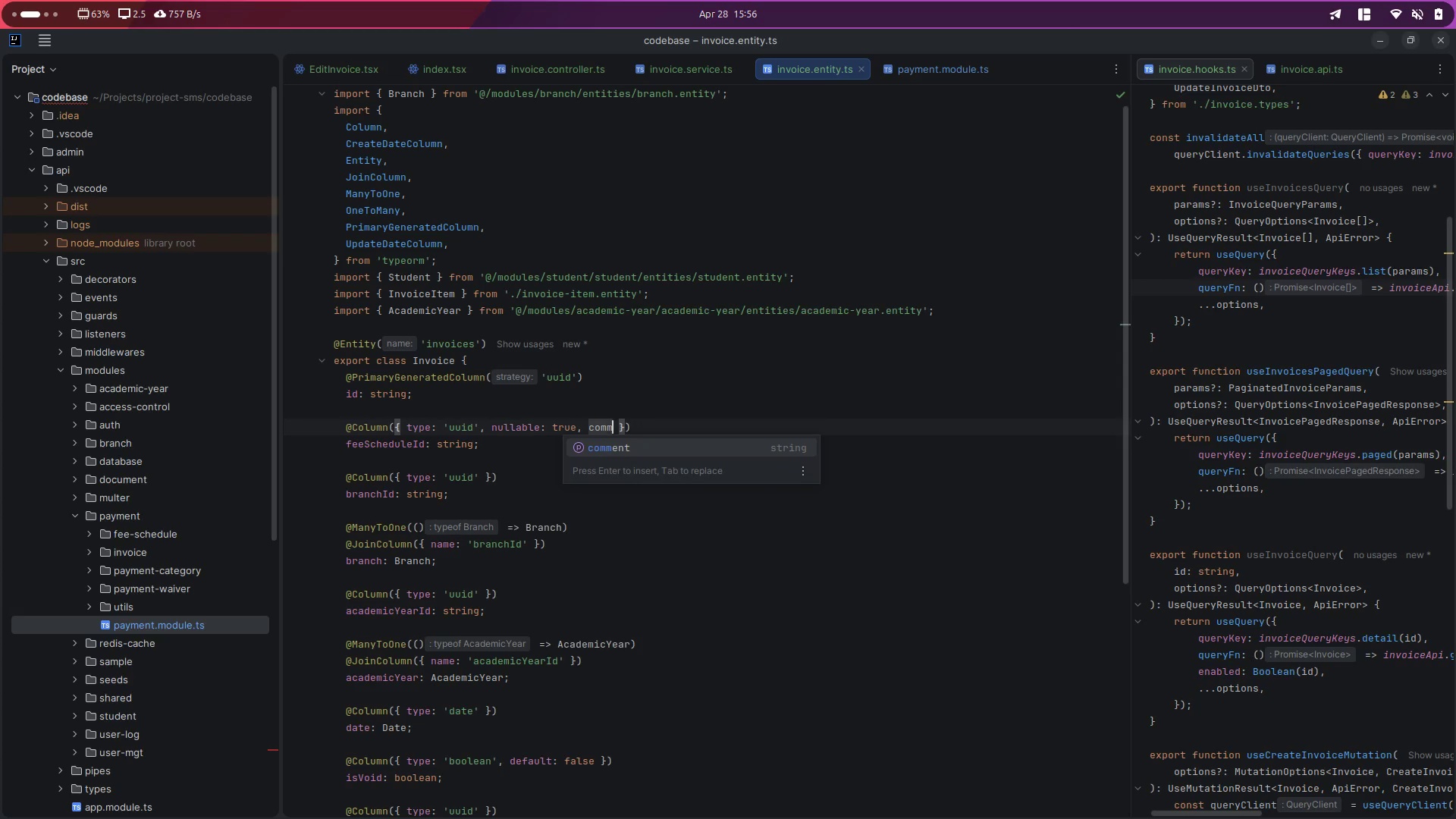 
key(Enter)
 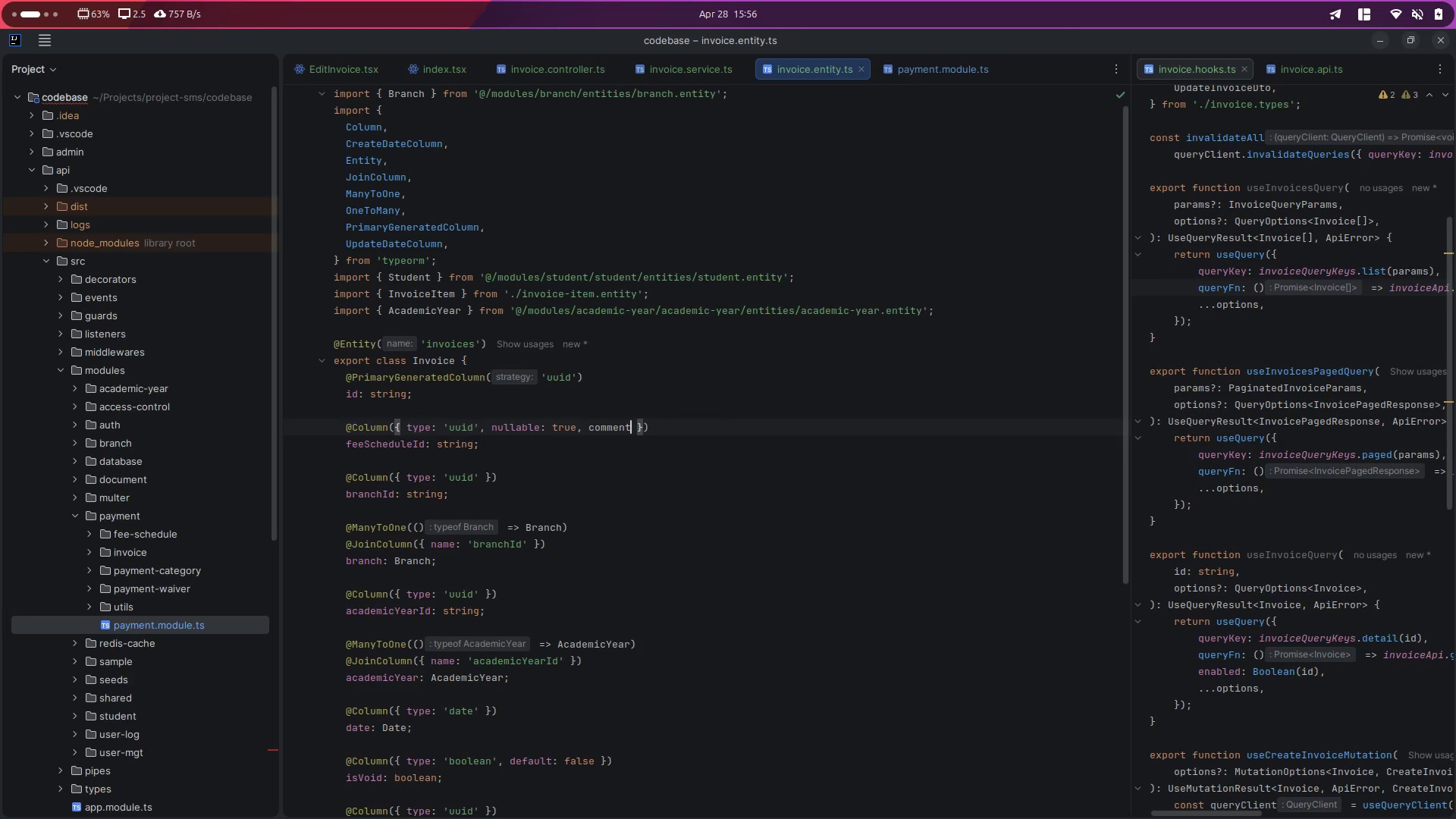 
type(:'For referencing )
 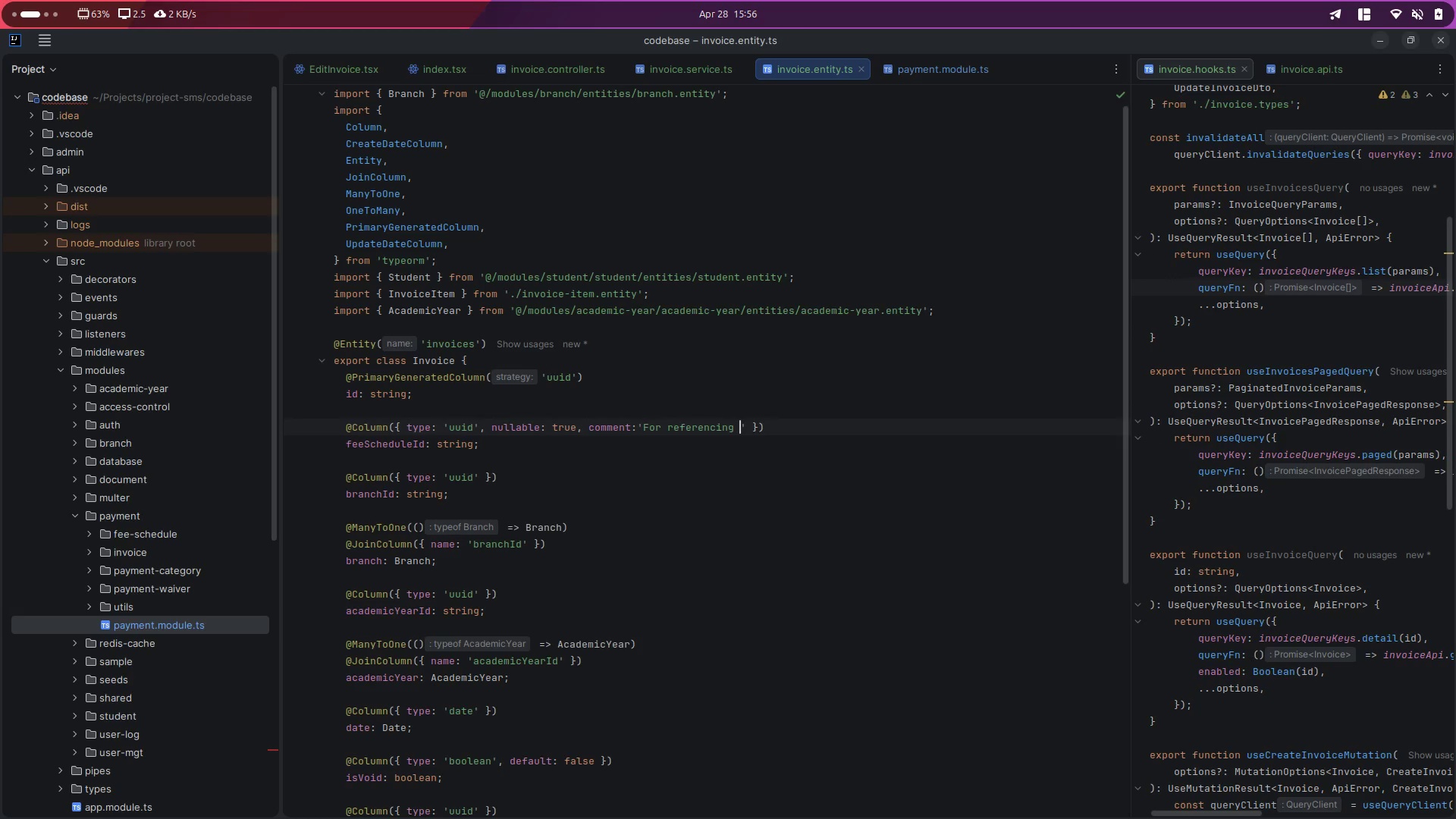 
wait(7.13)
 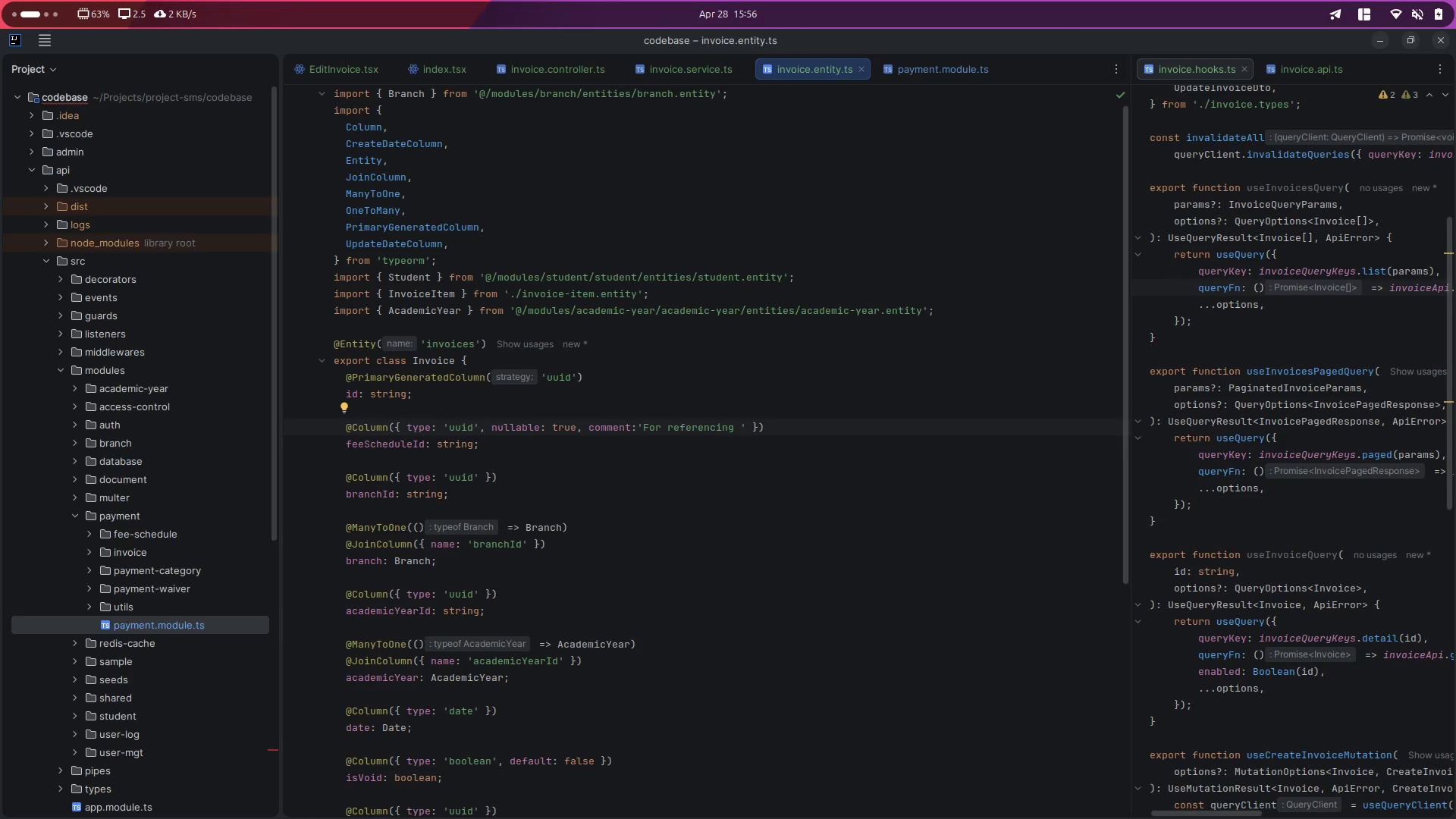 
left_click([664, 430])
 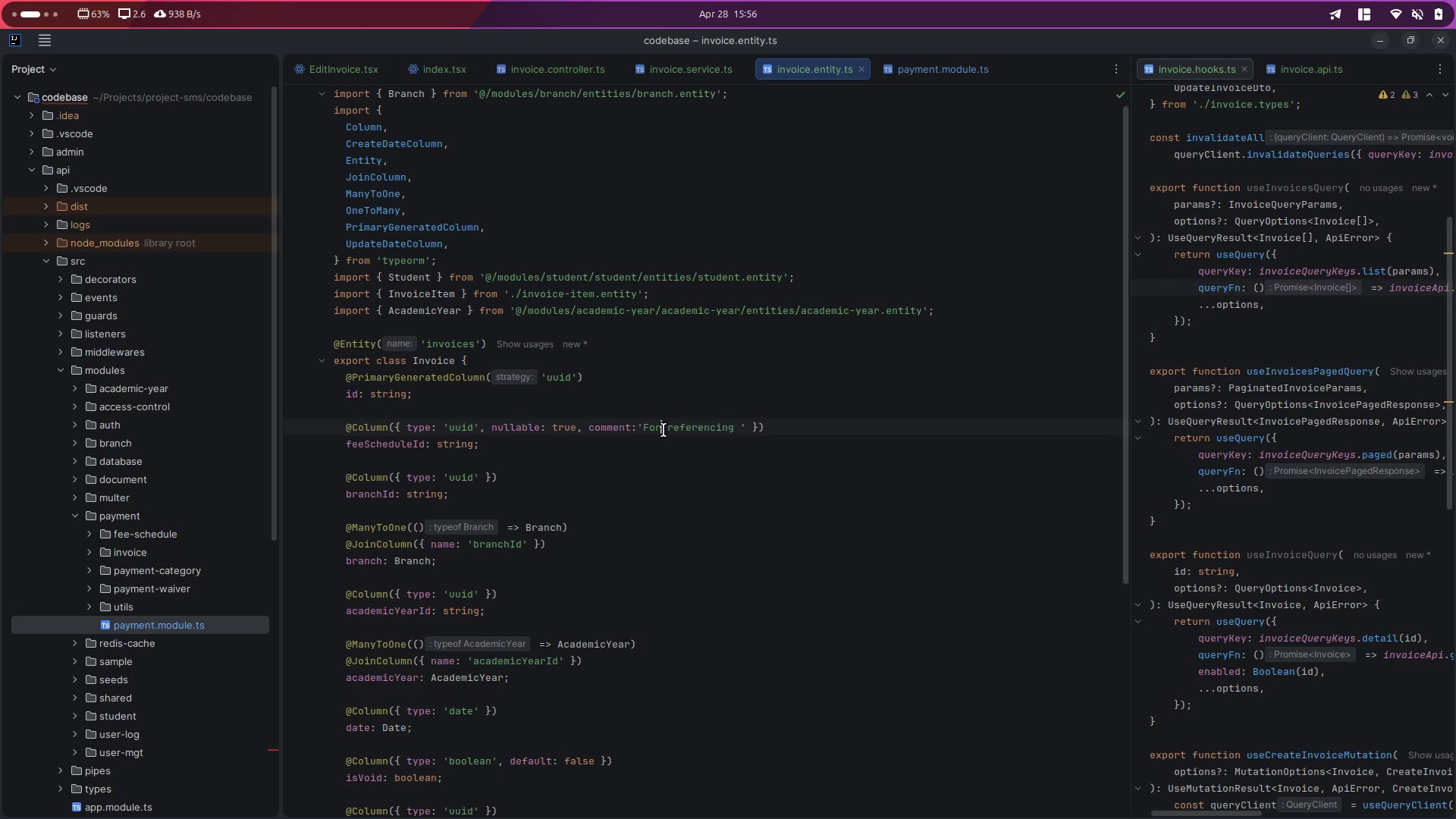 
type( loss)
key(Backspace)
key(Backspace)
type(osly)
key(Backspace)
key(Backspace)
type(ely )
key(Backspace)
 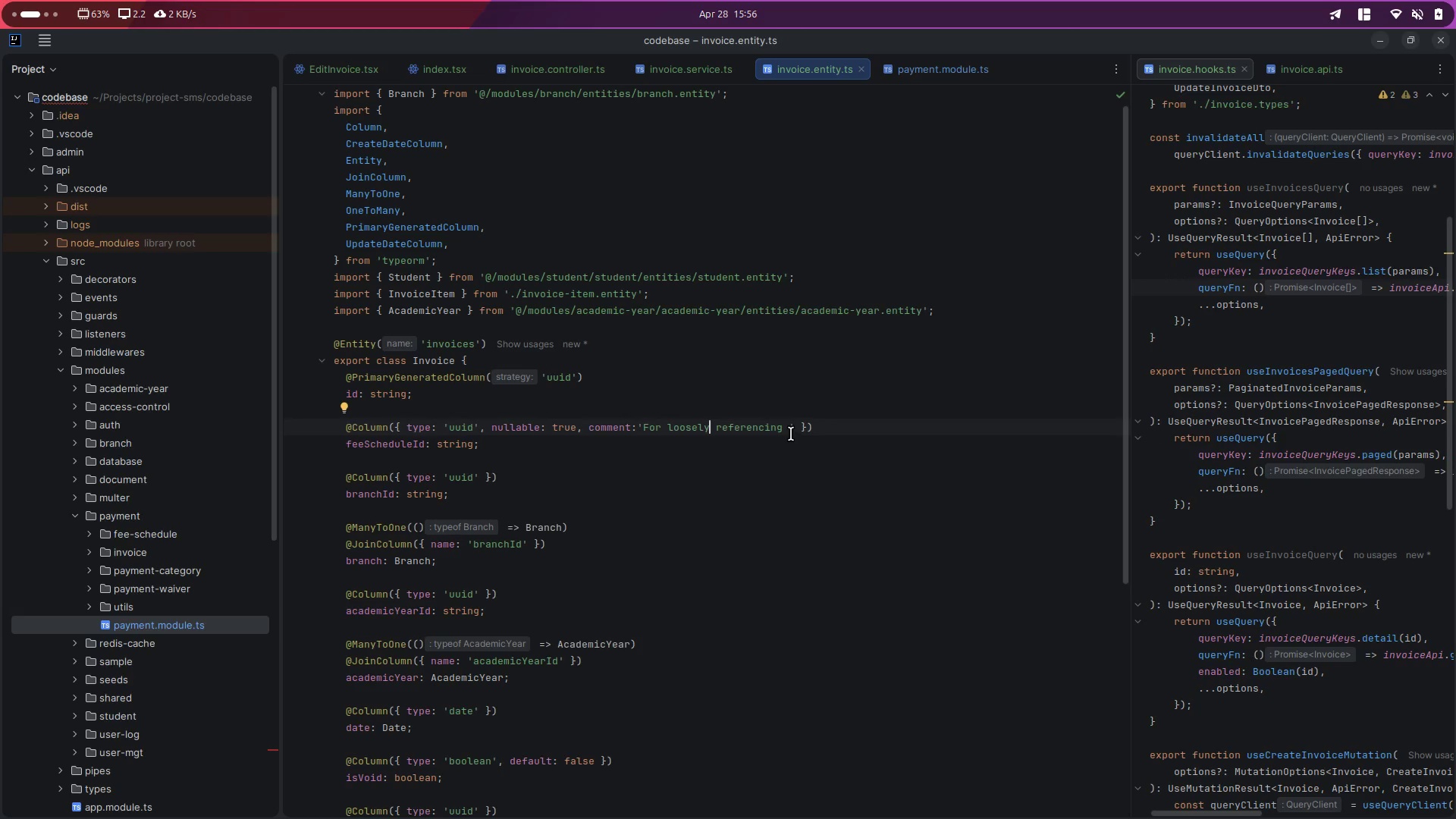 
left_click([790, 426])
 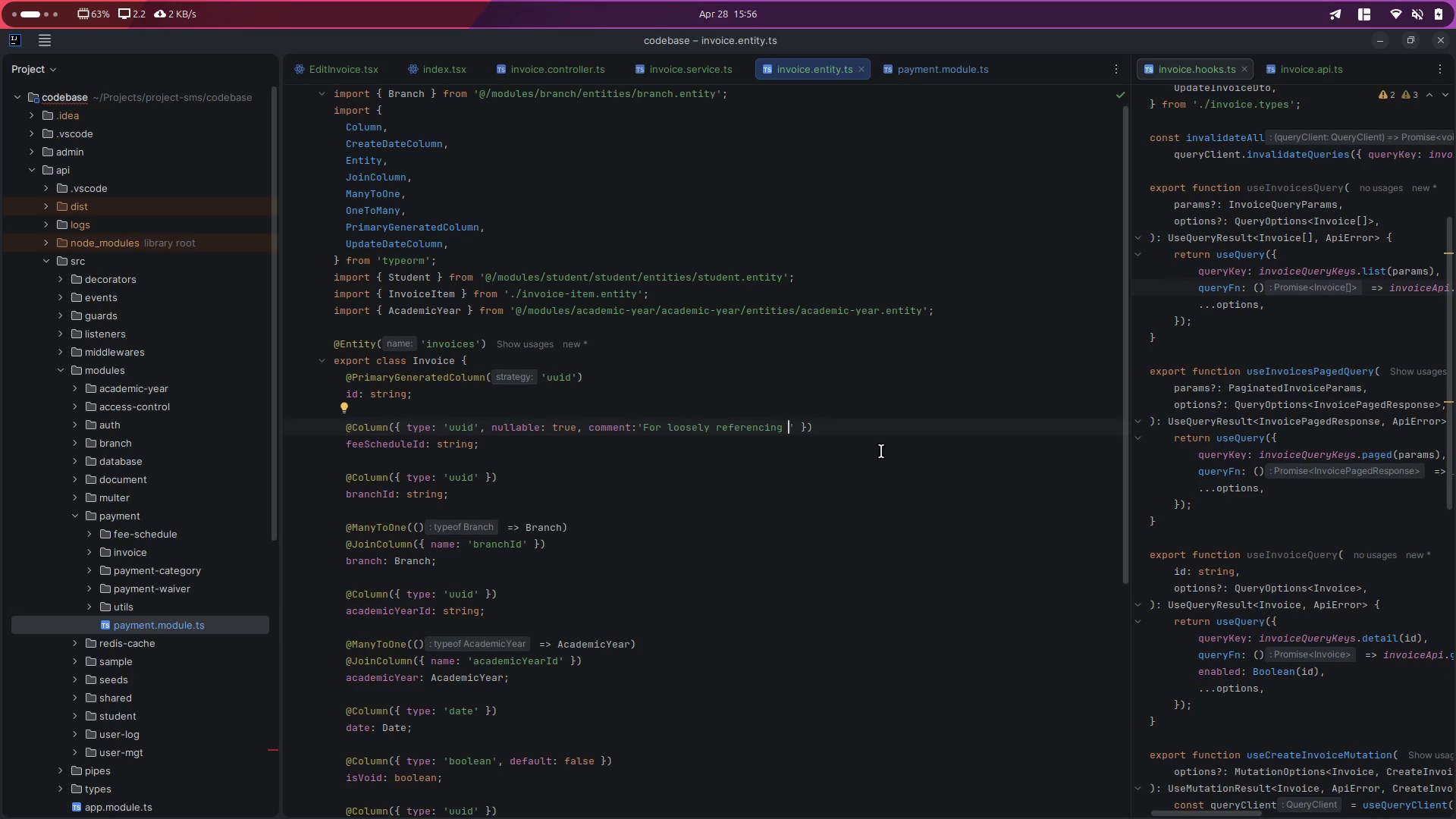 
type(s)
key(Backspace)
type(sample )
key(Backspace)
type(d fee schedule)
 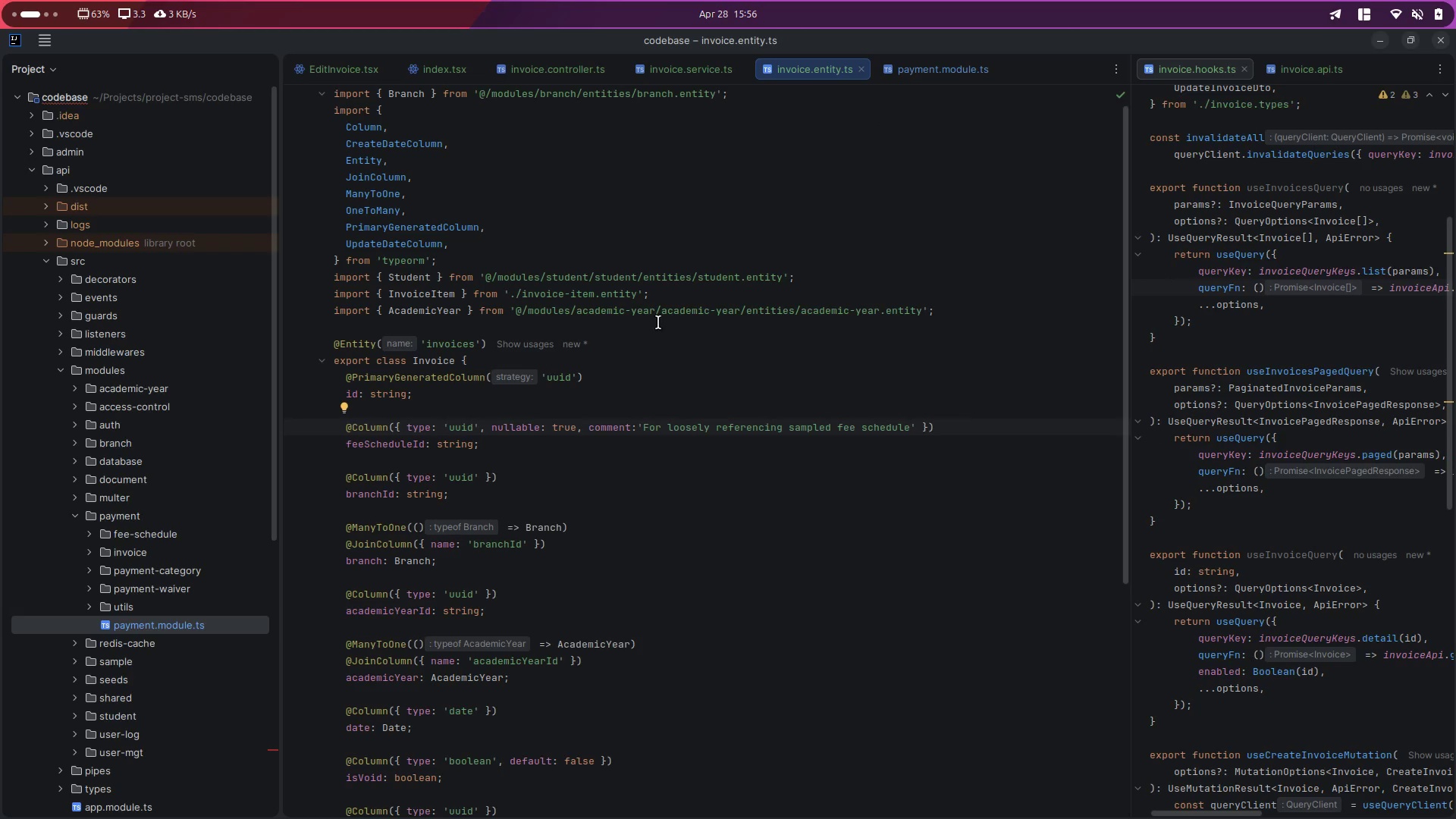 
left_click([679, 72])
 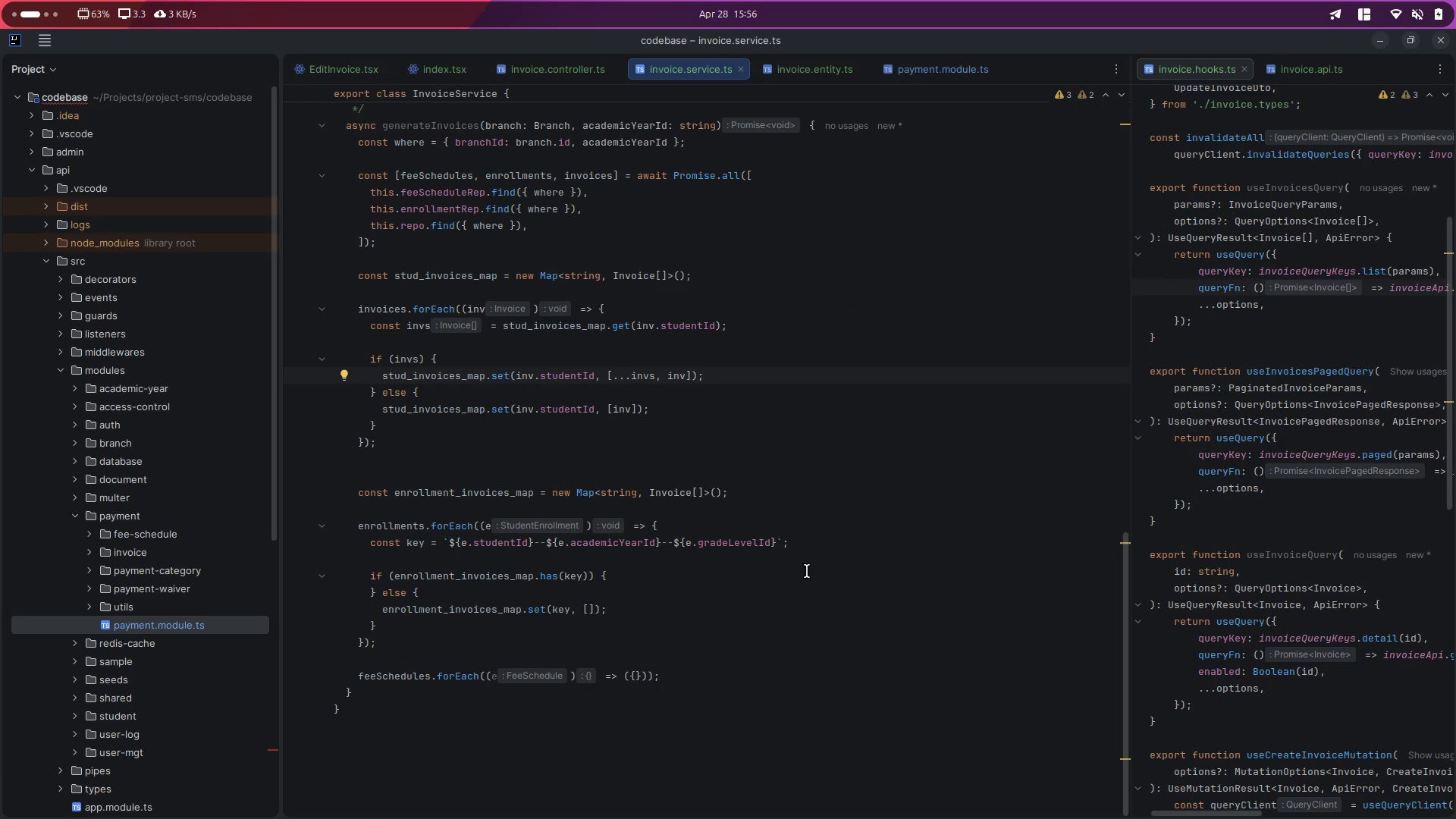 
left_click([620, 465])
 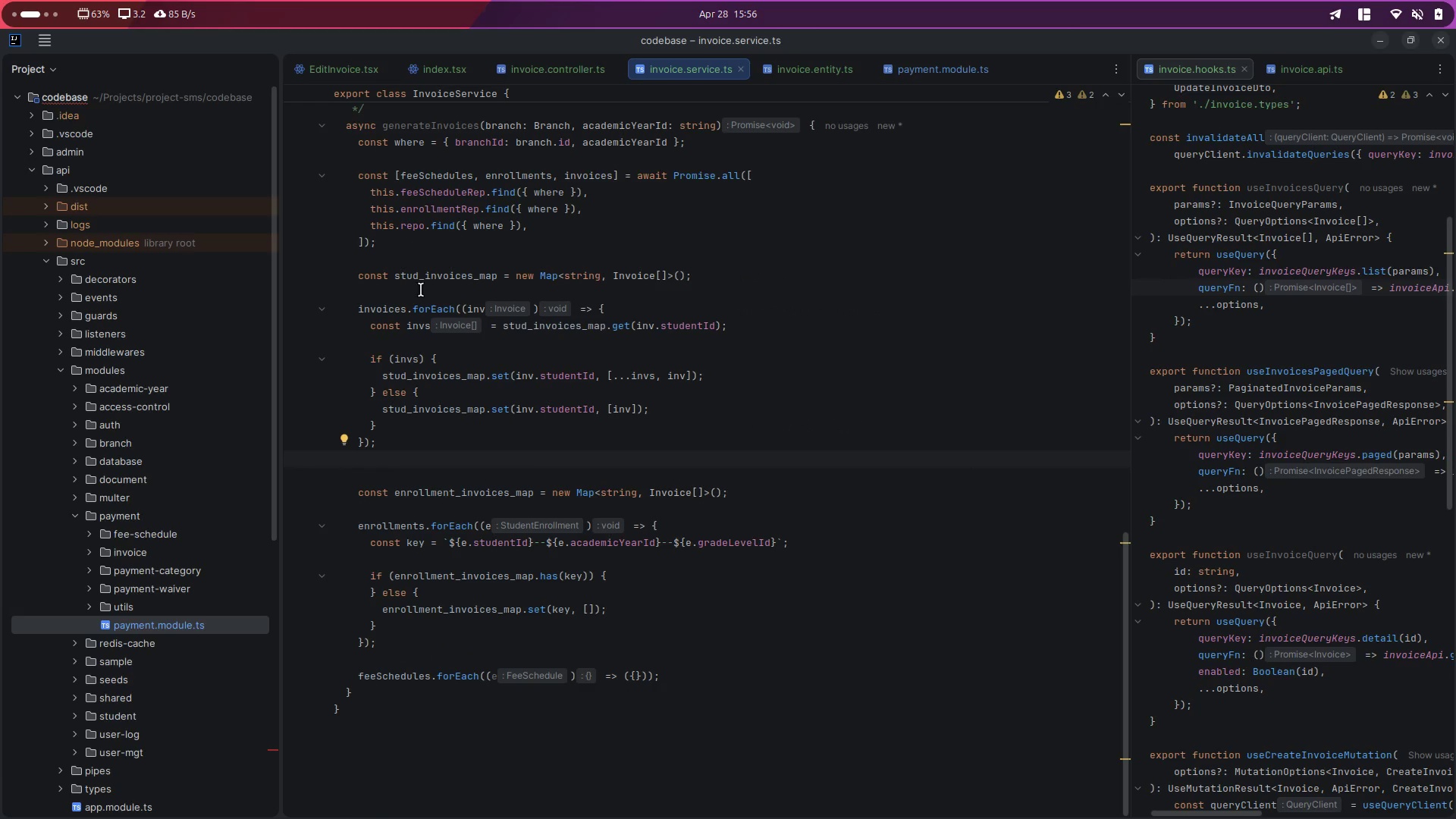 
double_click([381, 309])
 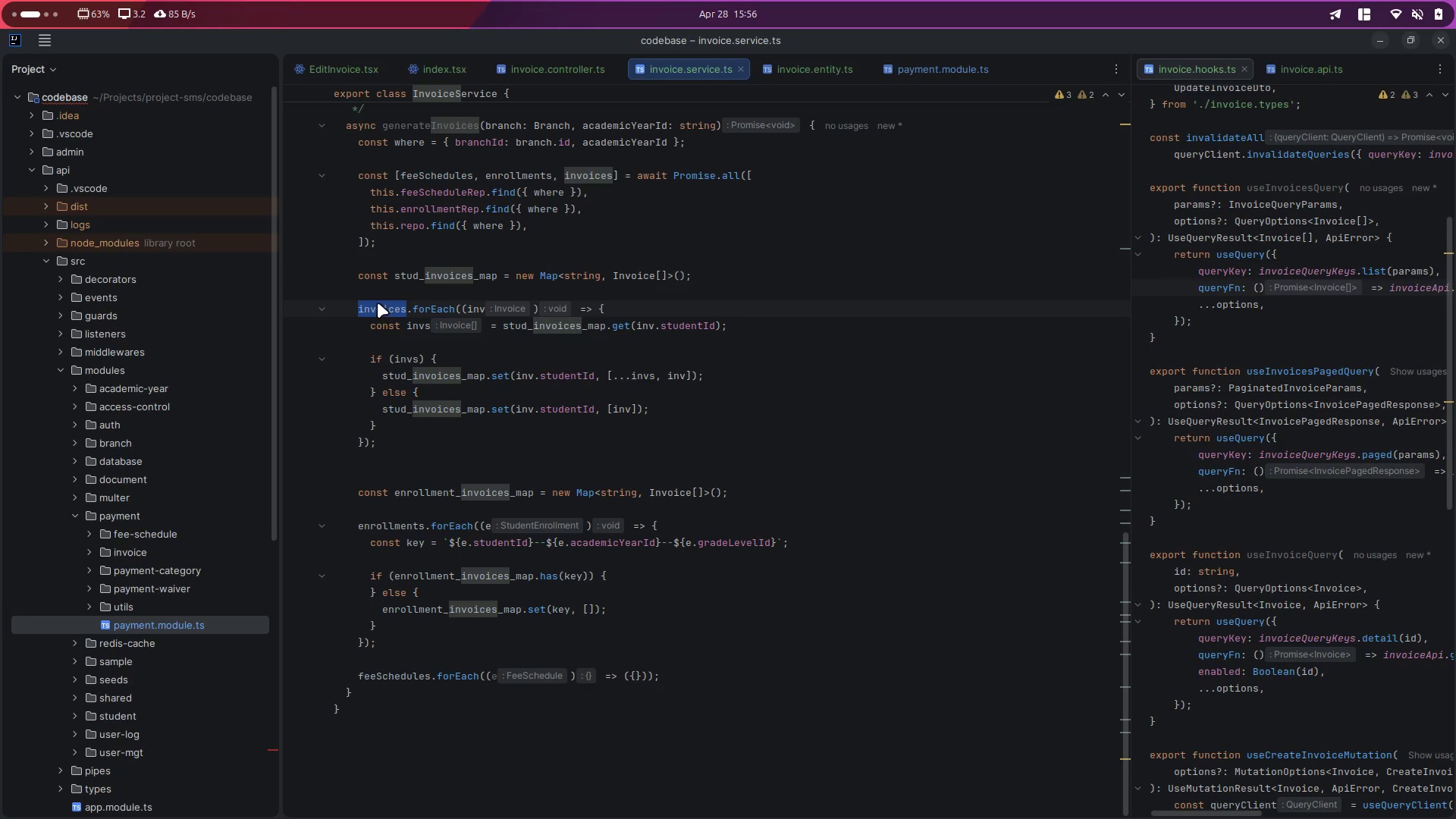 
left_click([378, 299])
 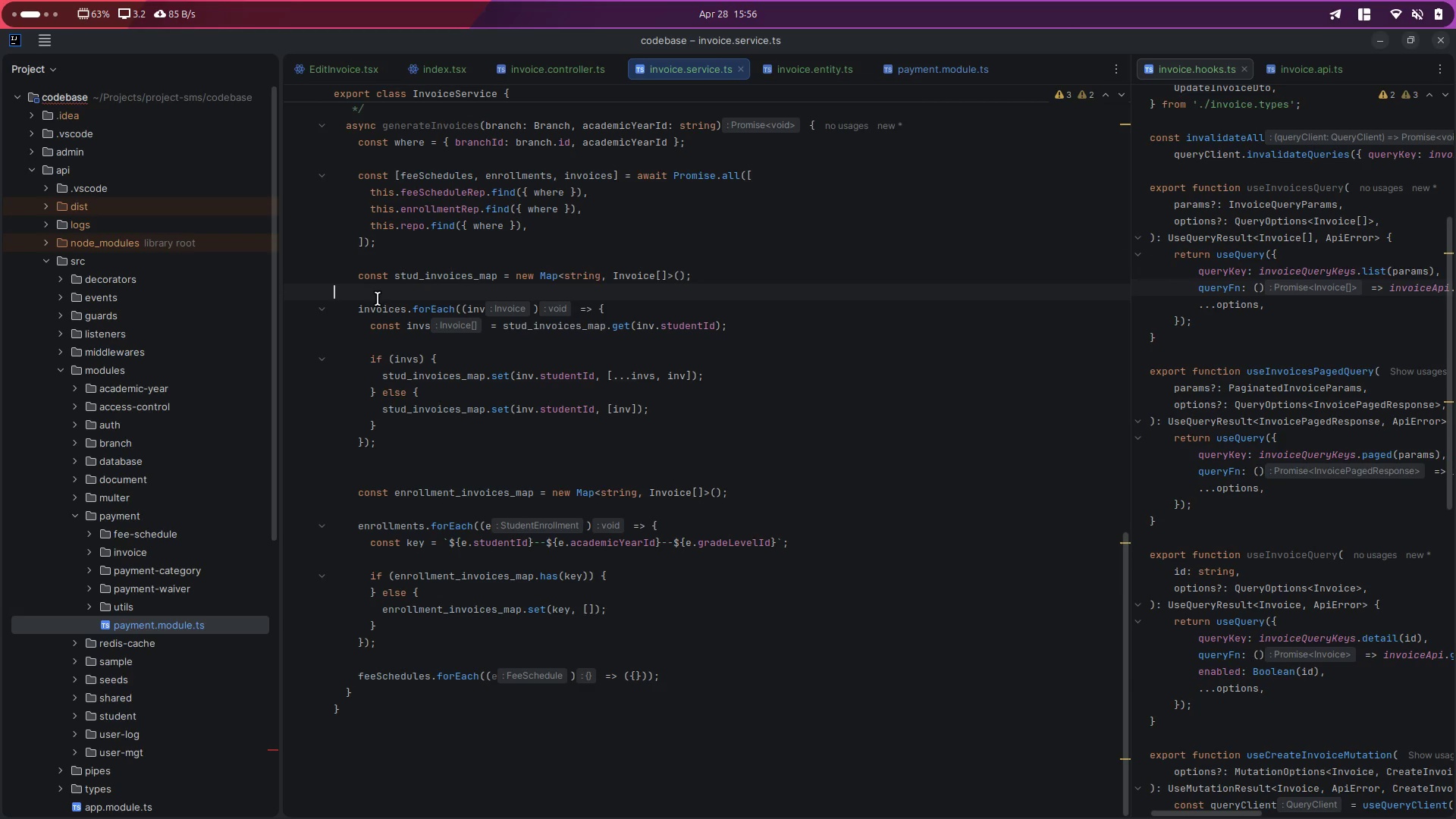 
left_click_drag(start_coordinate=[378, 299], to_coordinate=[328, 472])
 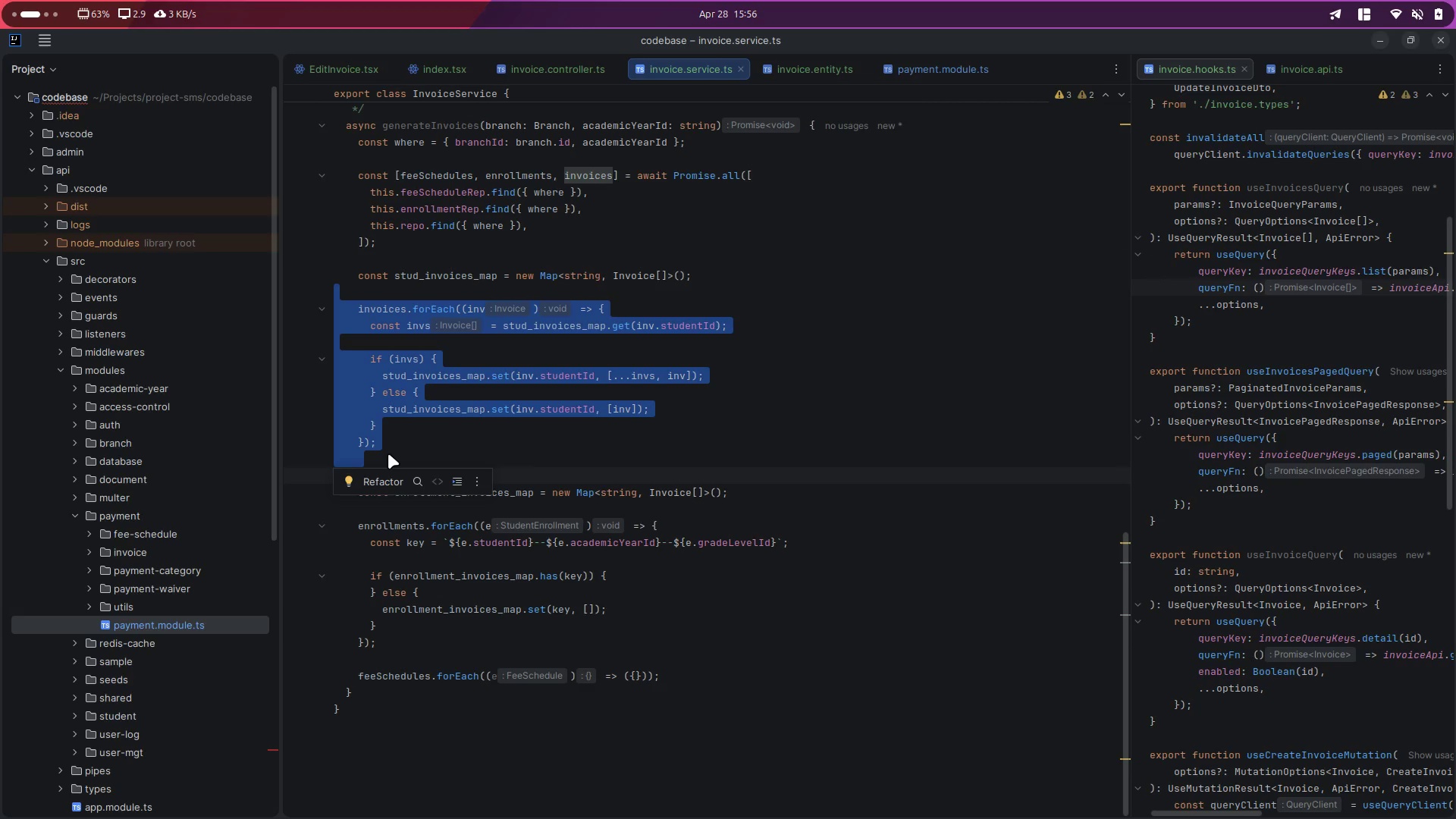 
left_click([388, 453])
 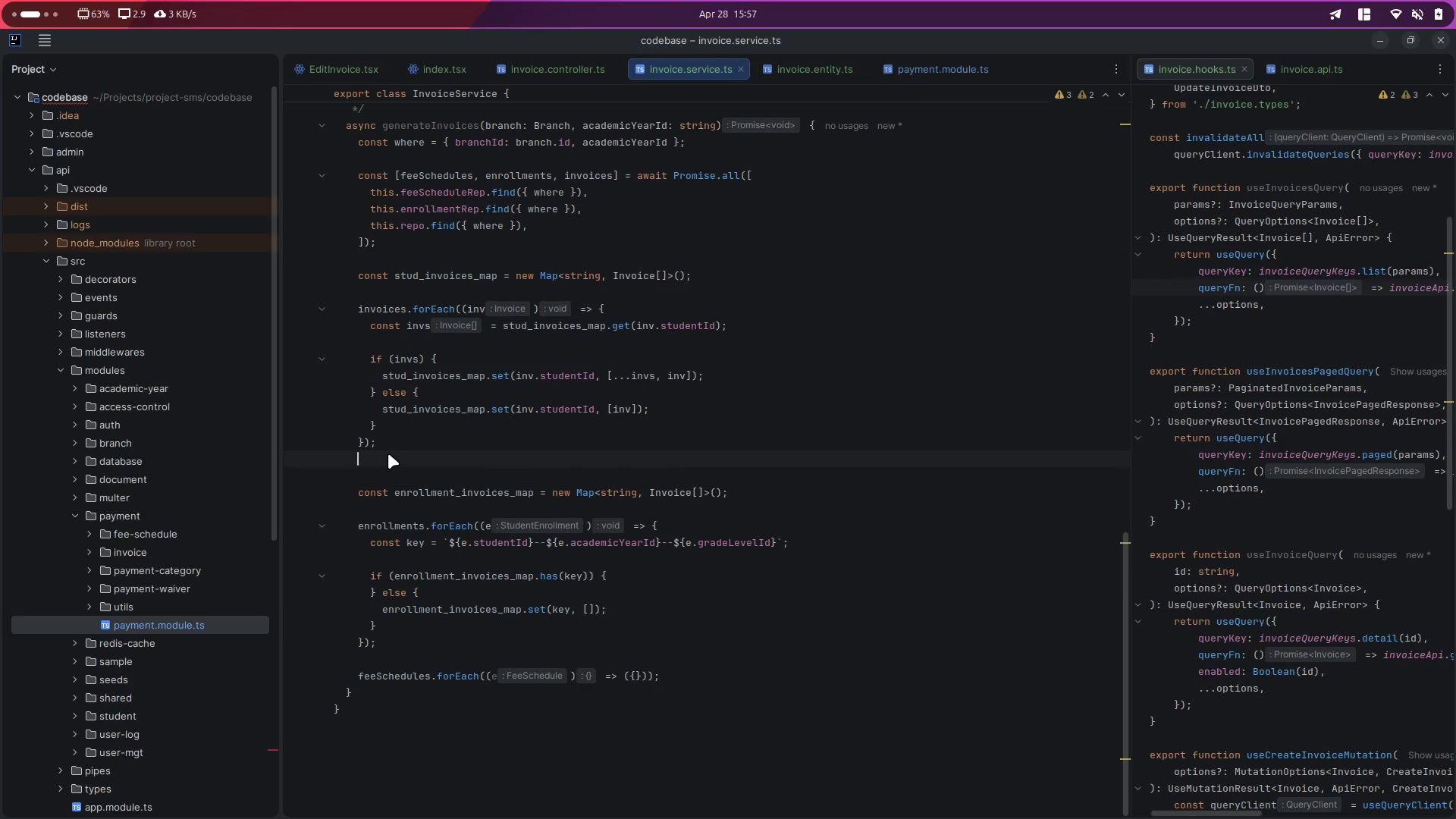 
key(Backspace)
 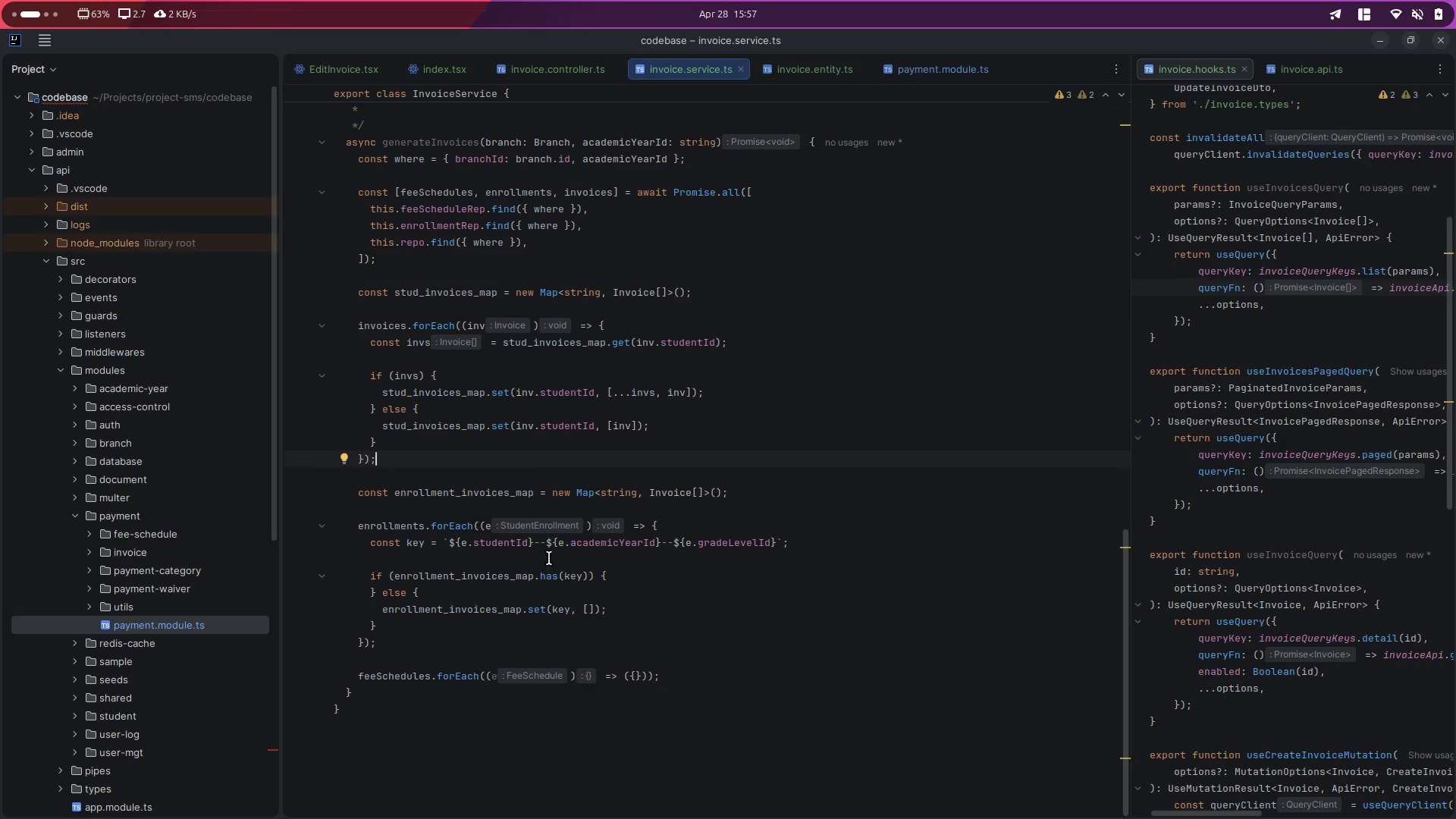 
double_click([599, 545])
 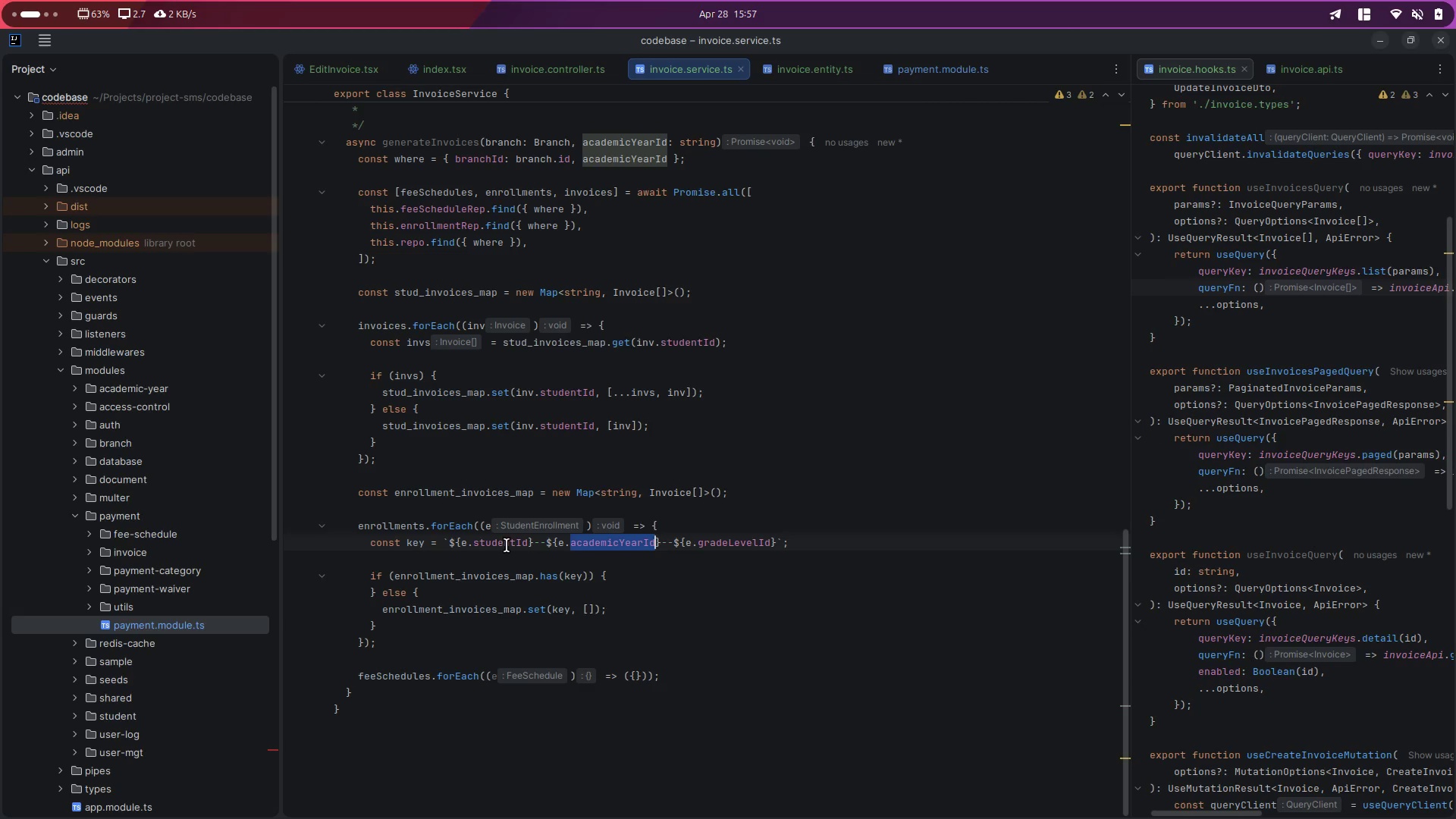 
double_click([495, 544])
 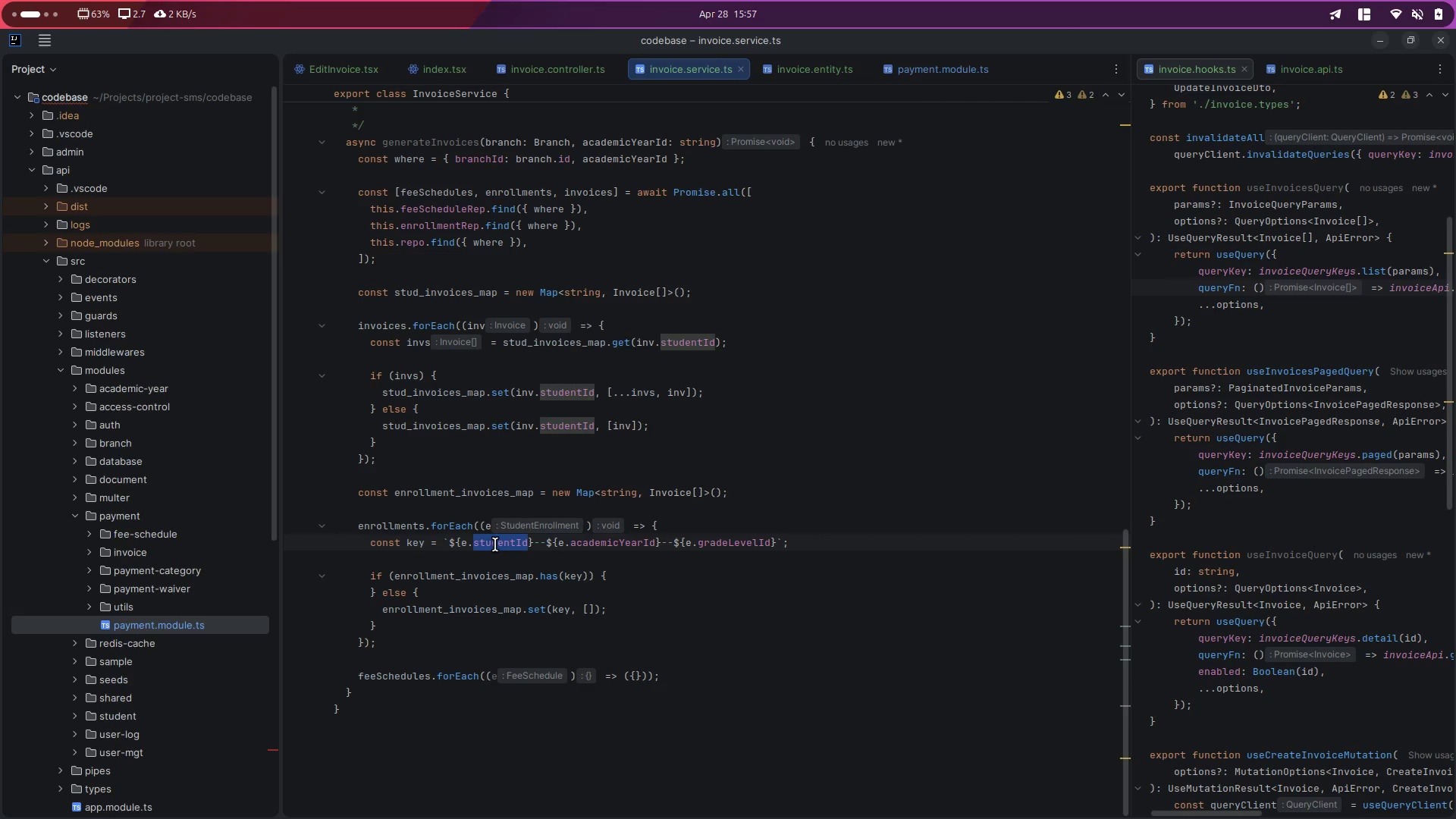 
key(Control+C)
 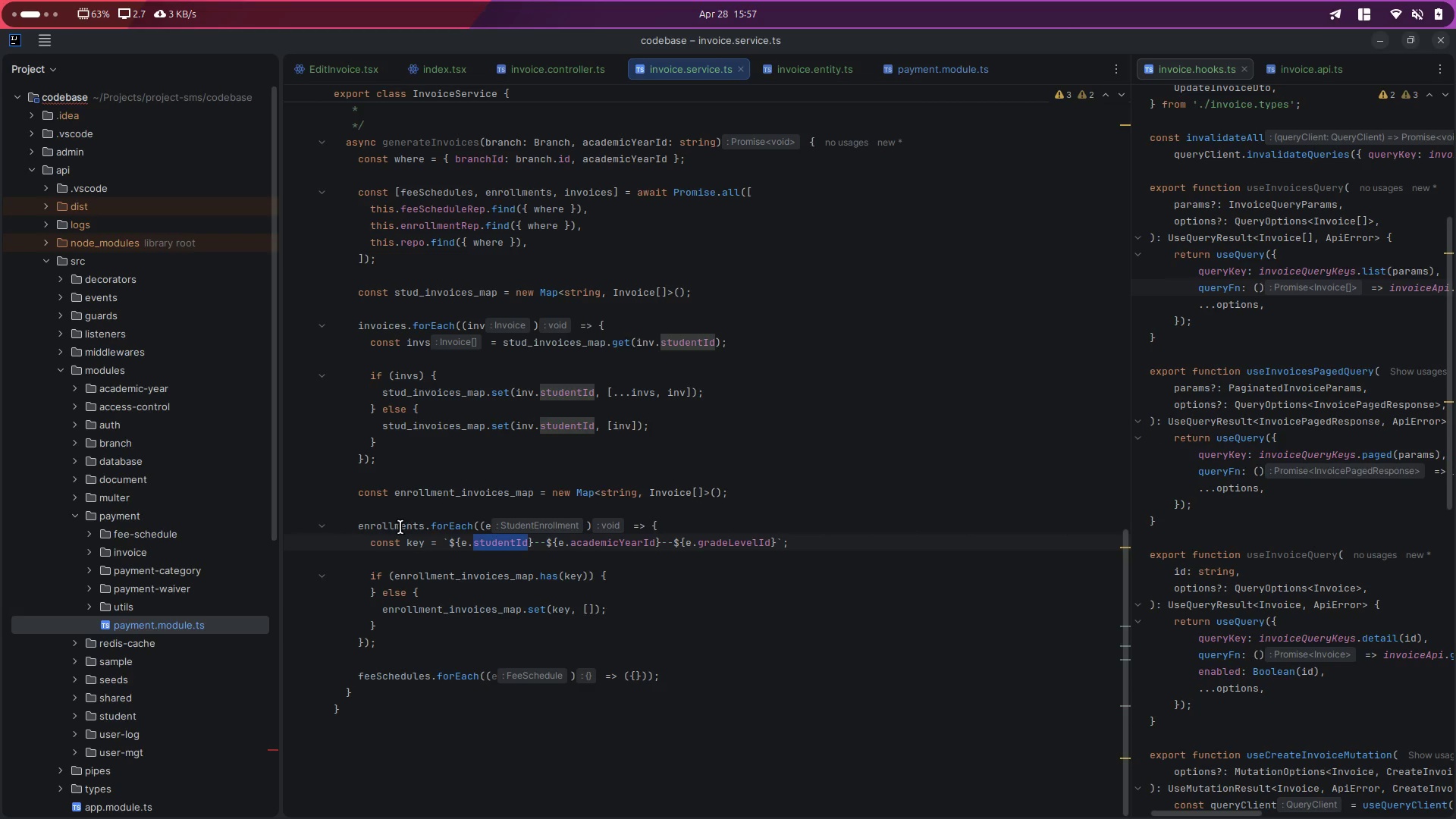 
double_click([400, 527])
 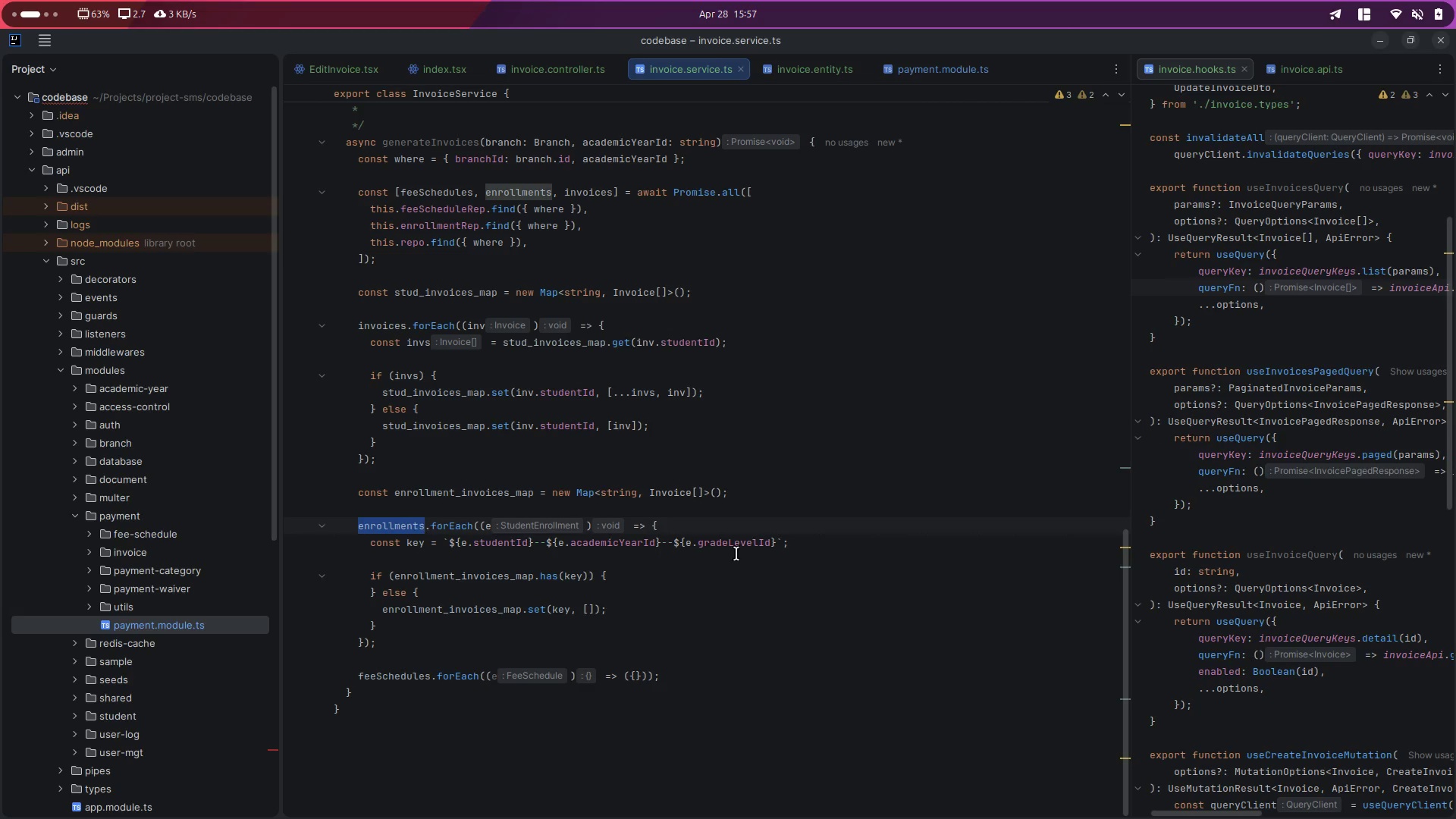 
left_click_drag(start_coordinate=[784, 541], to_coordinate=[443, 535])
 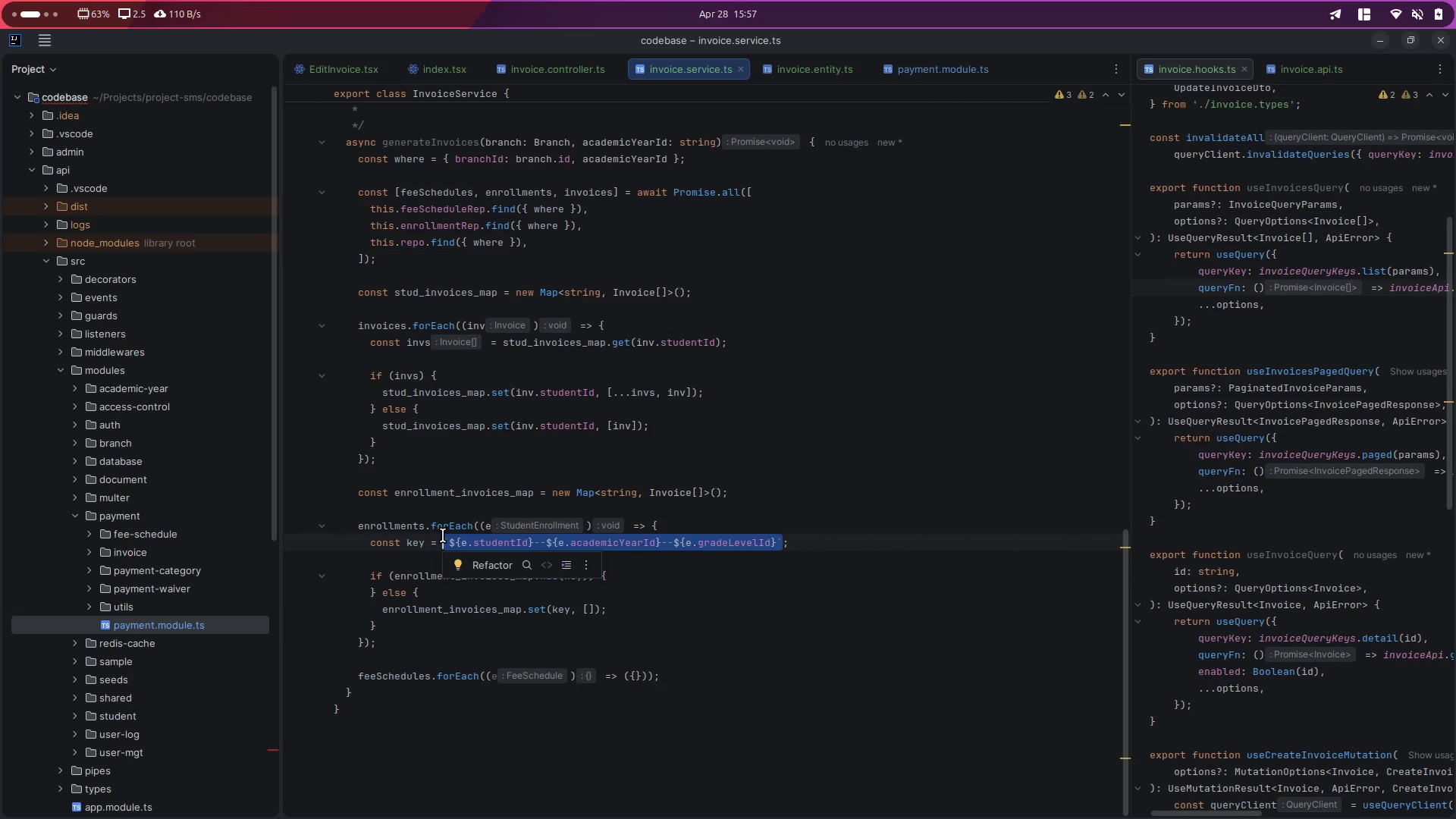 
type(e/st)
key(Backspace)
key(Backspace)
key(Backspace)
type(.s)
 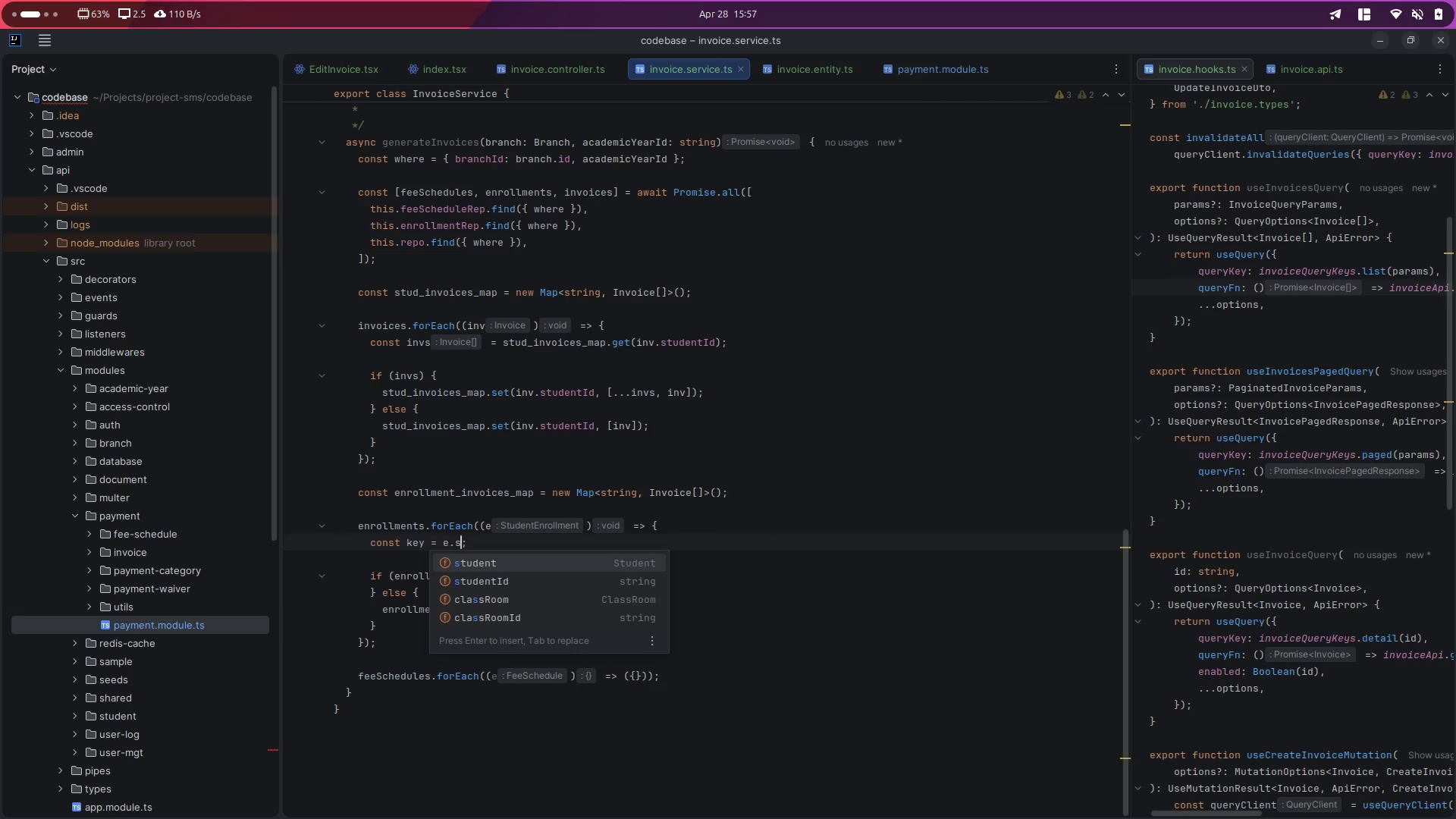 
key(ArrowDown)
 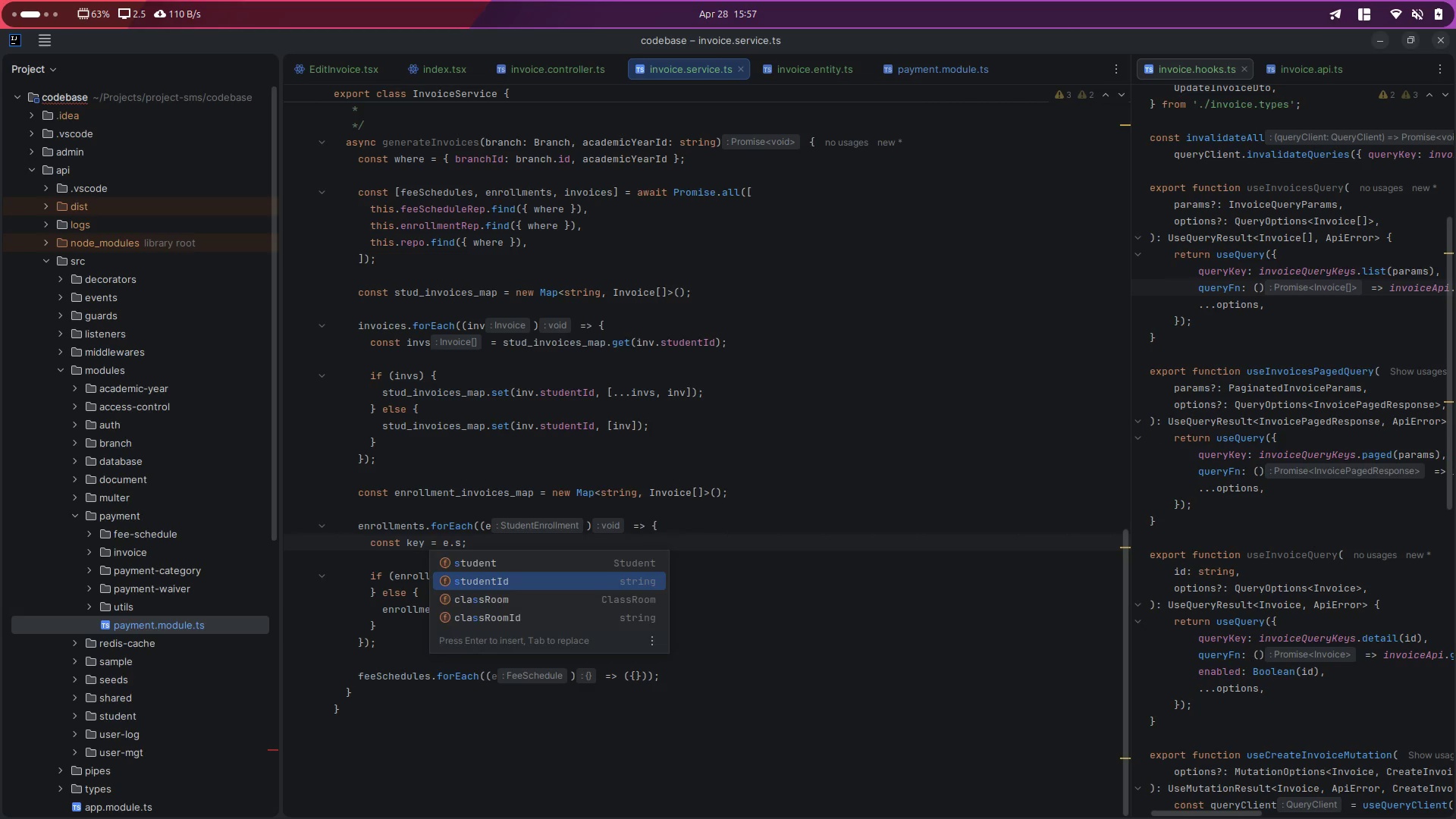 
key(Enter)
 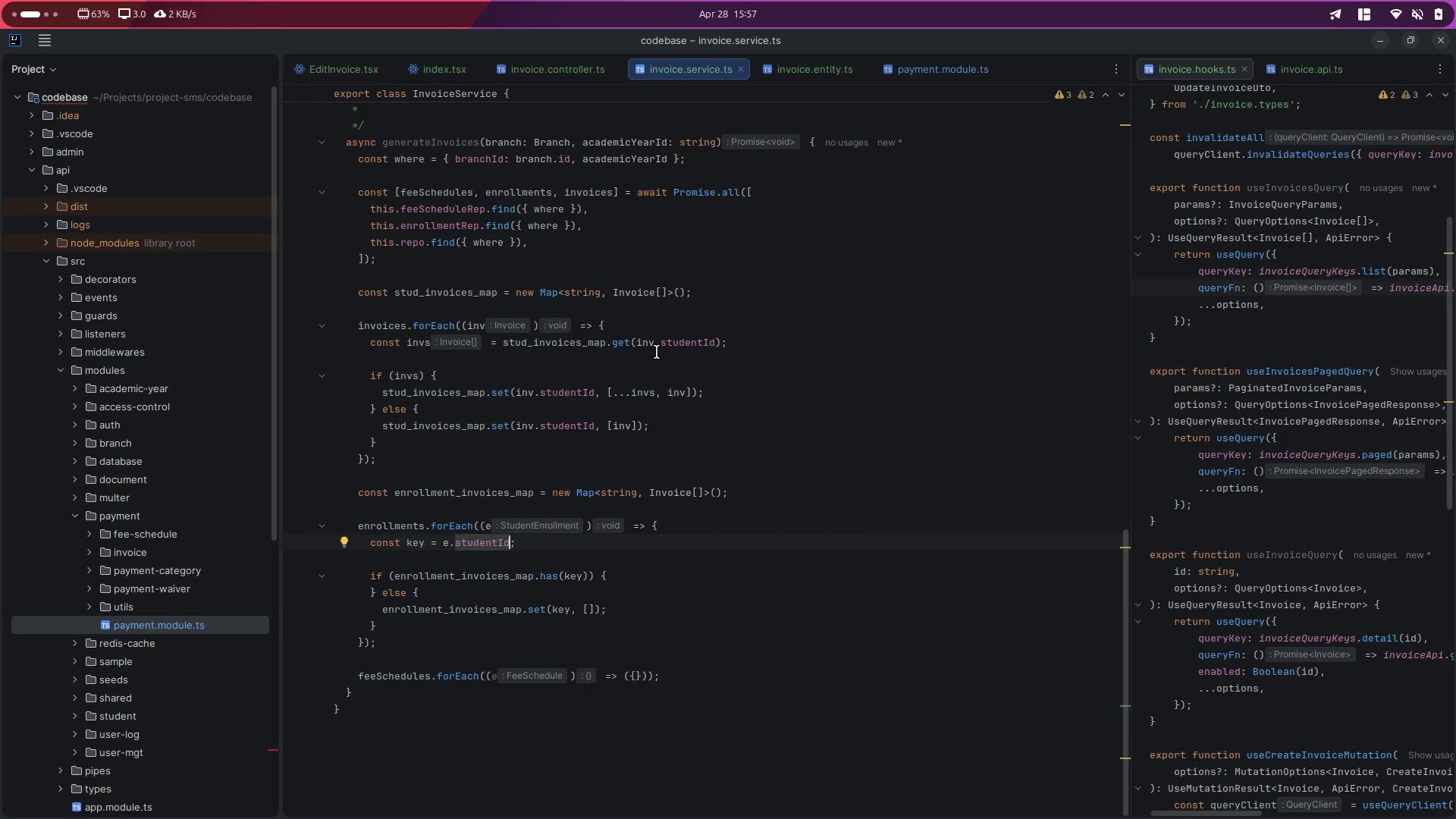 
wait(5.17)
 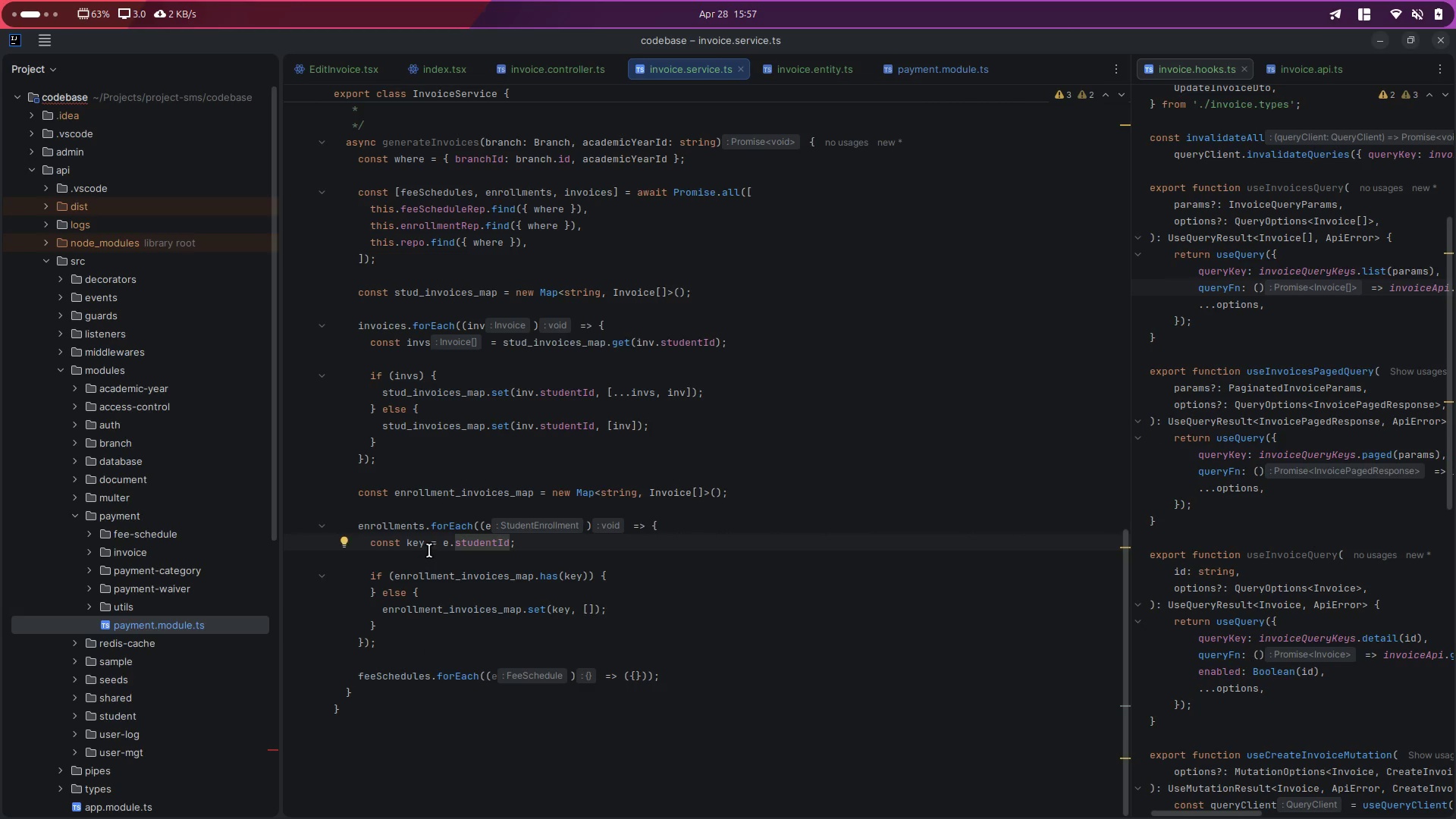 
left_click_drag(start_coordinate=[636, 341], to_coordinate=[717, 348])
 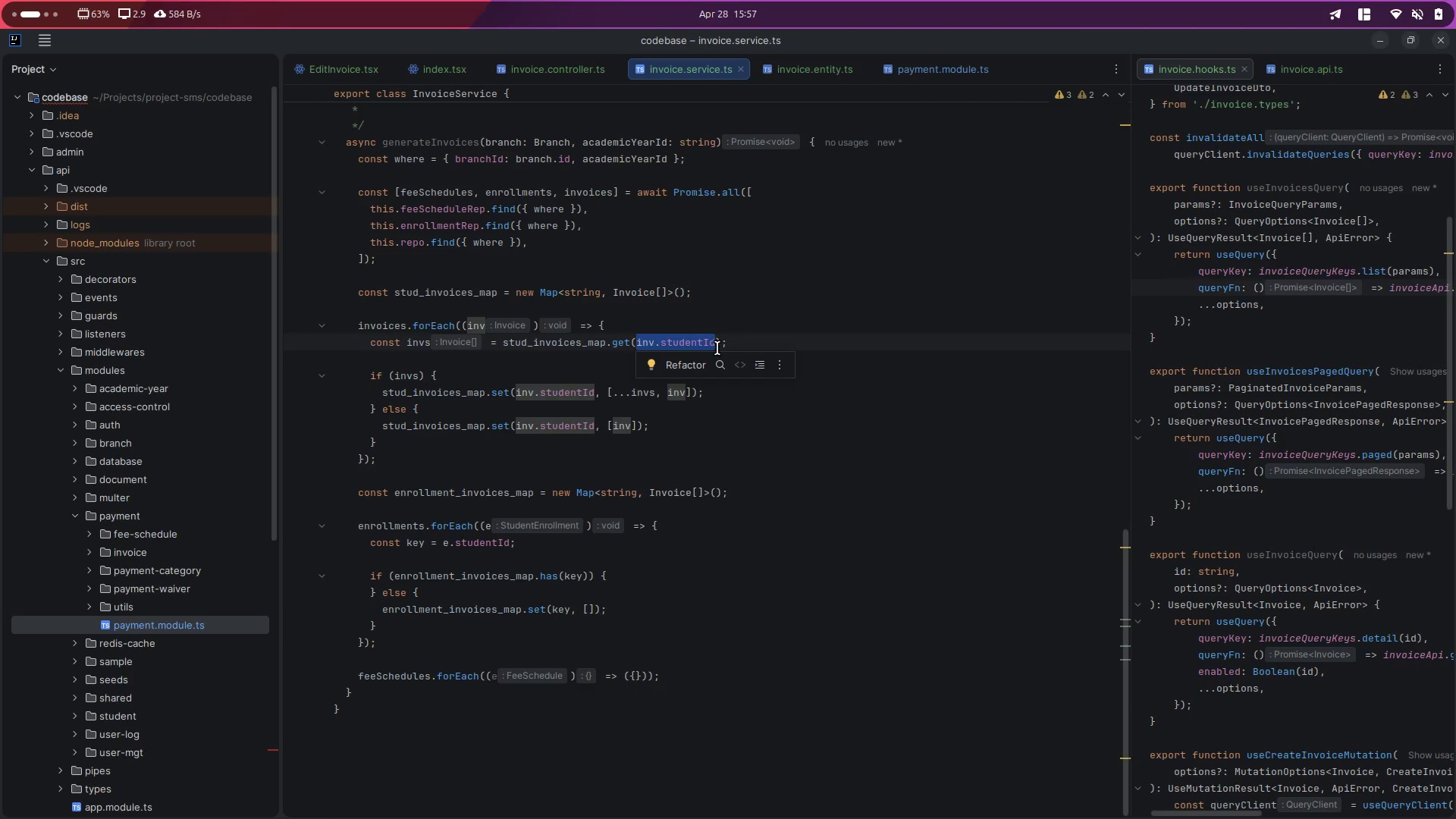 
key(Control+X)
 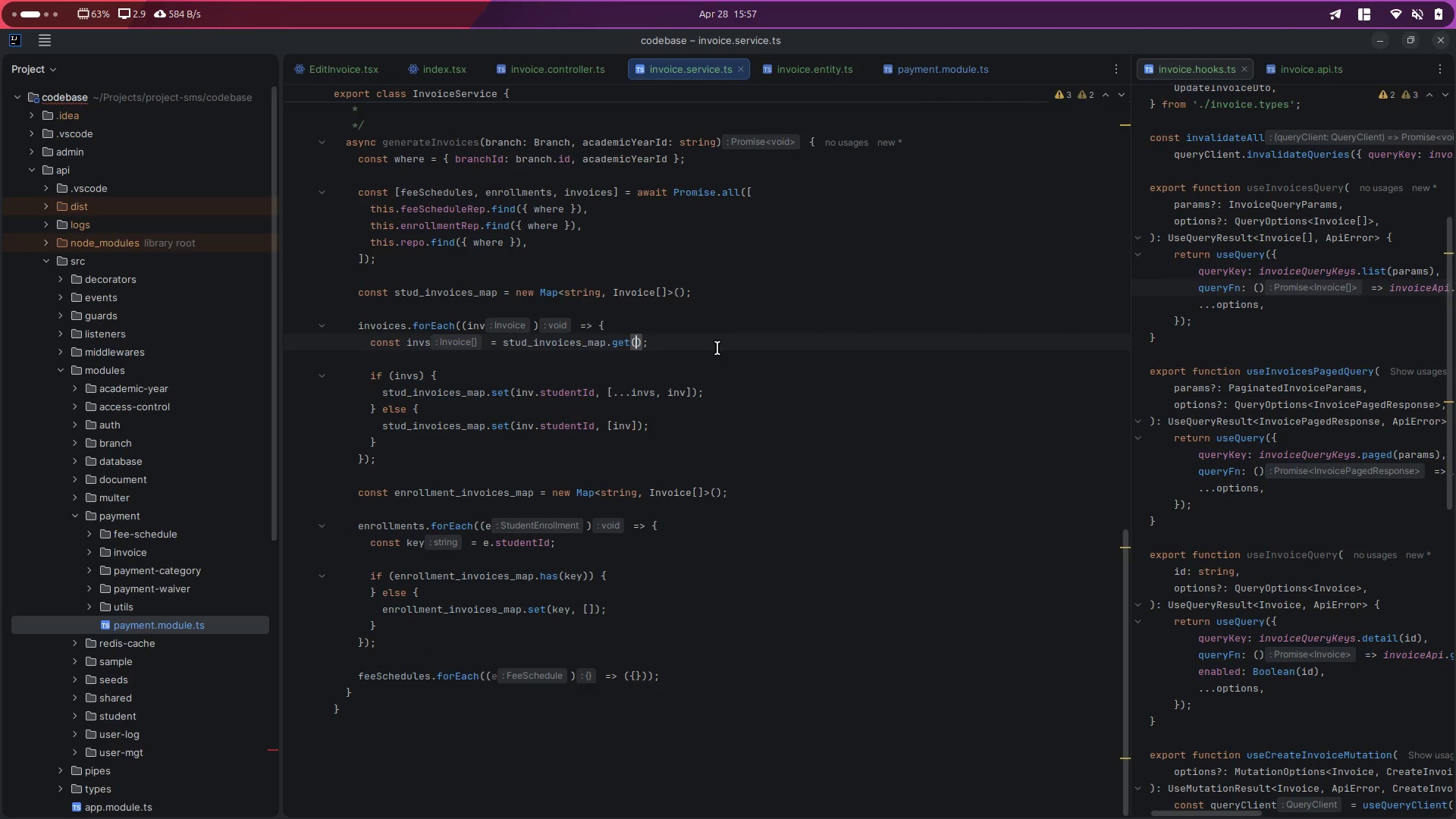 
key(ArrowUp)
 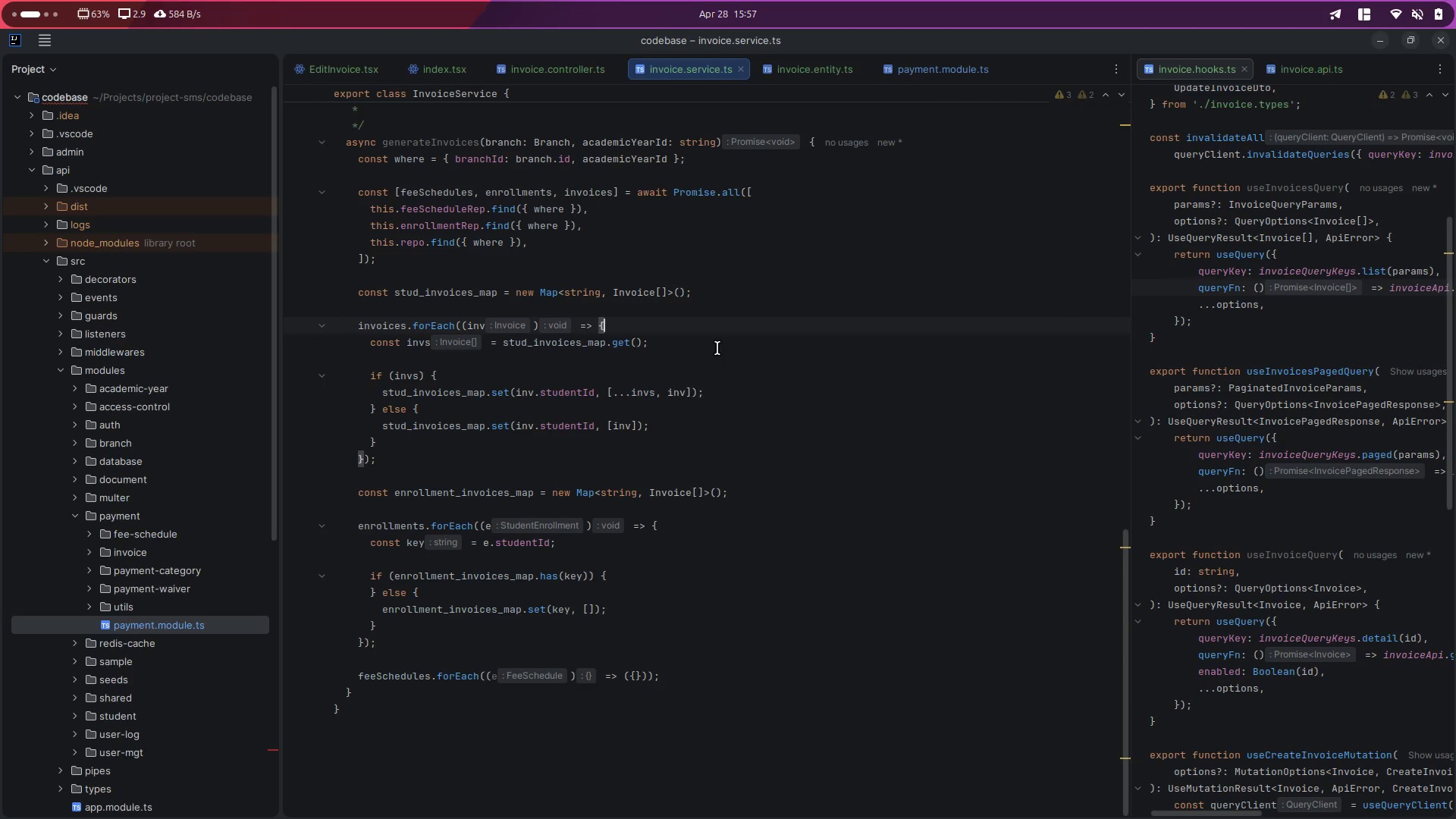 
key(Enter)
 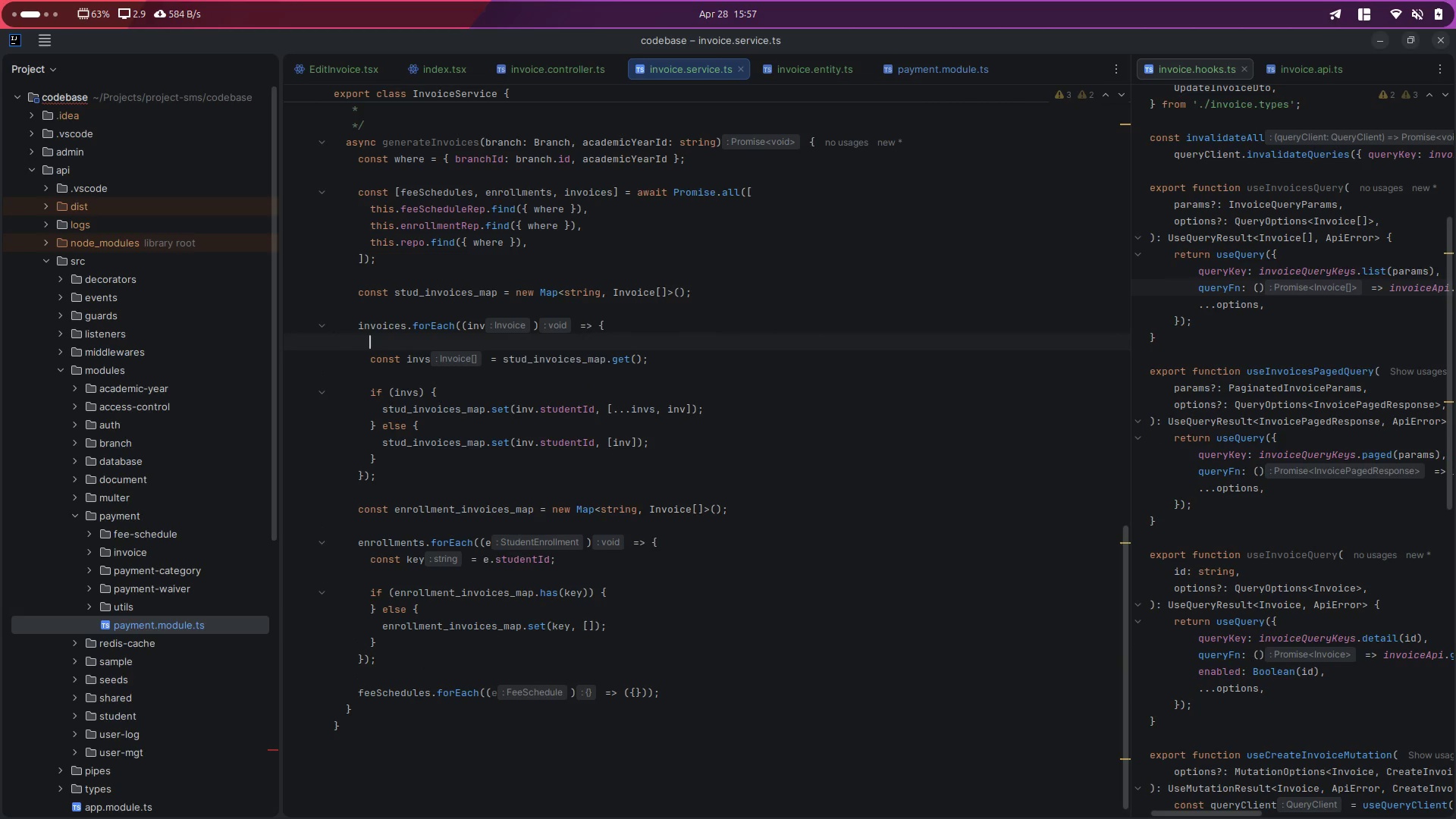 
type(const key = )
 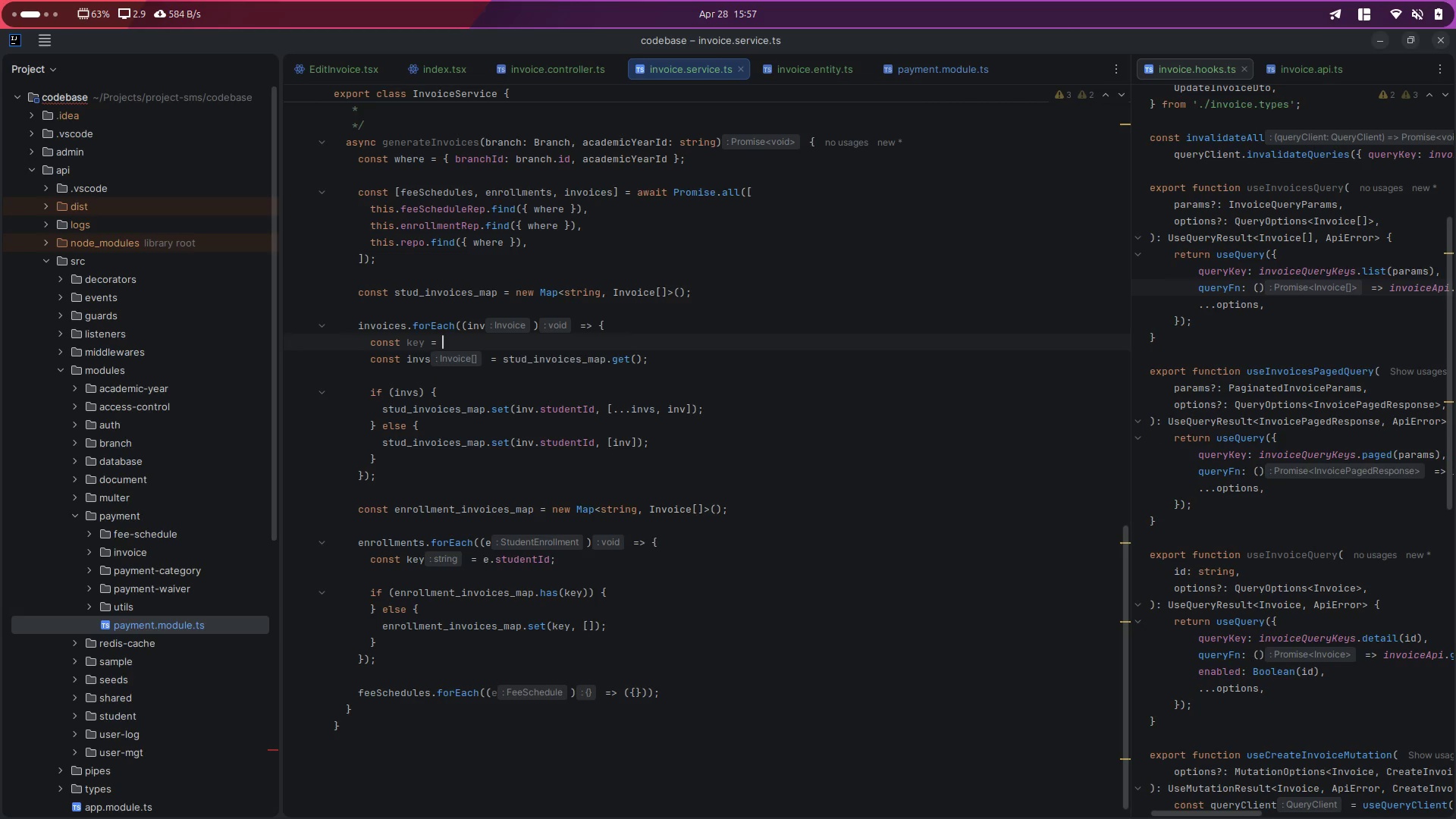 
key(Control+ControlLeft)
 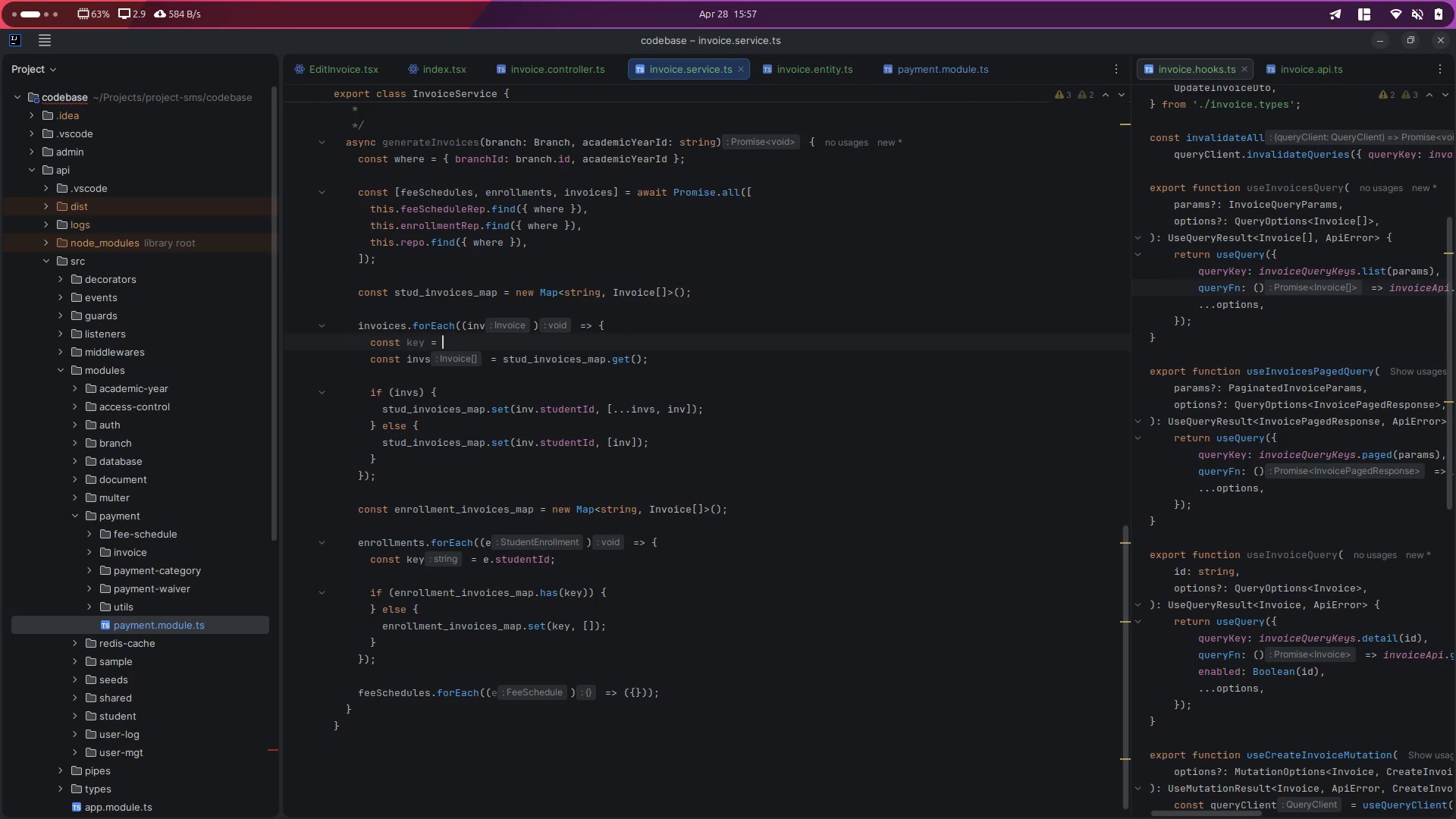 
key(Control+V)
 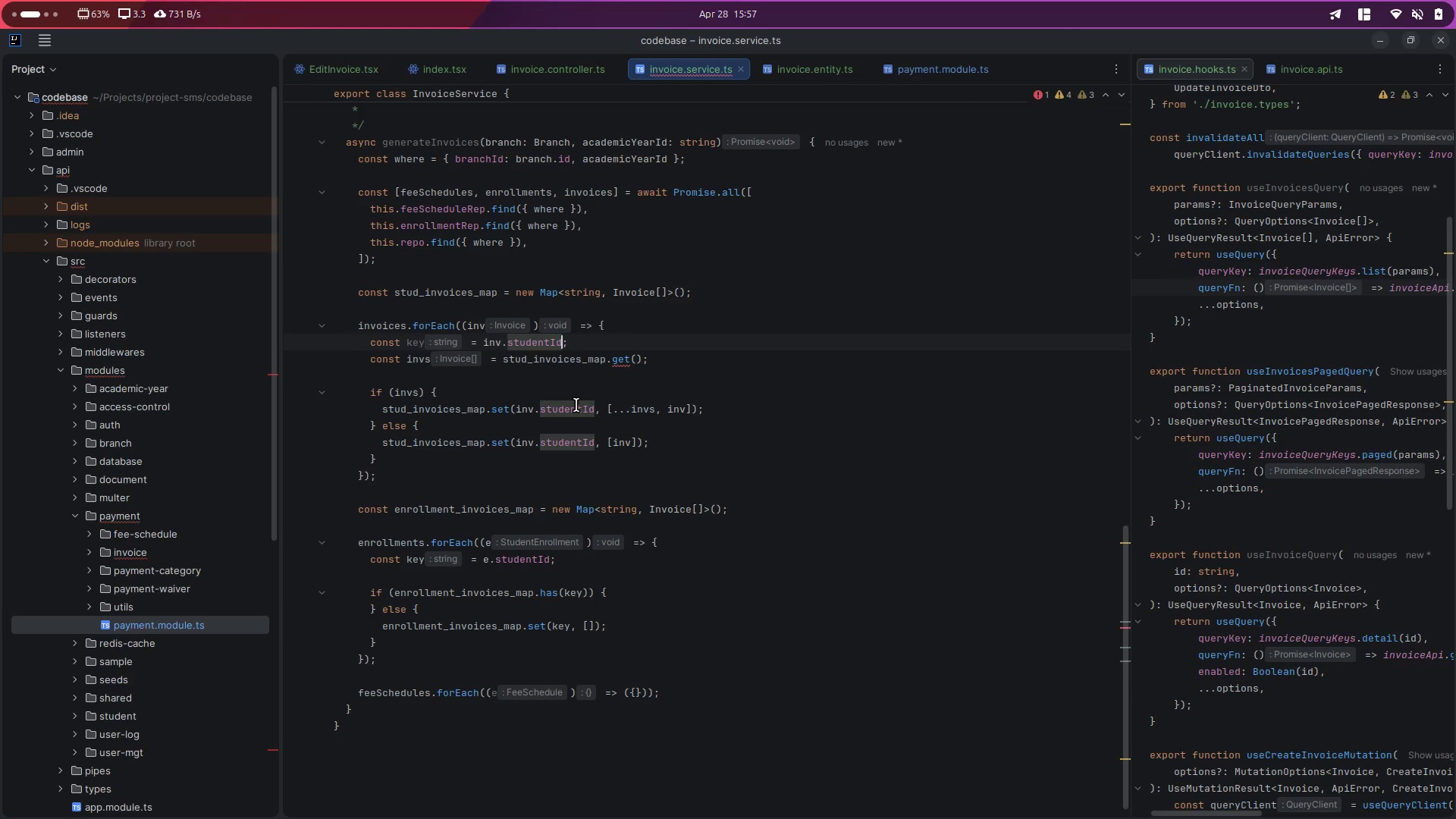 
double_click([571, 410])
 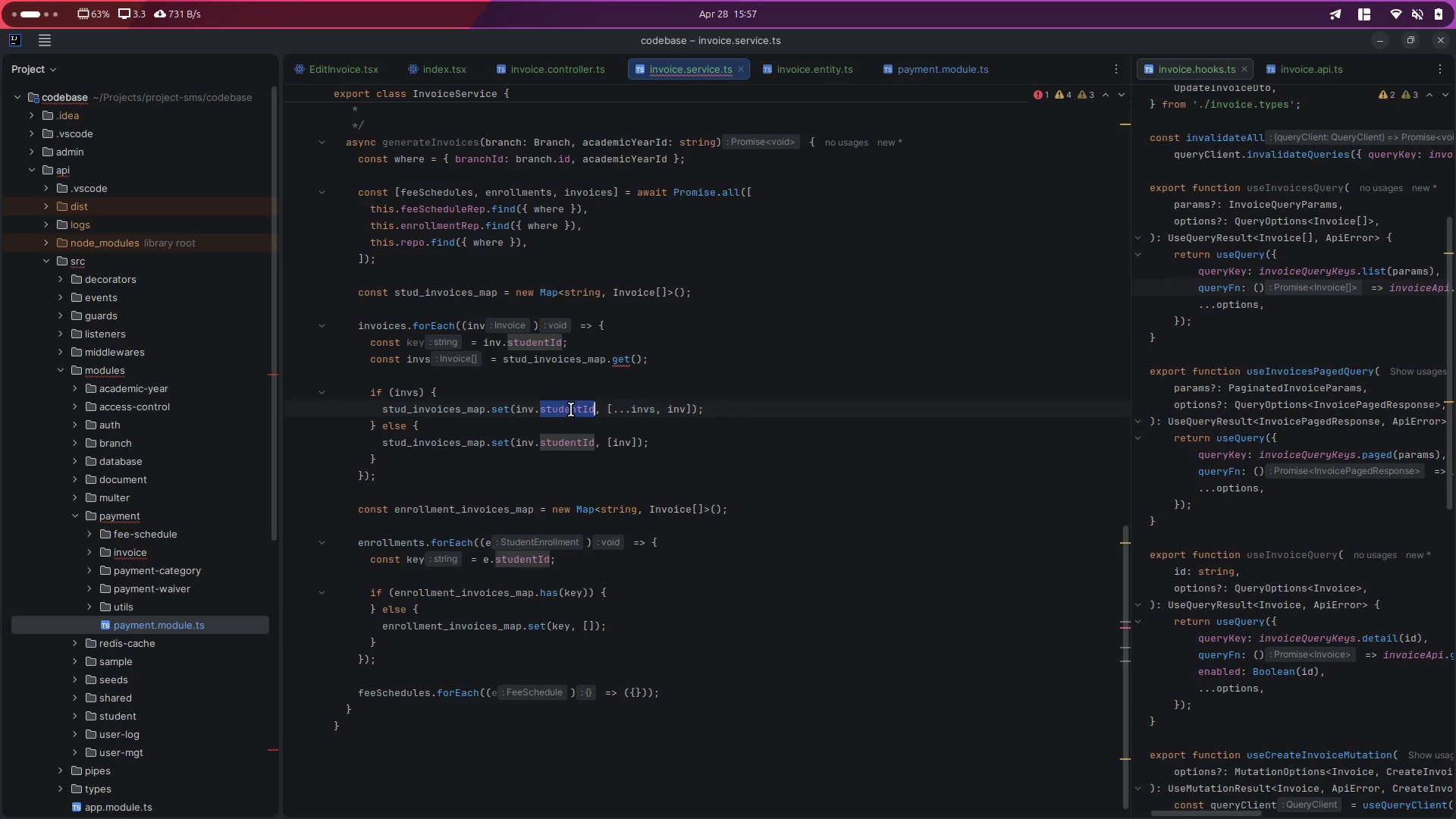 
key(Control+ControlLeft)
 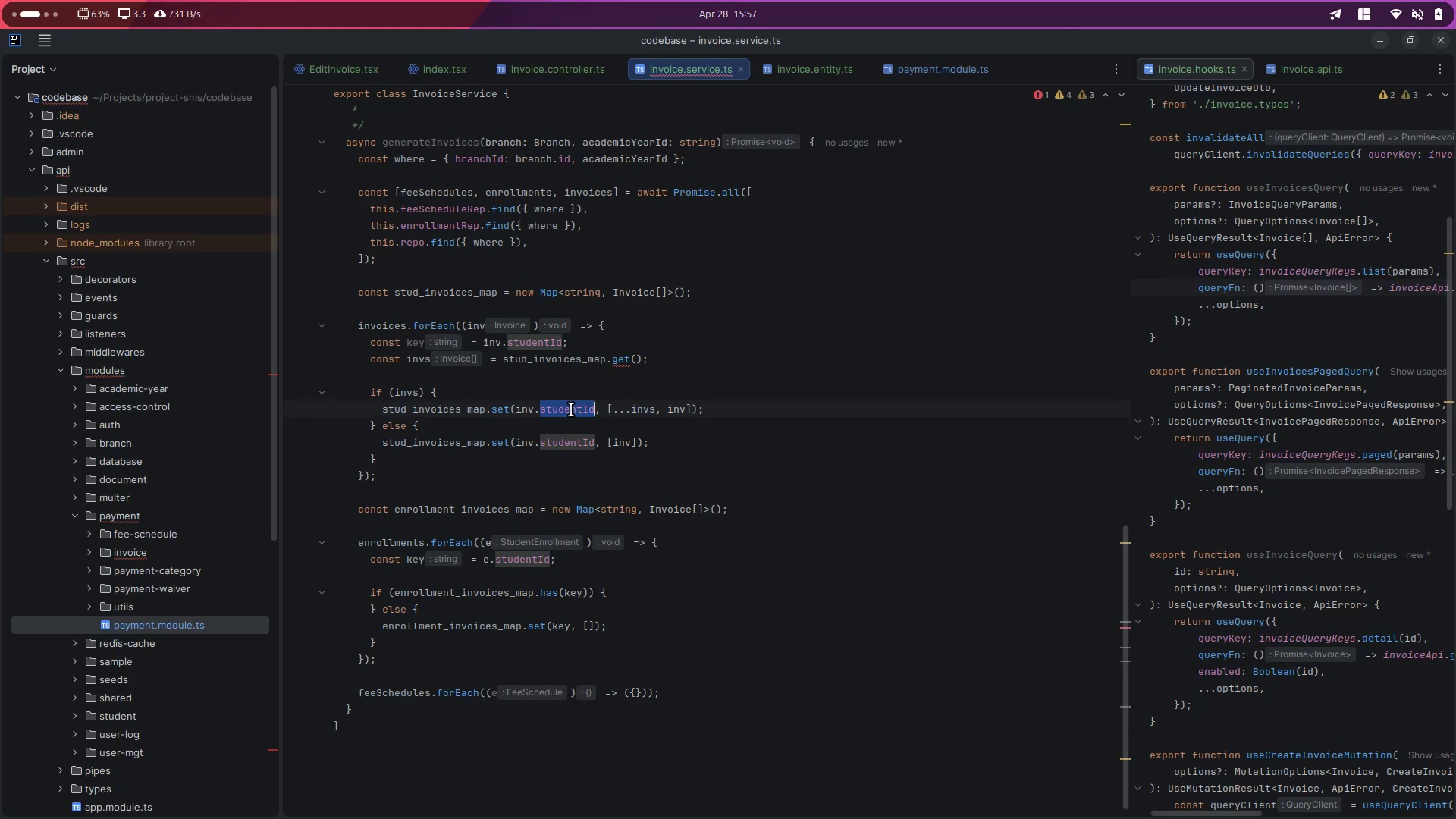 
key(Control+D)
 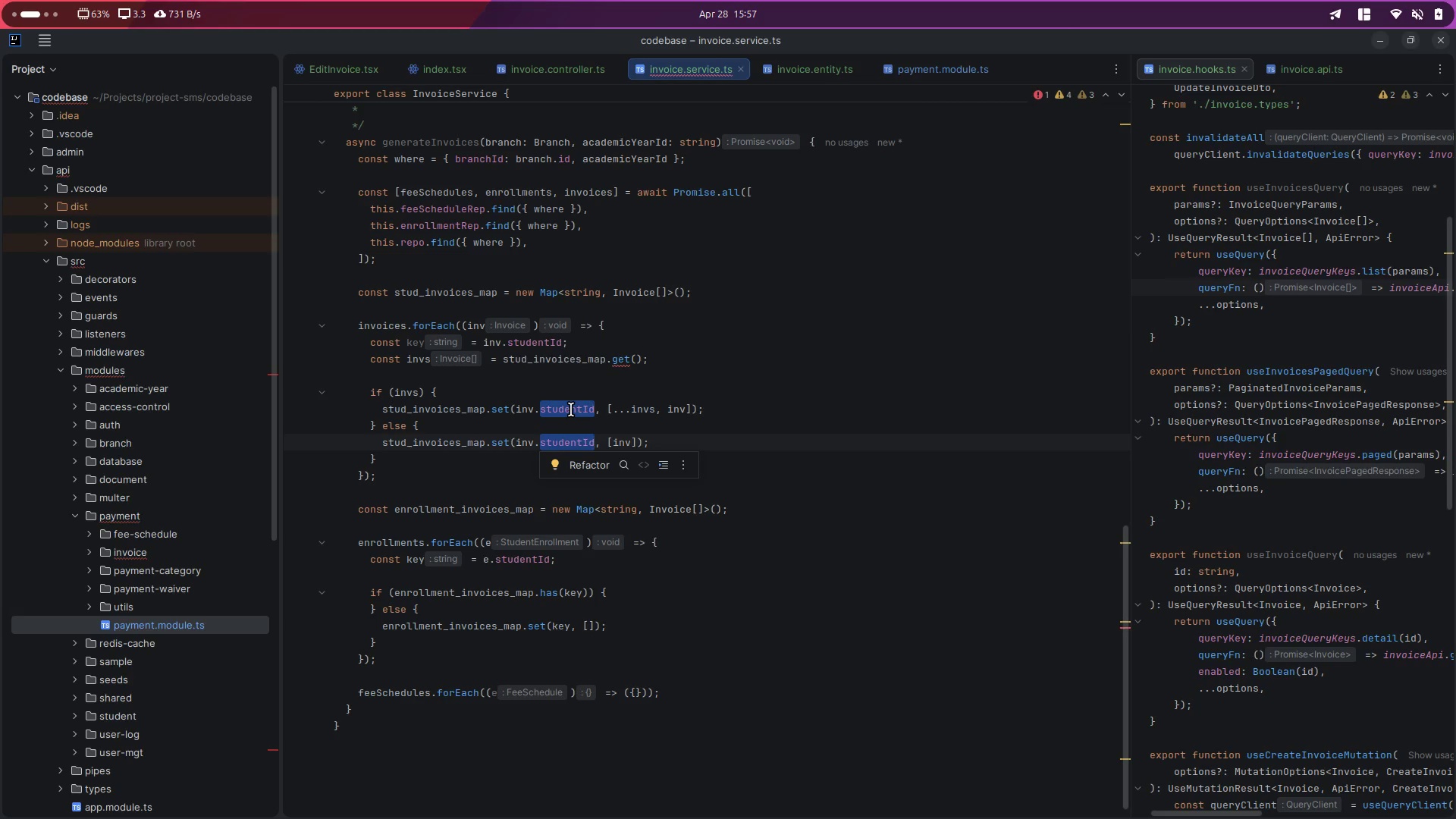 
key(Backspace)
key(Backspace)
key(Backspace)
key(Backspace)
key(Backspace)
type(key)
 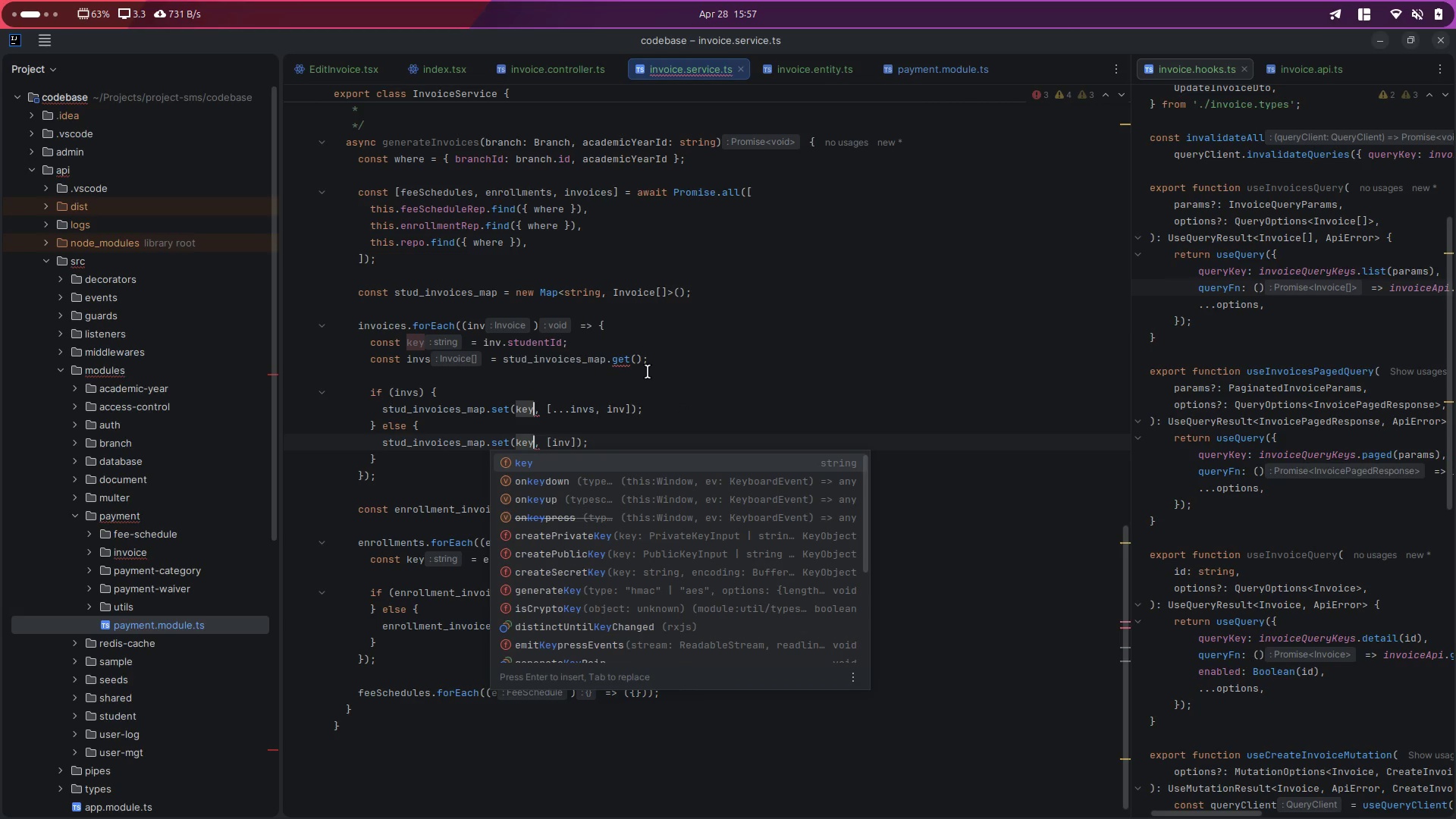 
left_click([660, 366])
 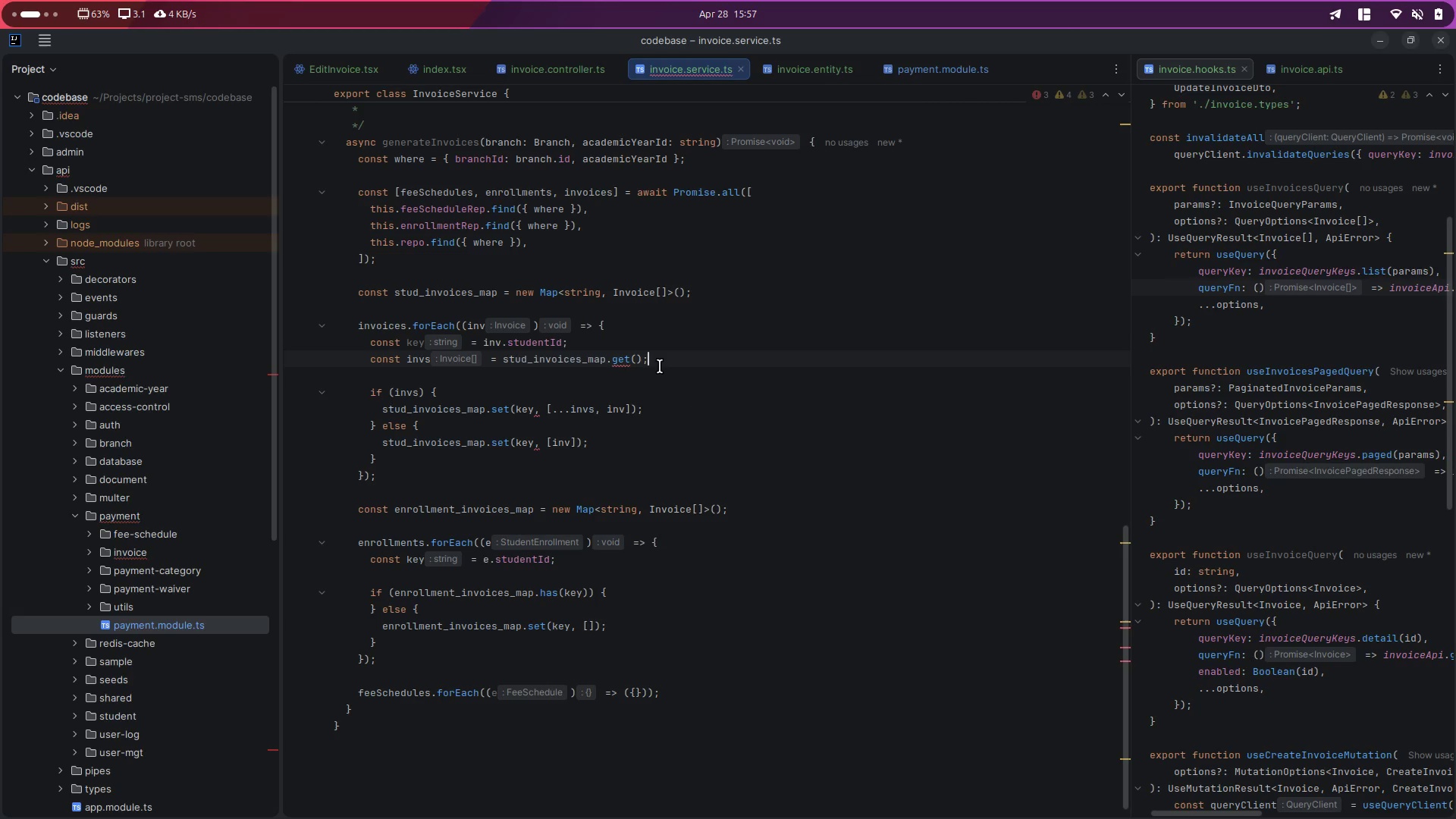 
key(ArrowLeft)
 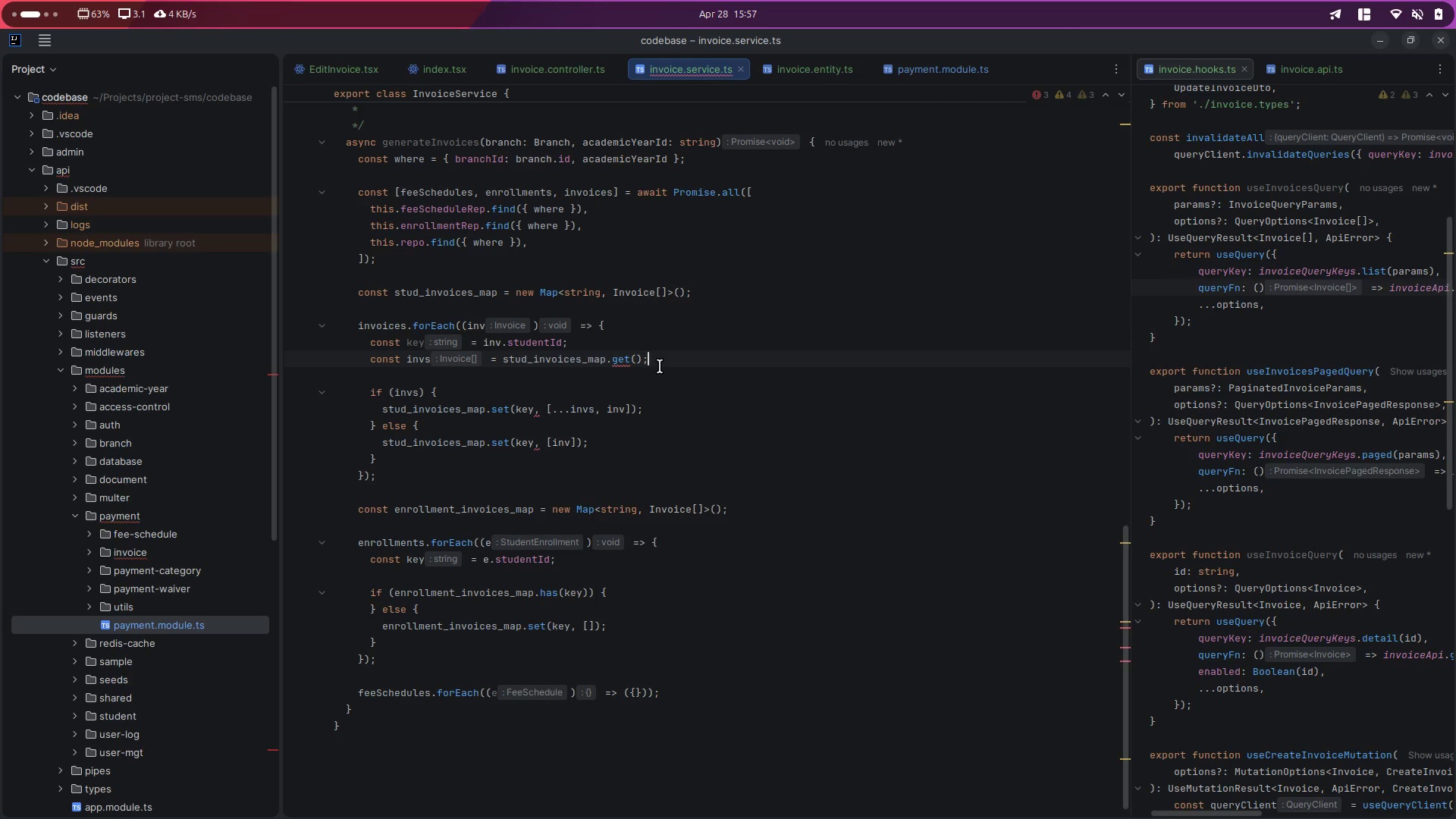 
key(ArrowLeft)
 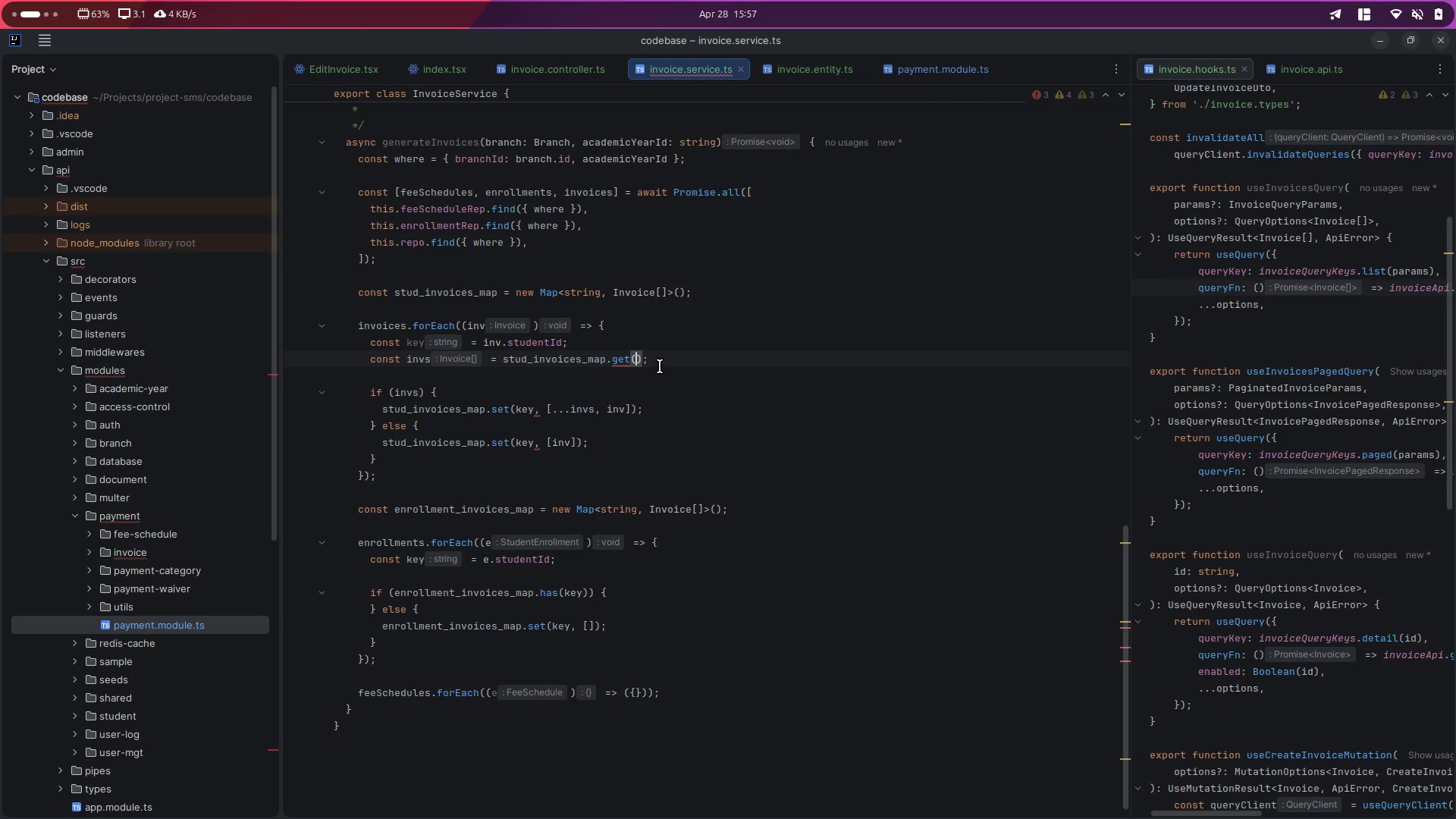 
type(key)
key(Escape)
 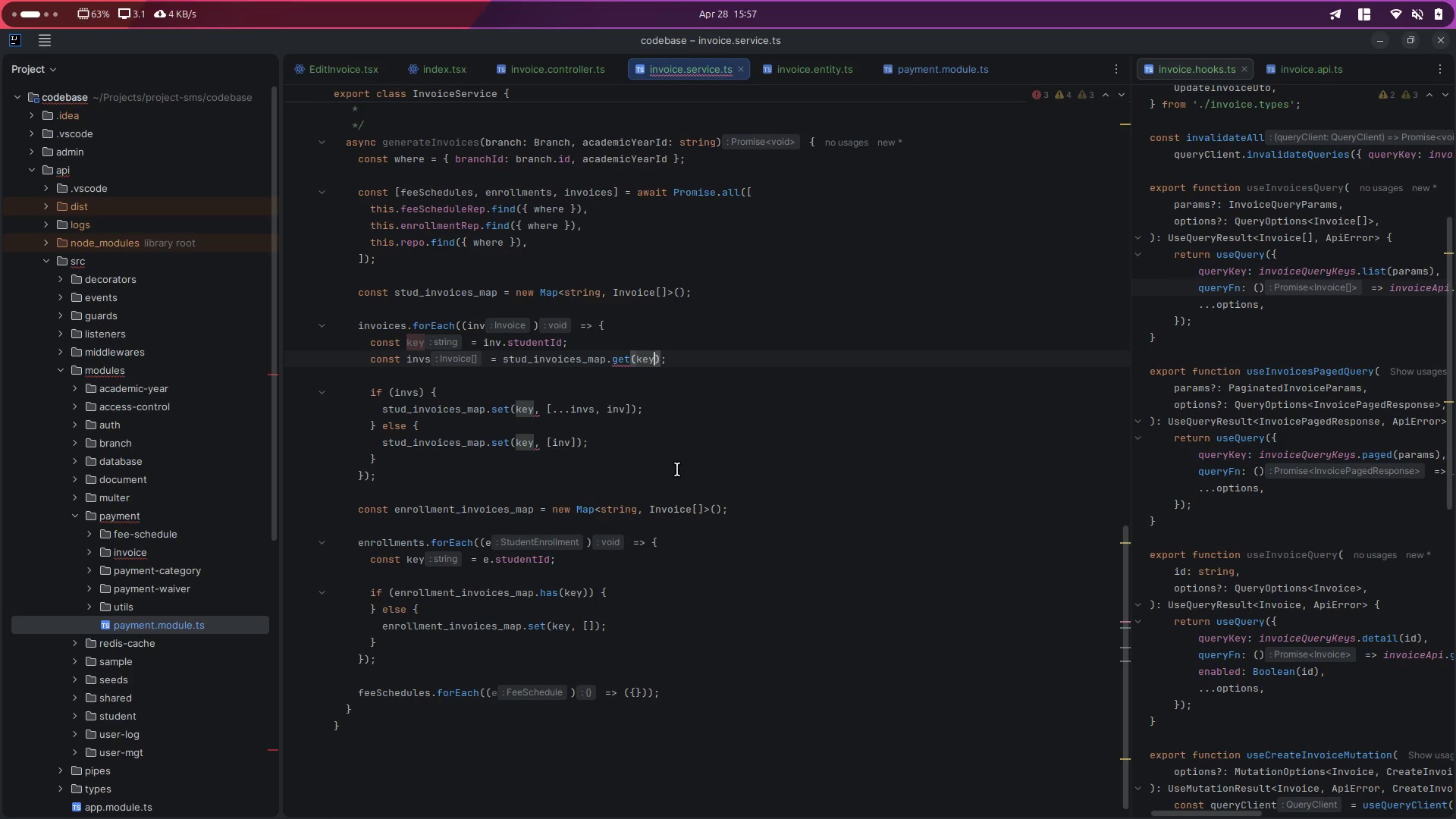 
scroll: coordinate [676, 466], scroll_direction: down, amount: 4.0
 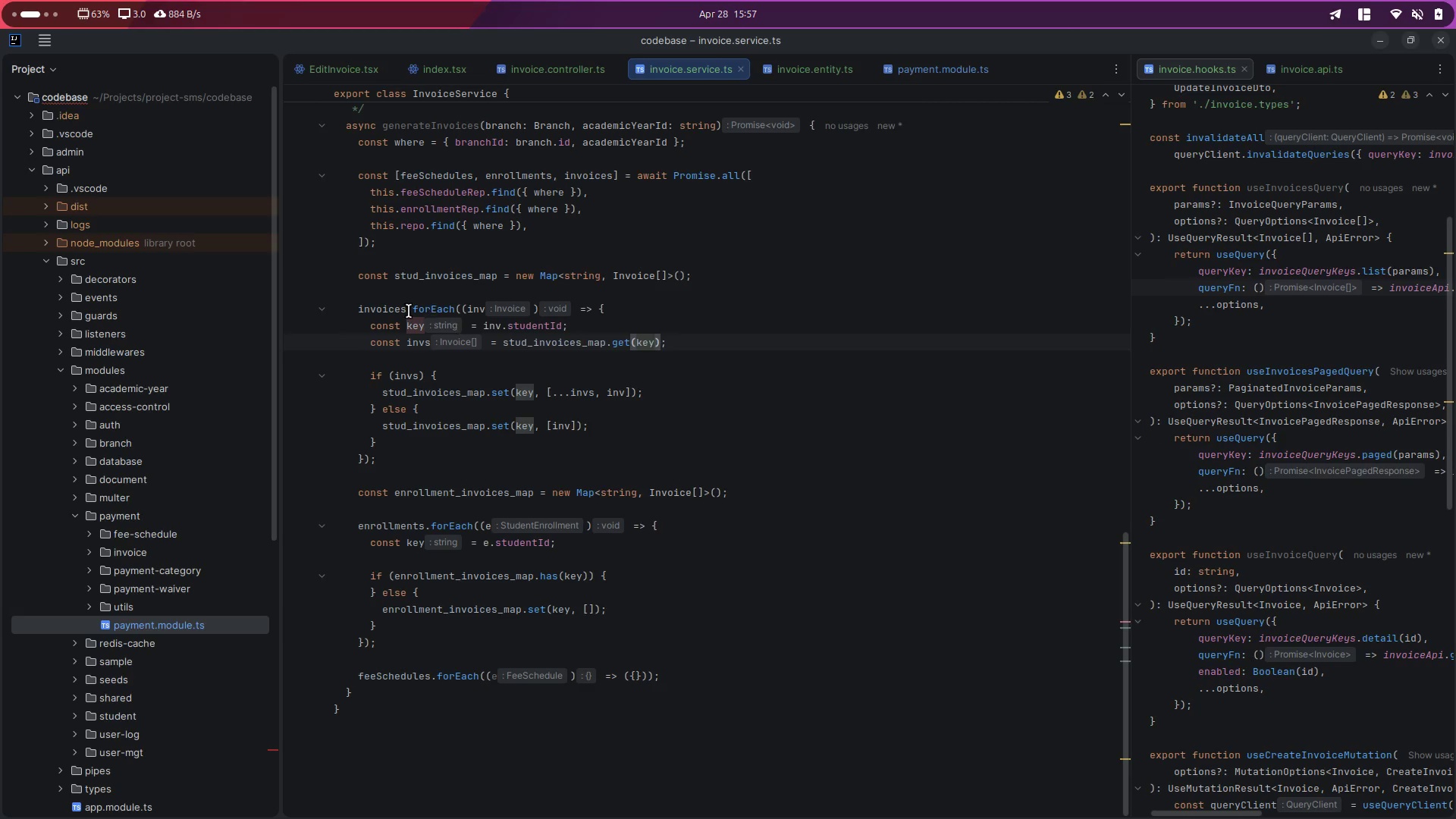 
double_click([454, 276])
 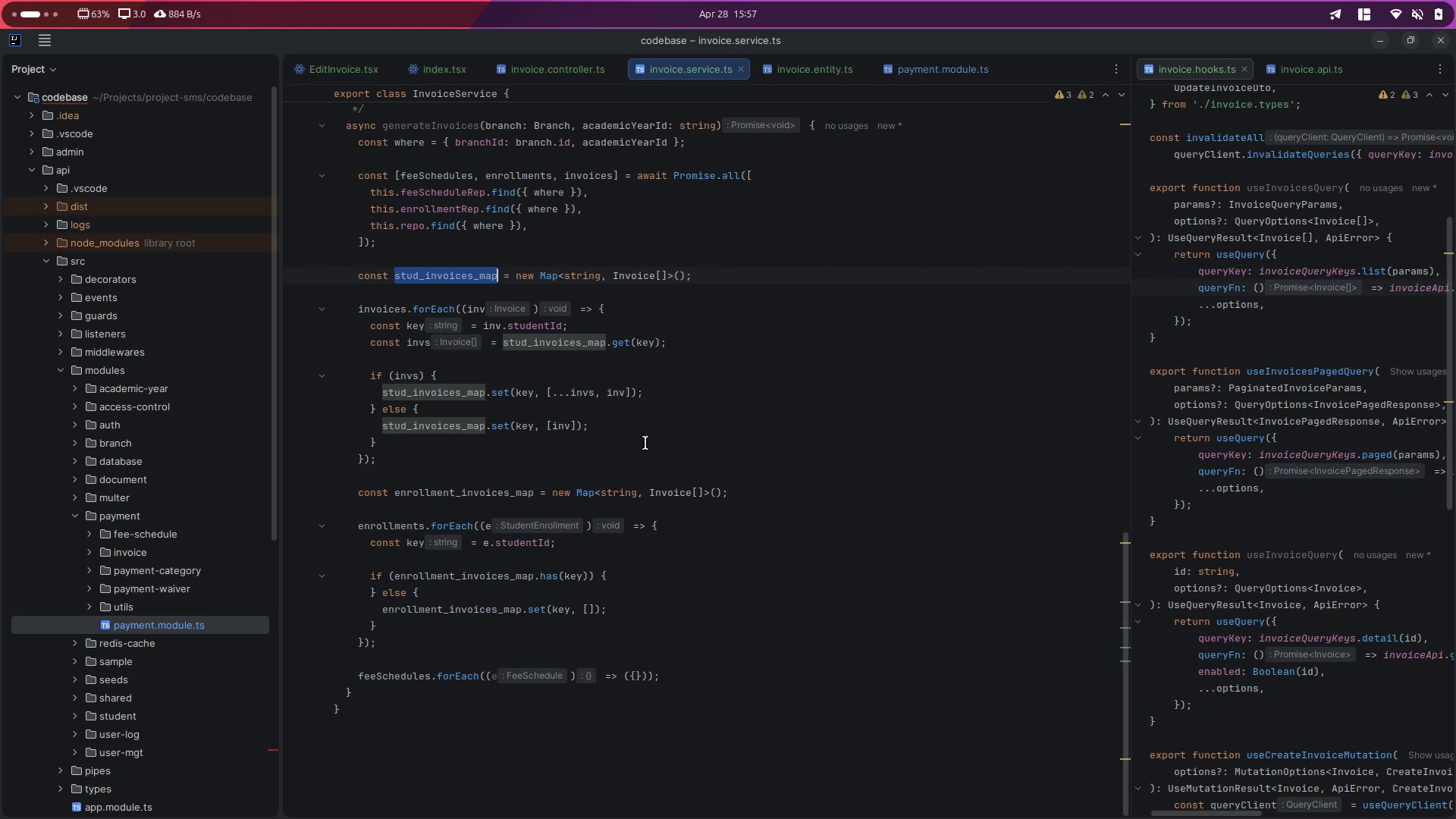 
scroll: coordinate [771, 441], scroll_direction: down, amount: 12.0
 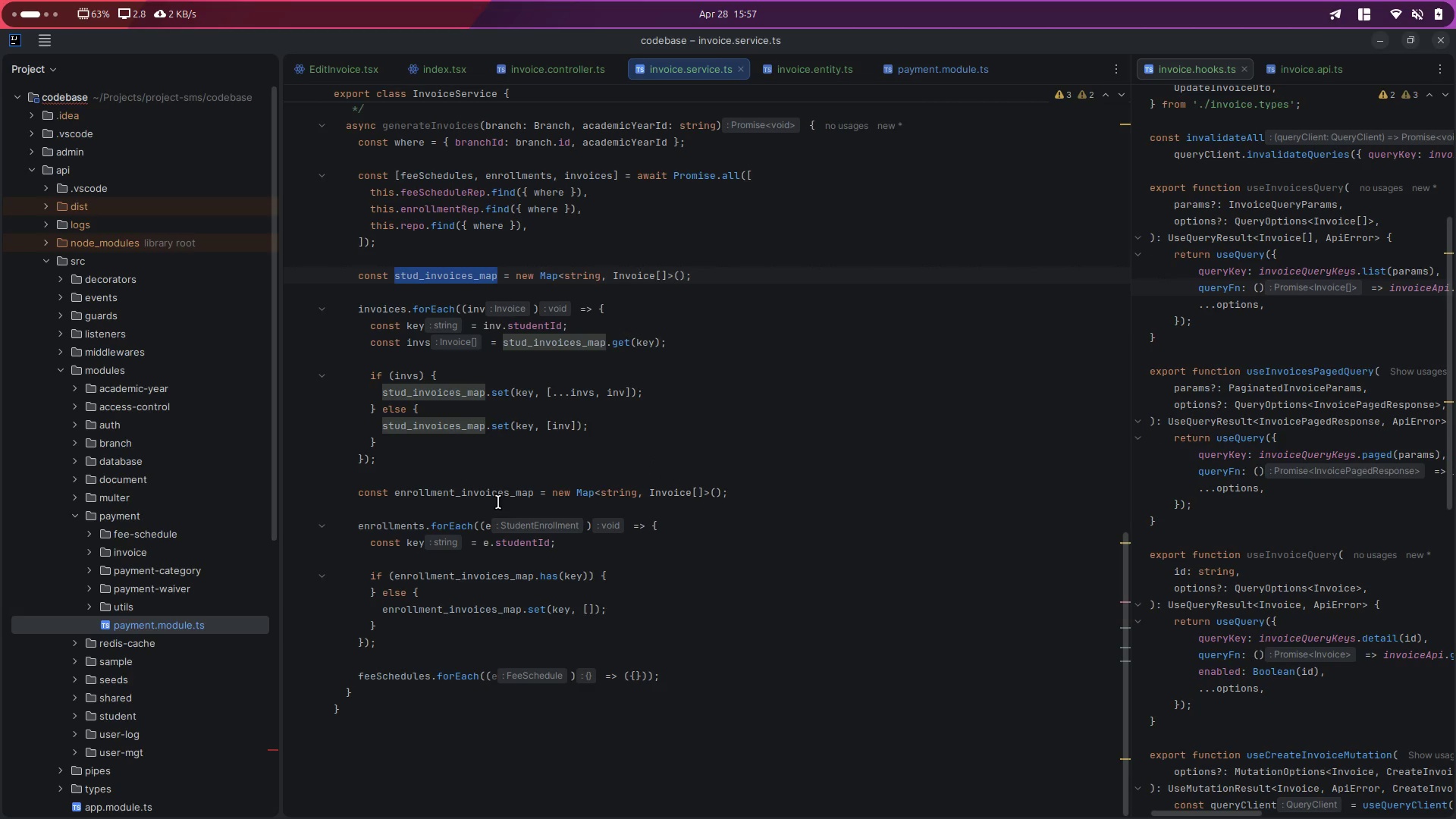 
double_click([483, 494])
 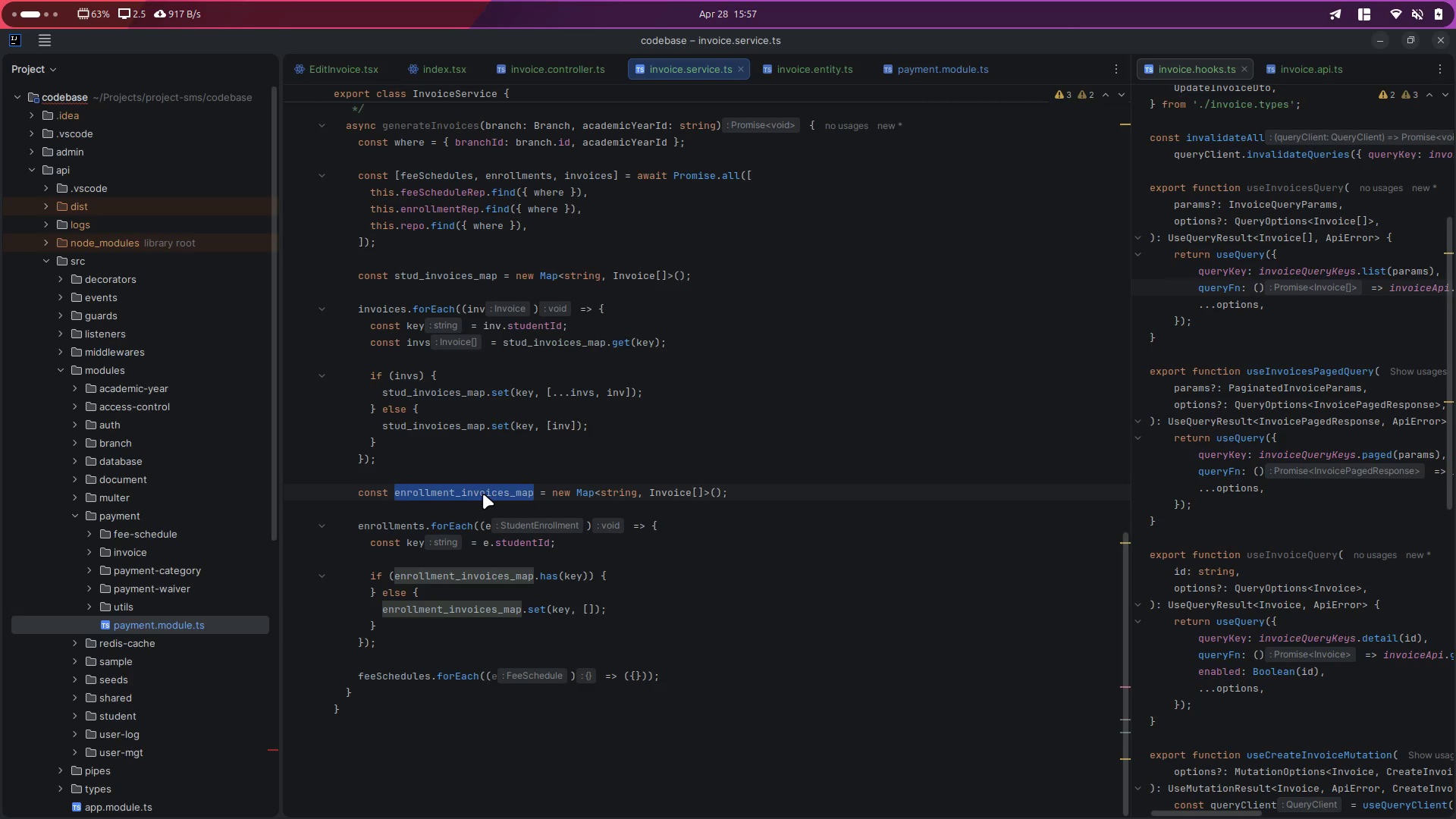 
wait(9.42)
 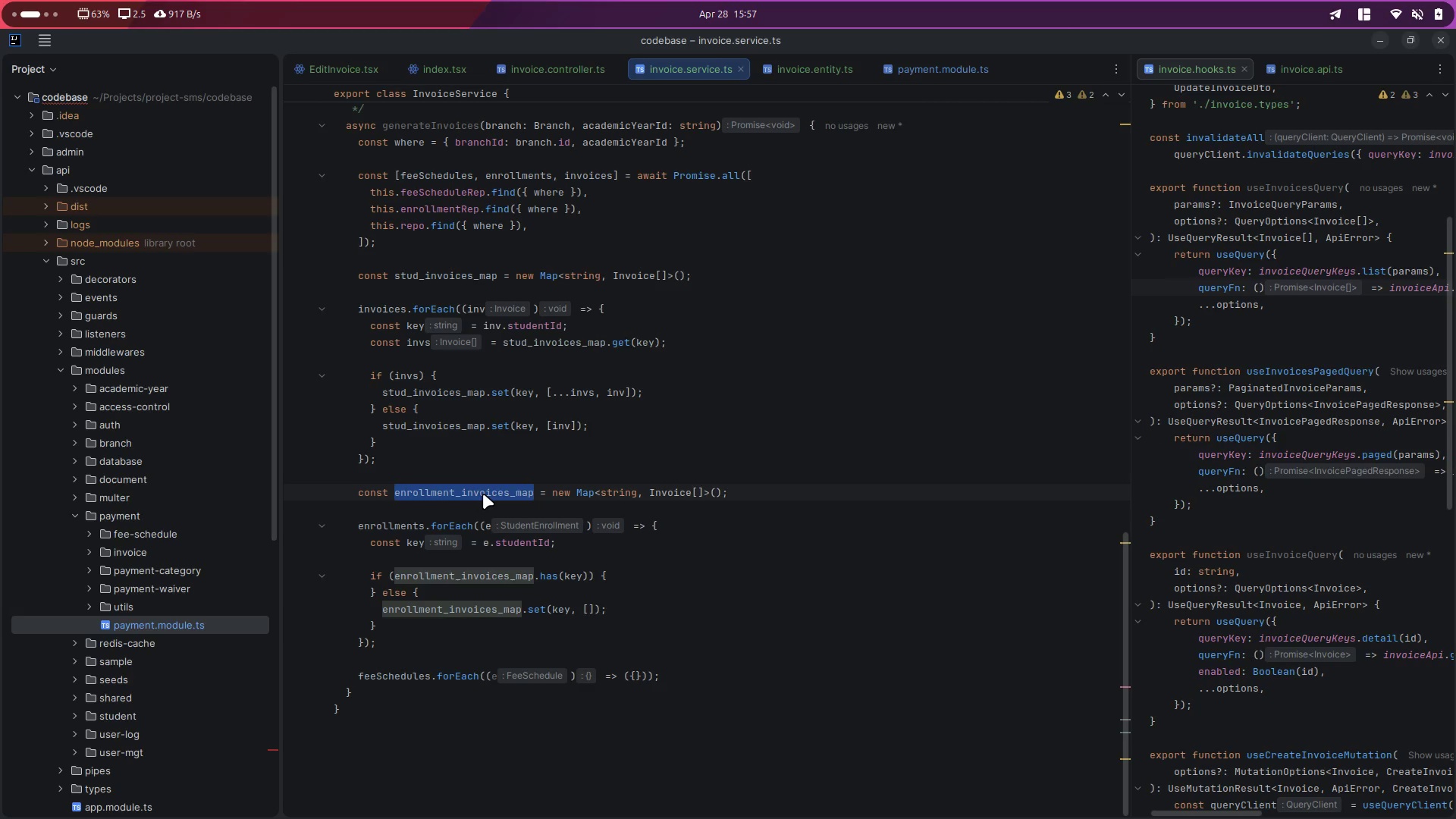 
left_click_drag(start_coordinate=[357, 310], to_coordinate=[375, 461])
 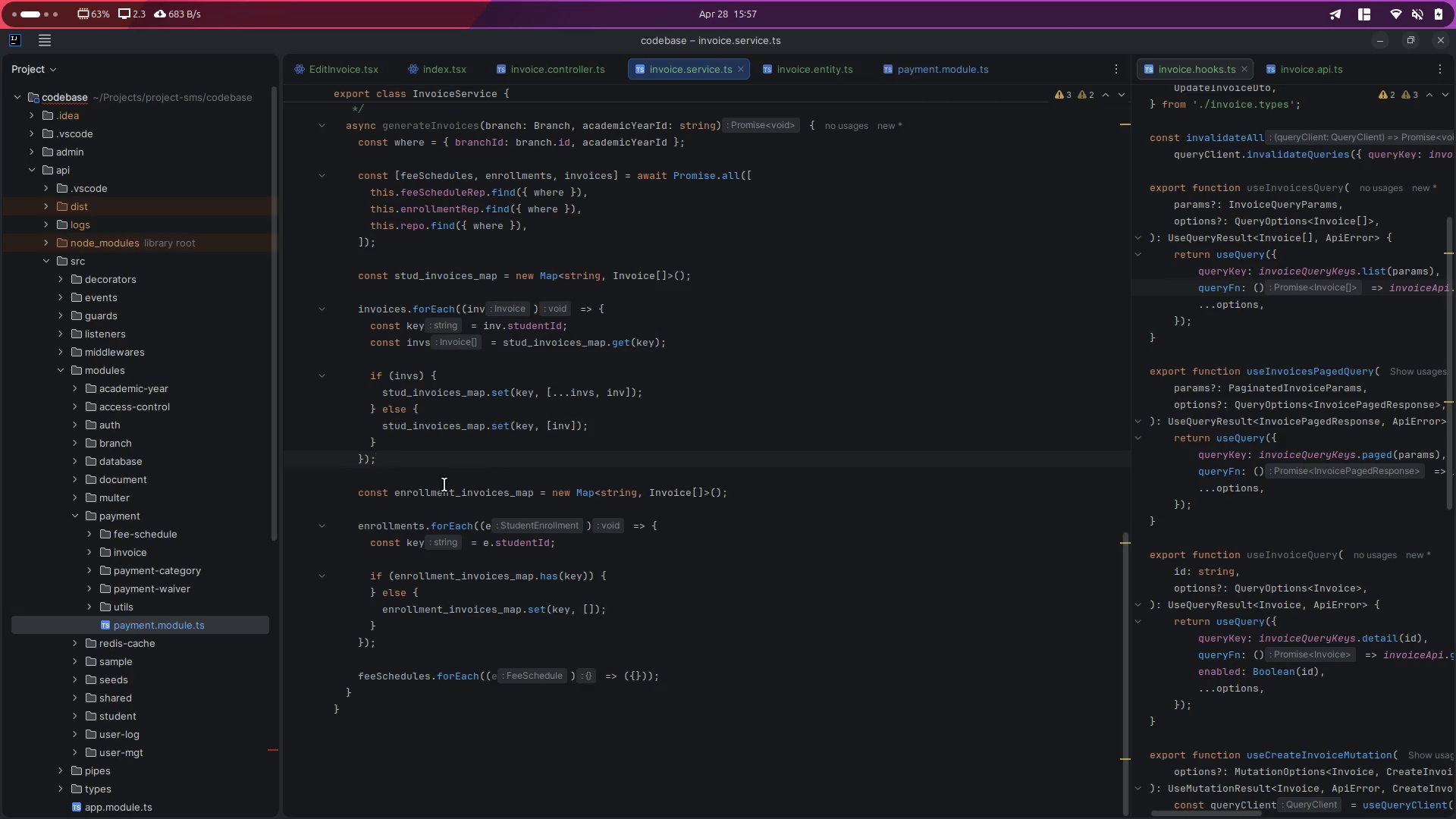 
double_click([450, 491])
 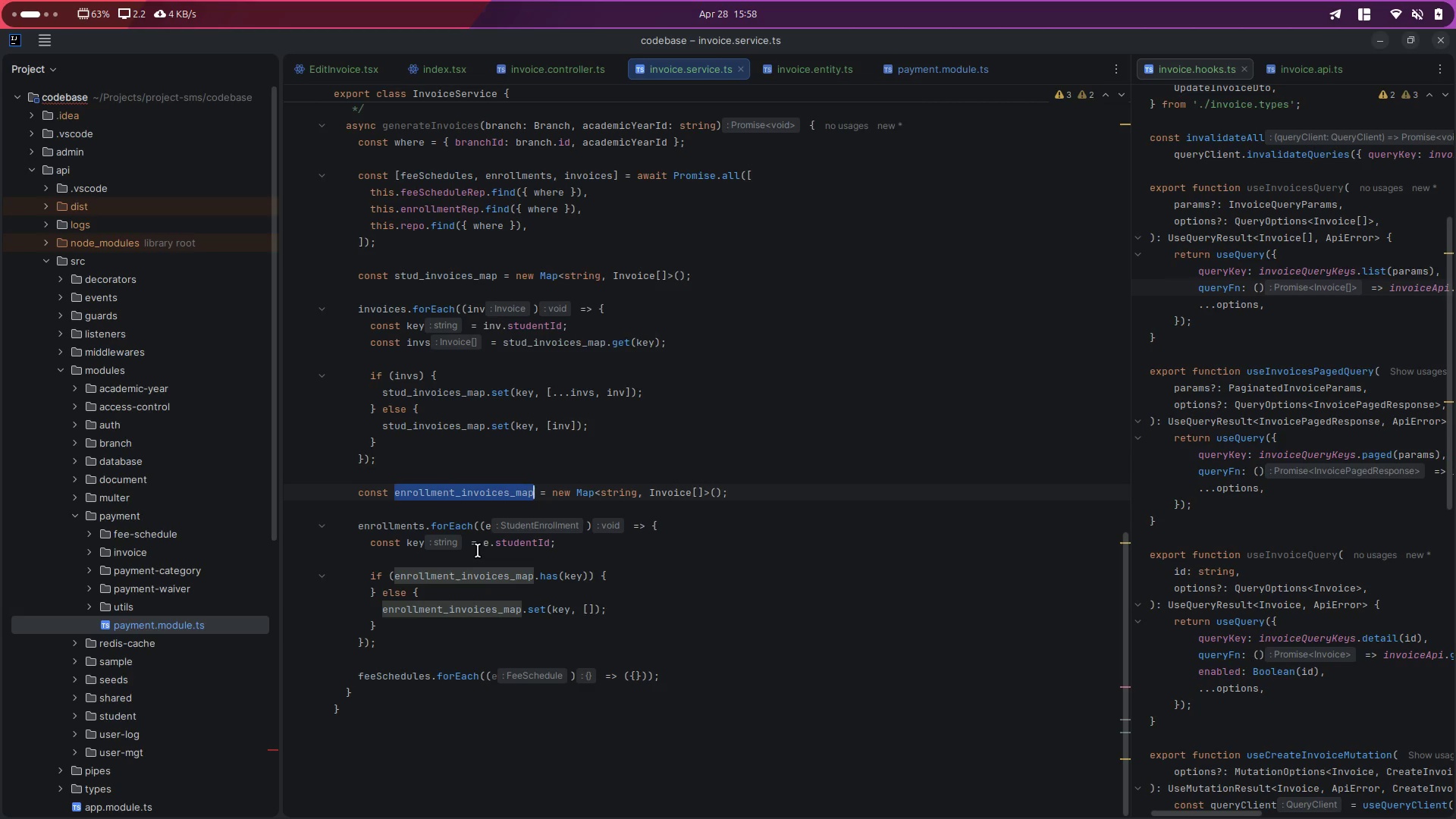 
wait(6.0)
 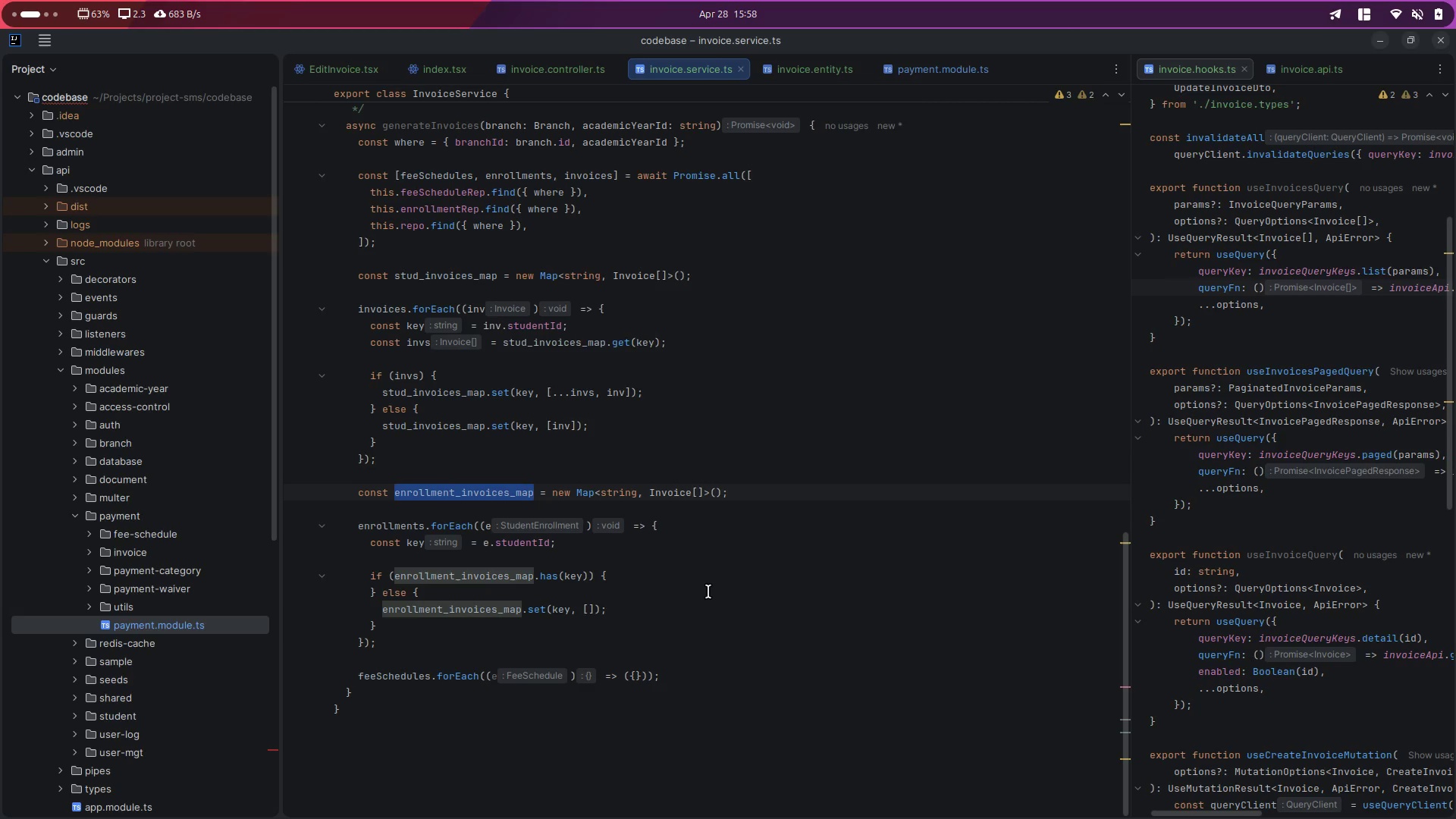 
left_click_drag(start_coordinate=[359, 529], to_coordinate=[406, 643])
 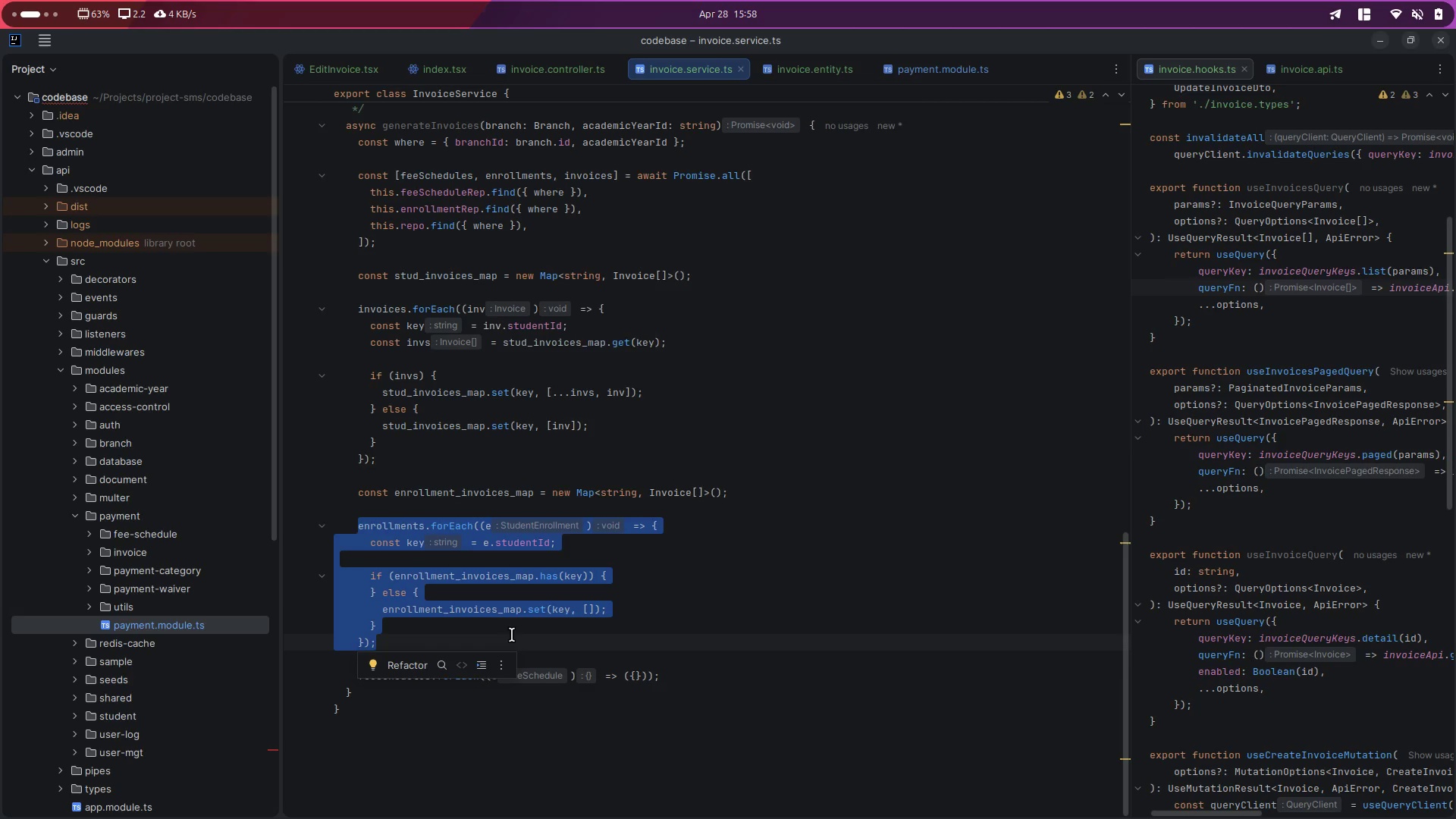 
left_click([512, 635])
 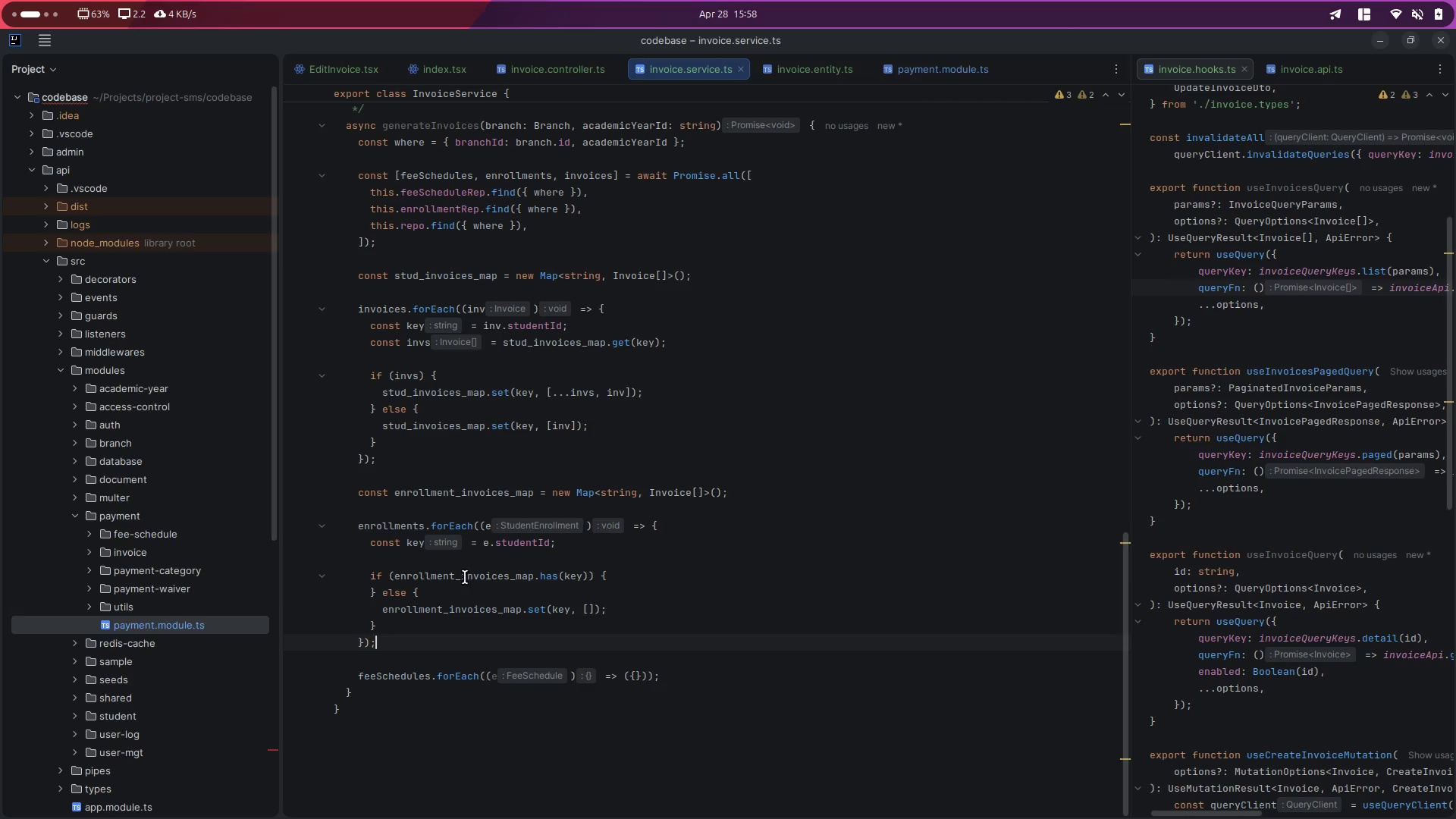 
double_click([465, 577])
 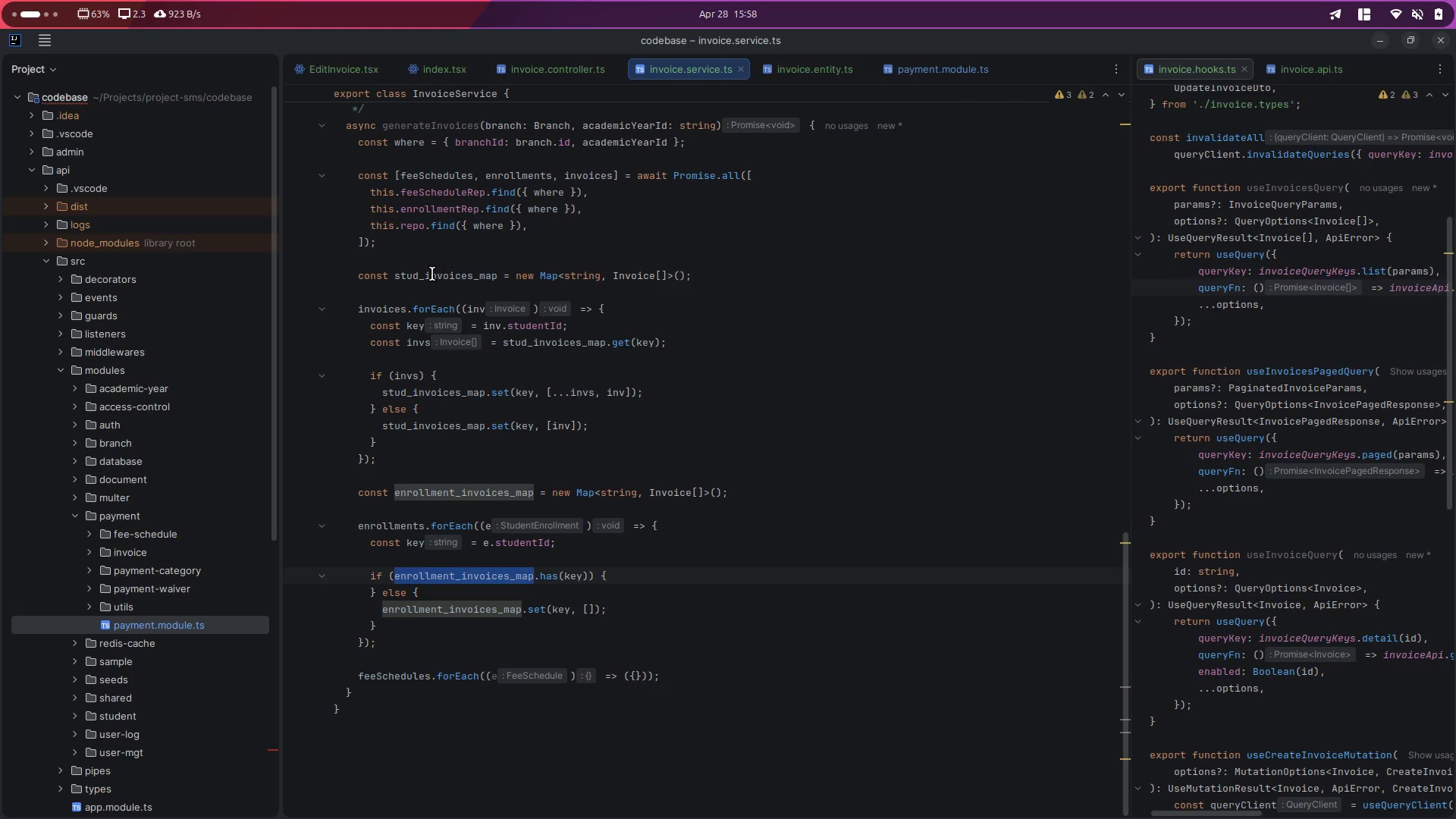 
double_click([432, 274])
 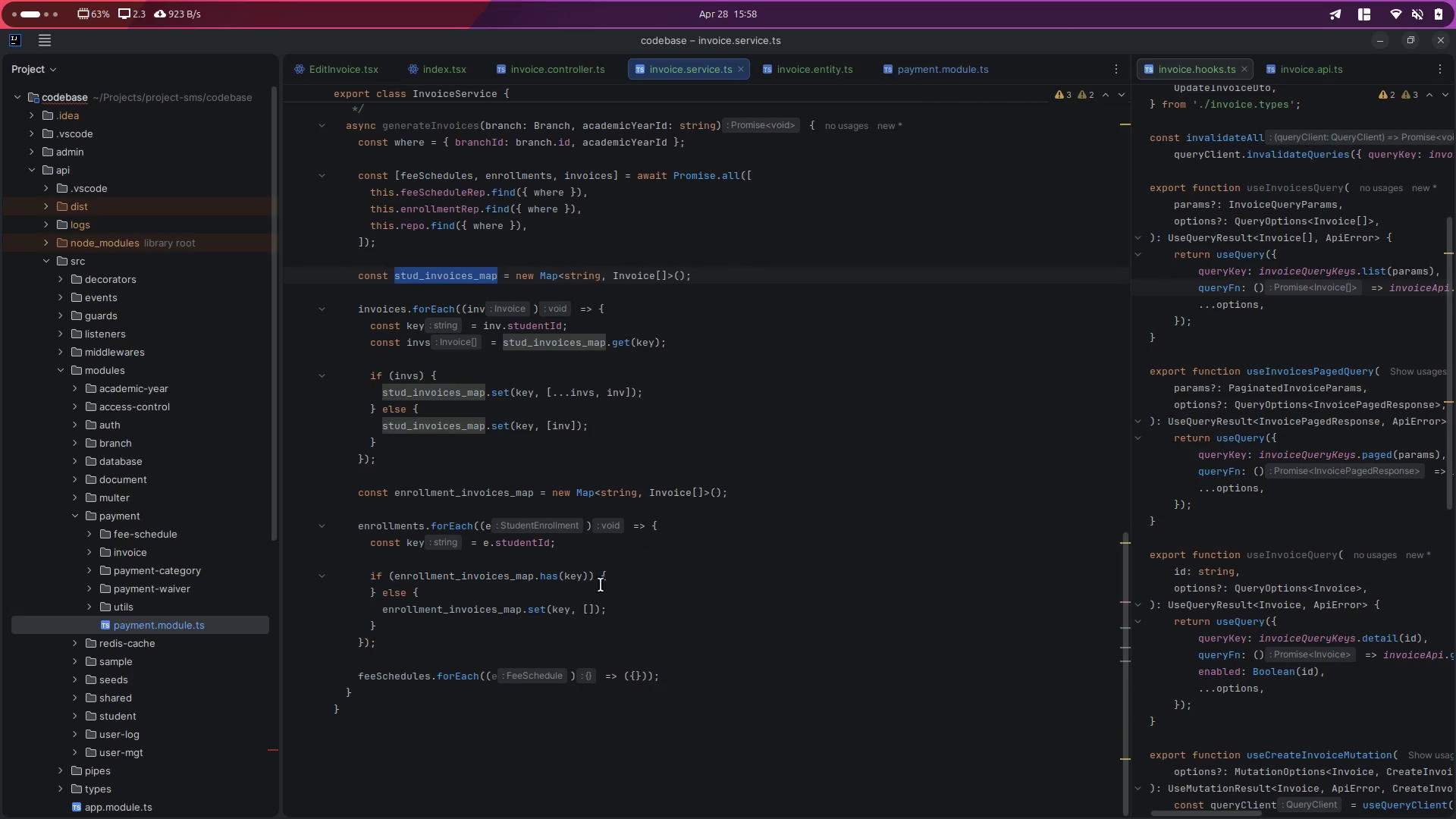 
left_click_drag(start_coordinate=[588, 574], to_coordinate=[394, 576])
 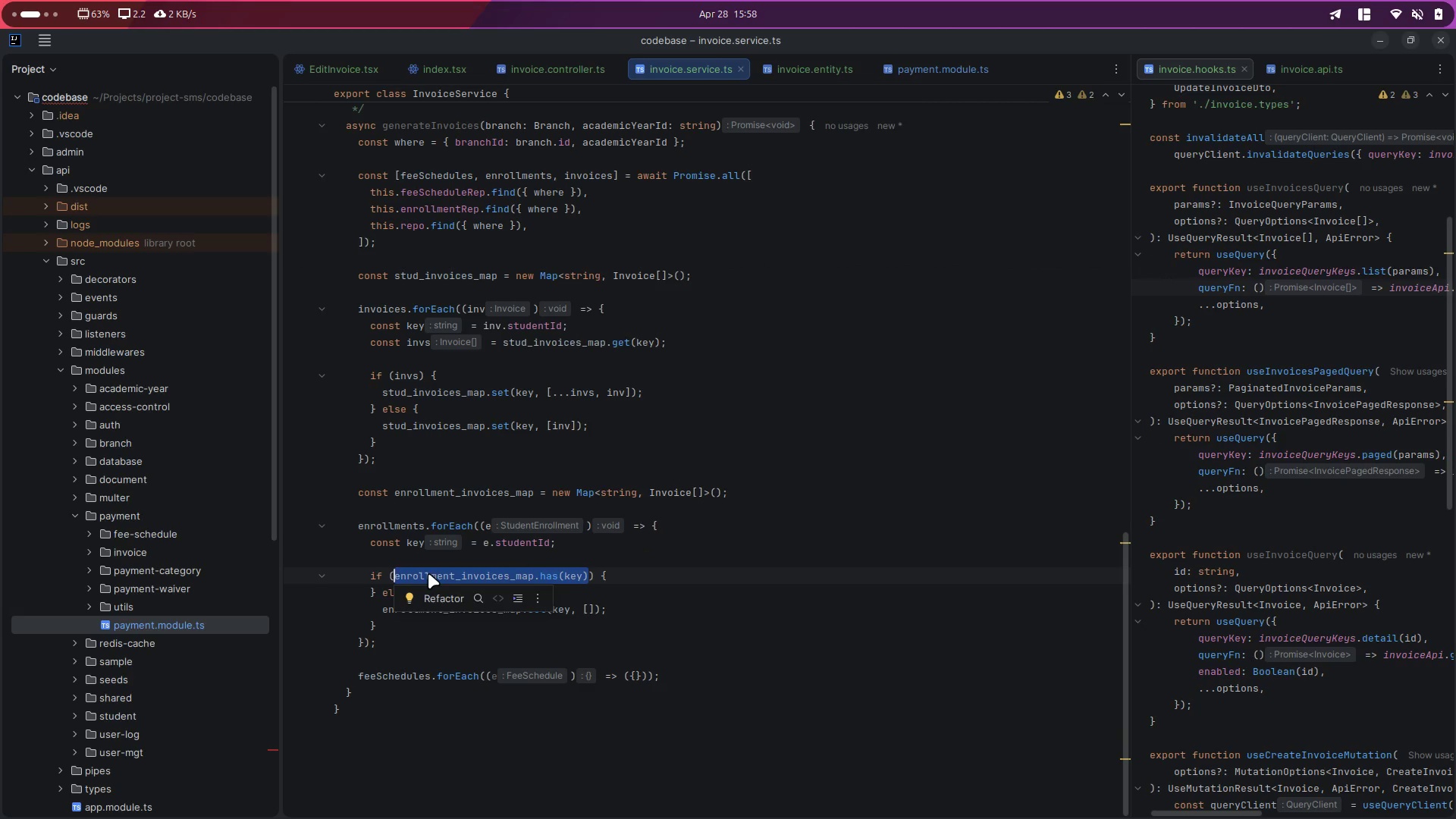 
double_click([428, 573])
 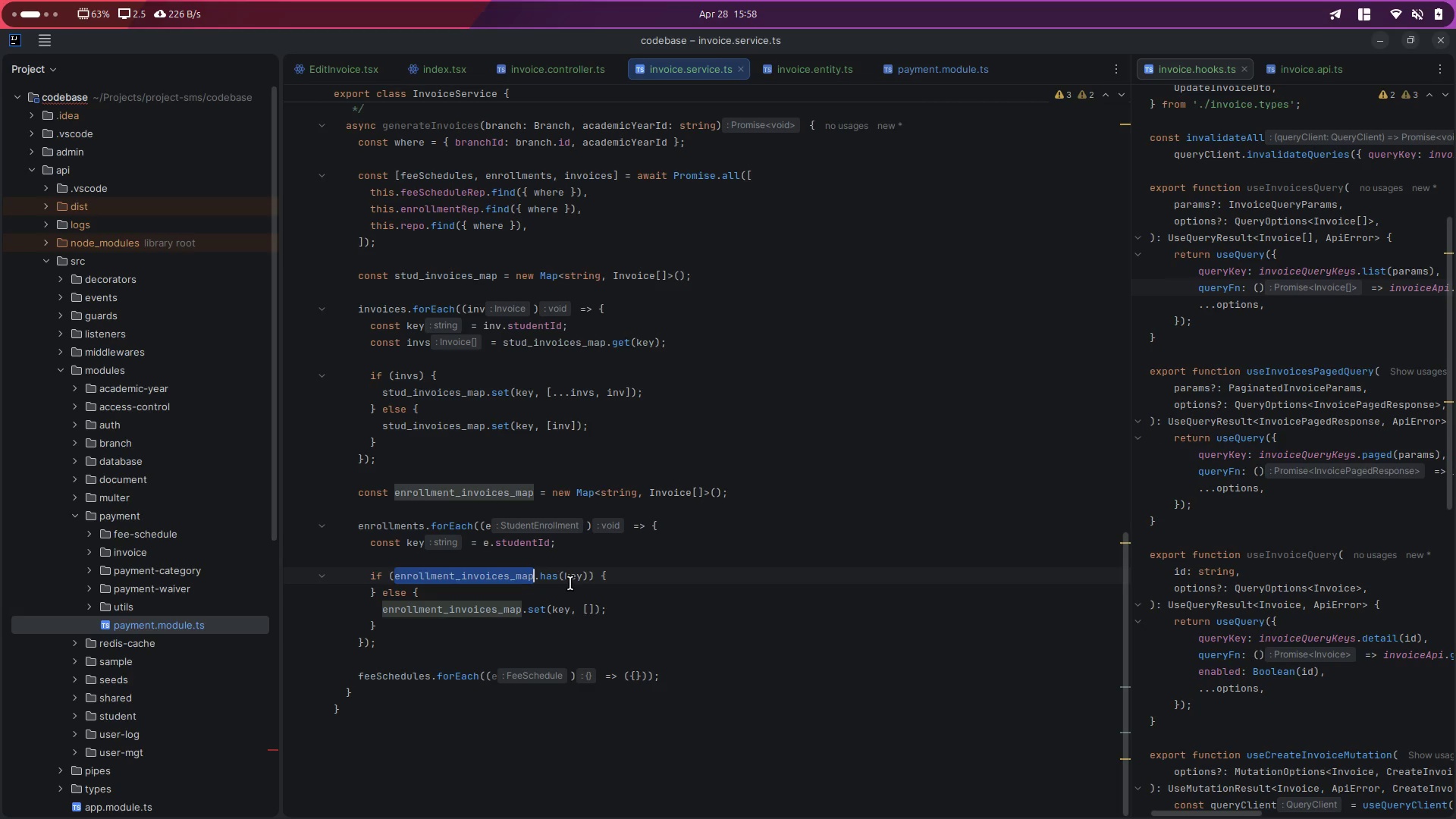 
wait(6.13)
 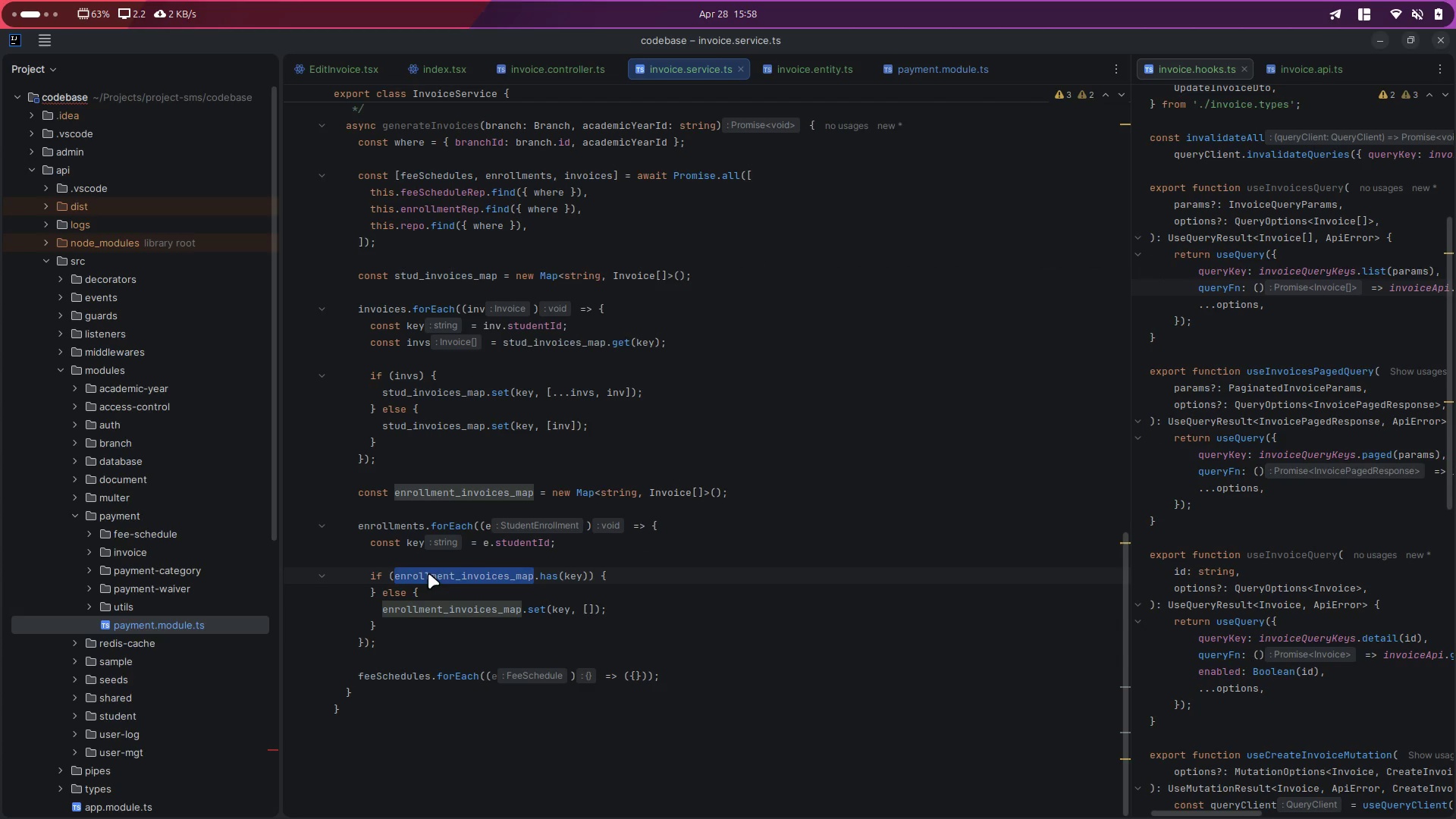 
left_click([395, 494])
 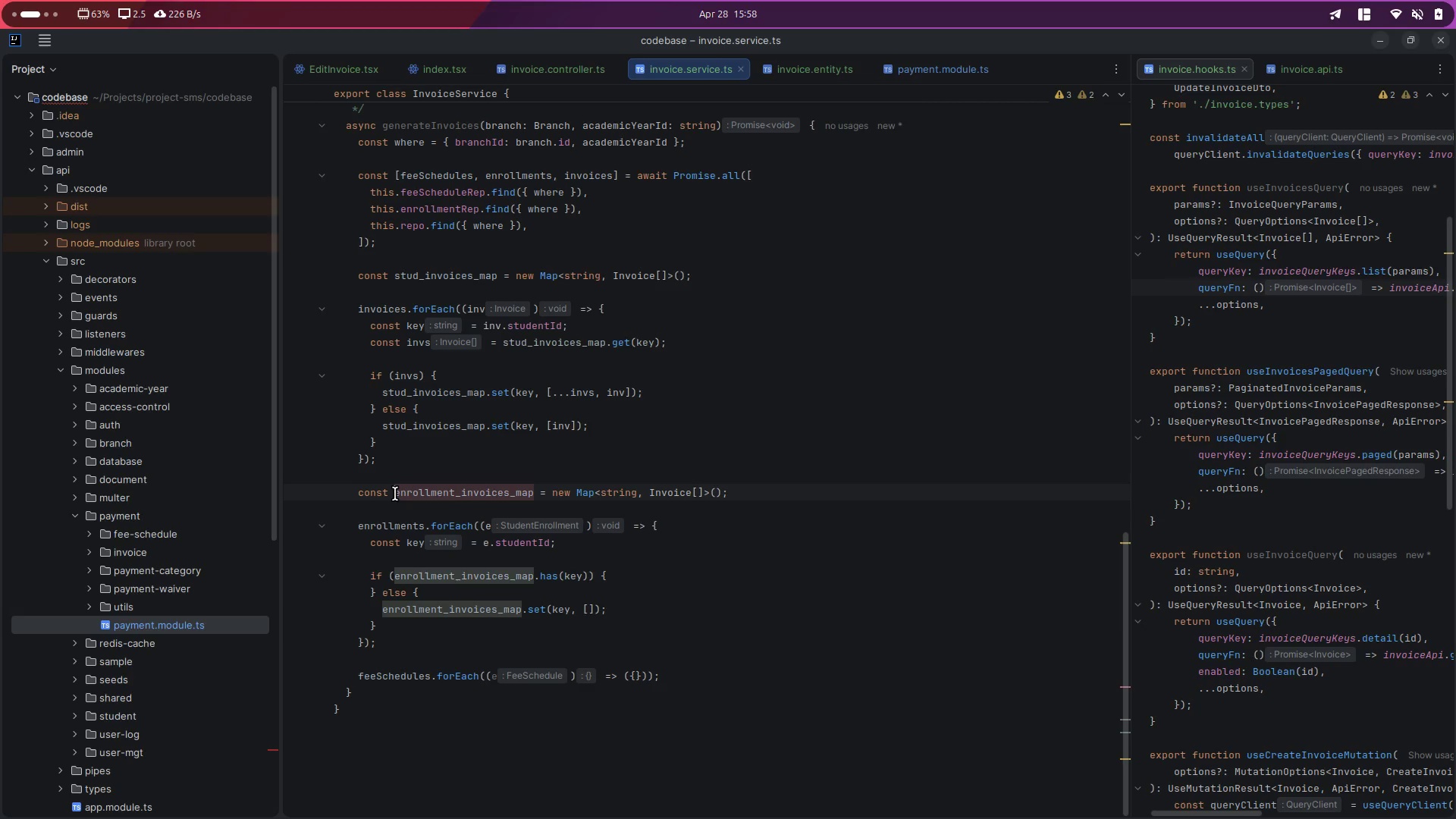 
left_click_drag(start_coordinate=[395, 494], to_coordinate=[531, 500])
 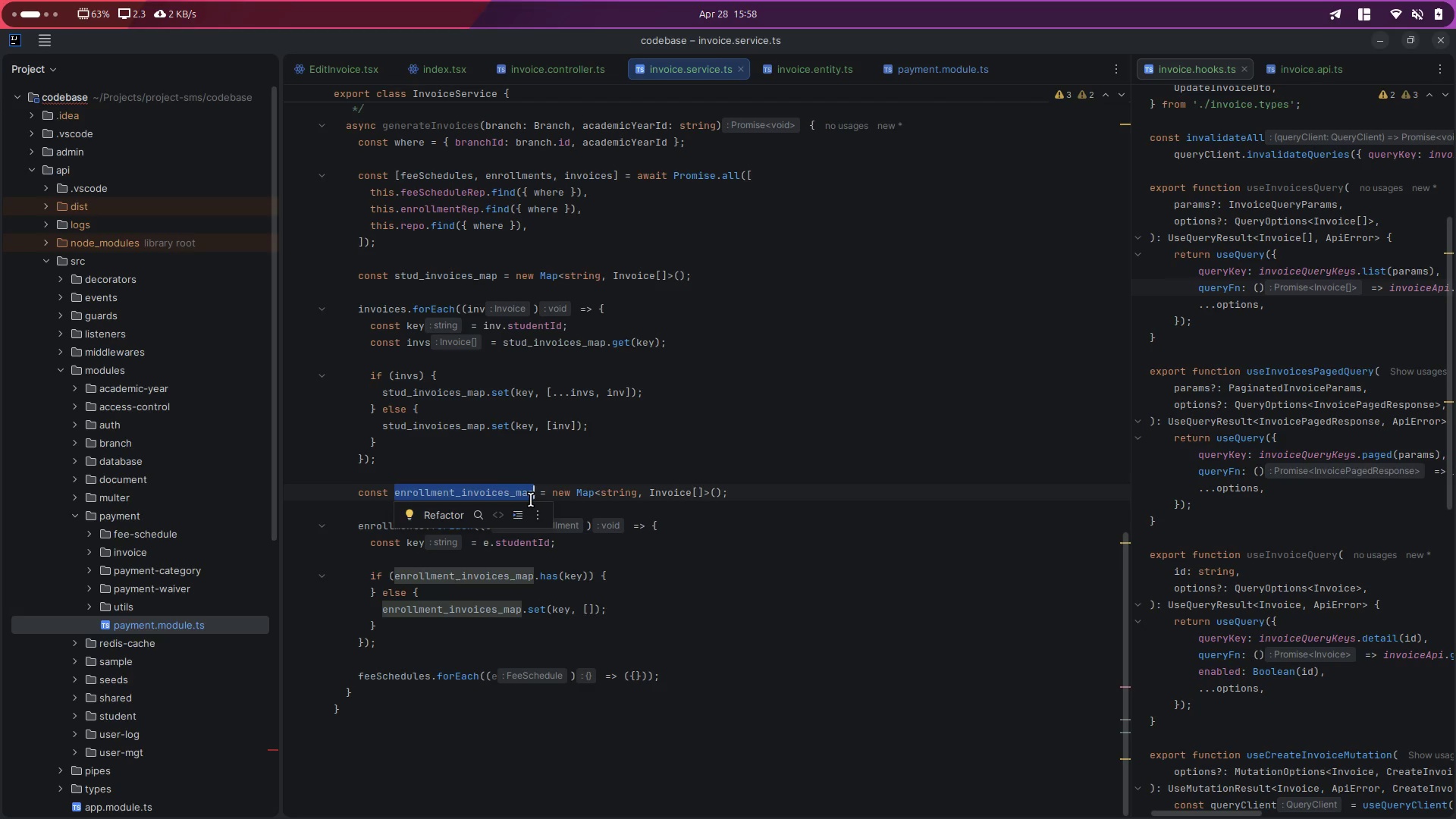 
left_click([630, 594])
 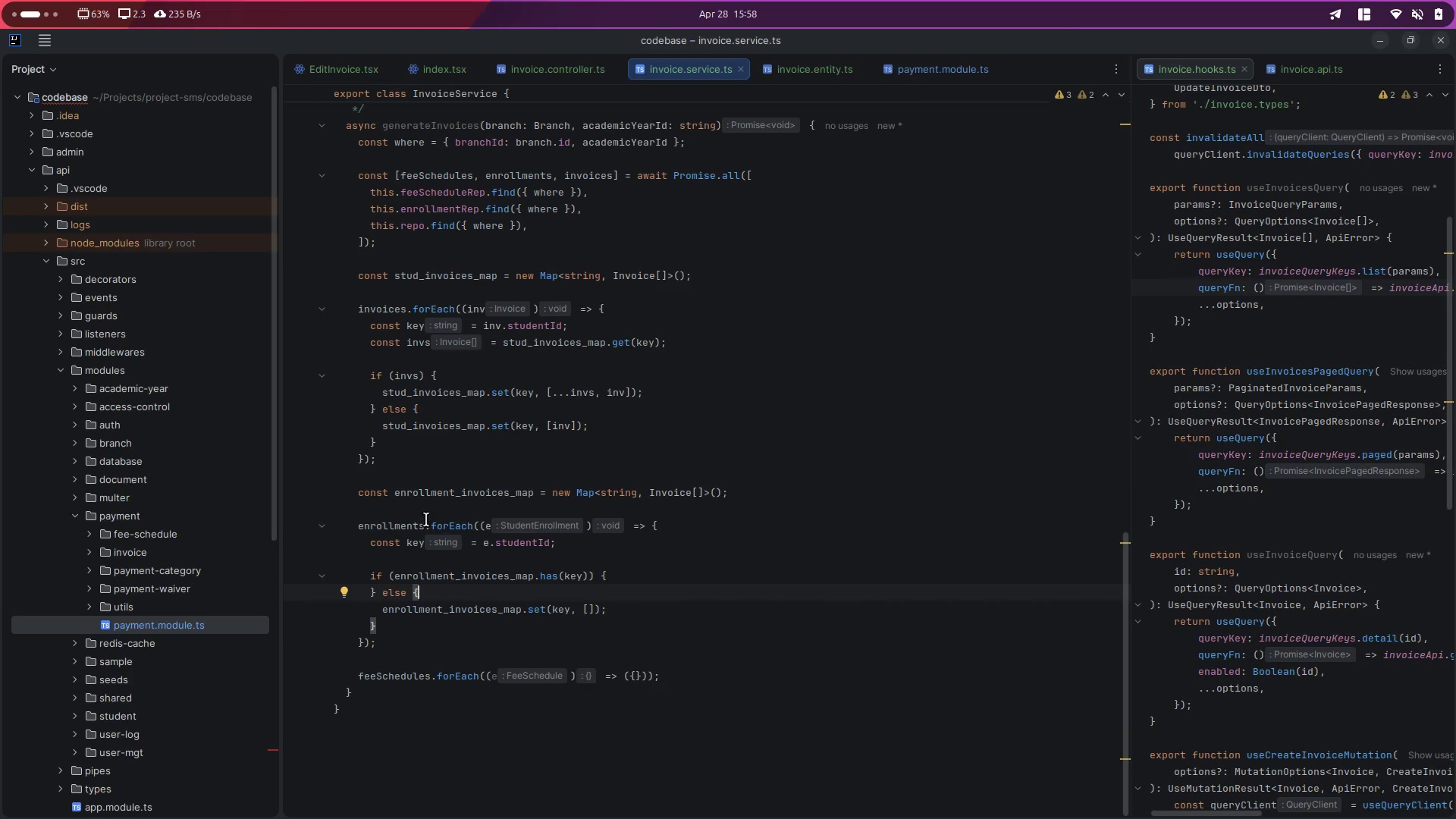 
double_click([396, 528])
 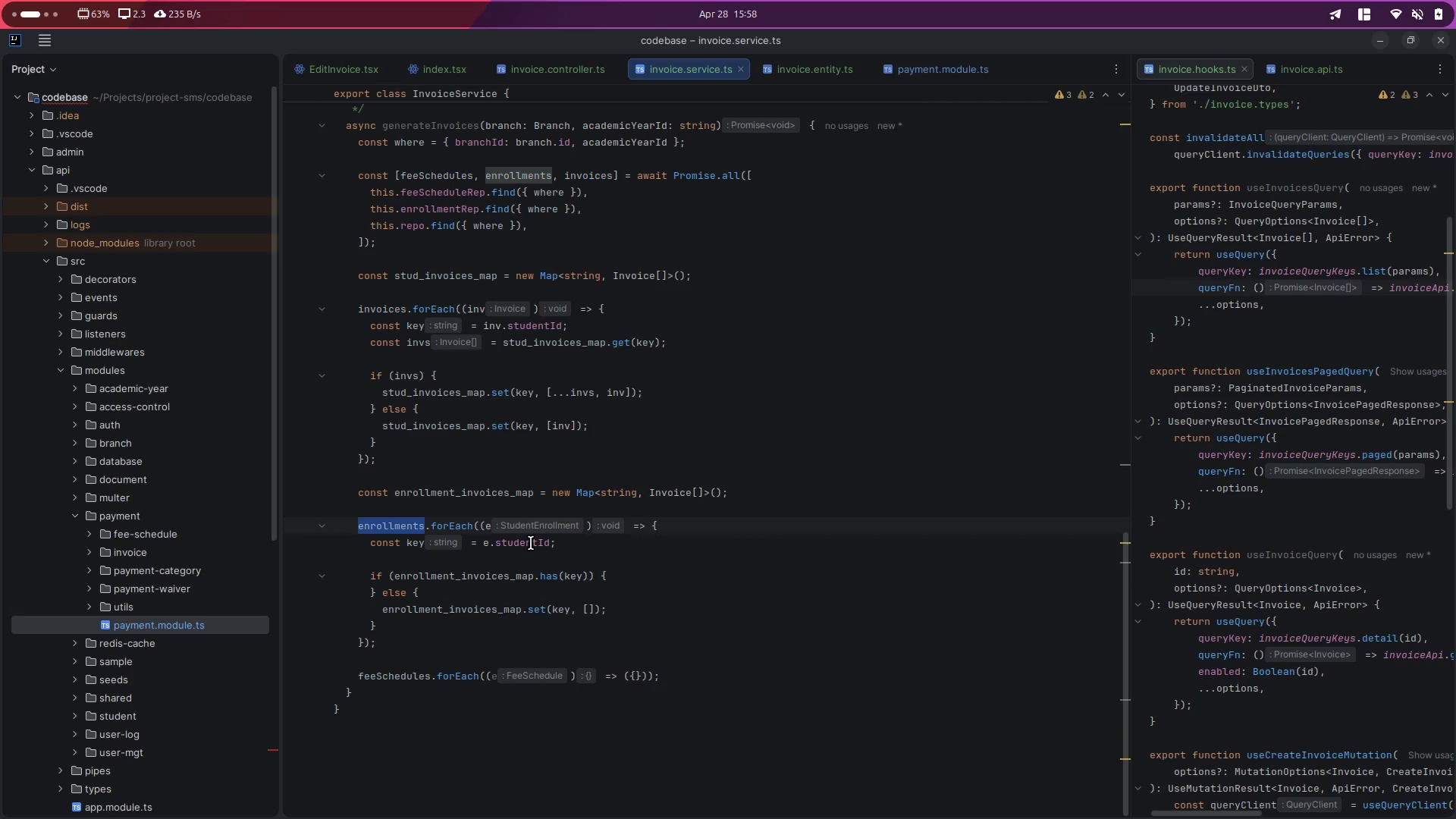 
left_click([589, 543])
 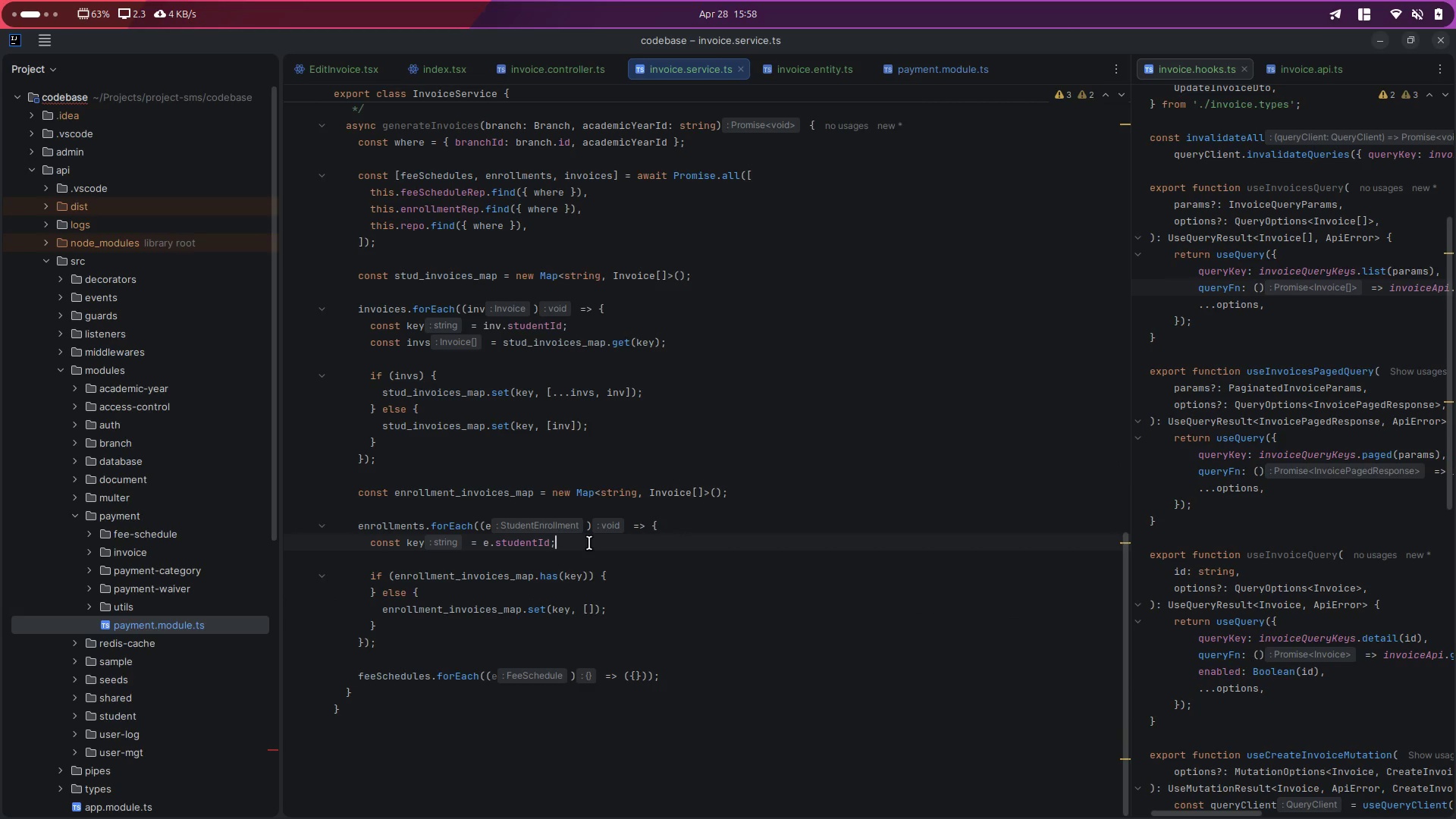 
key(Enter)
 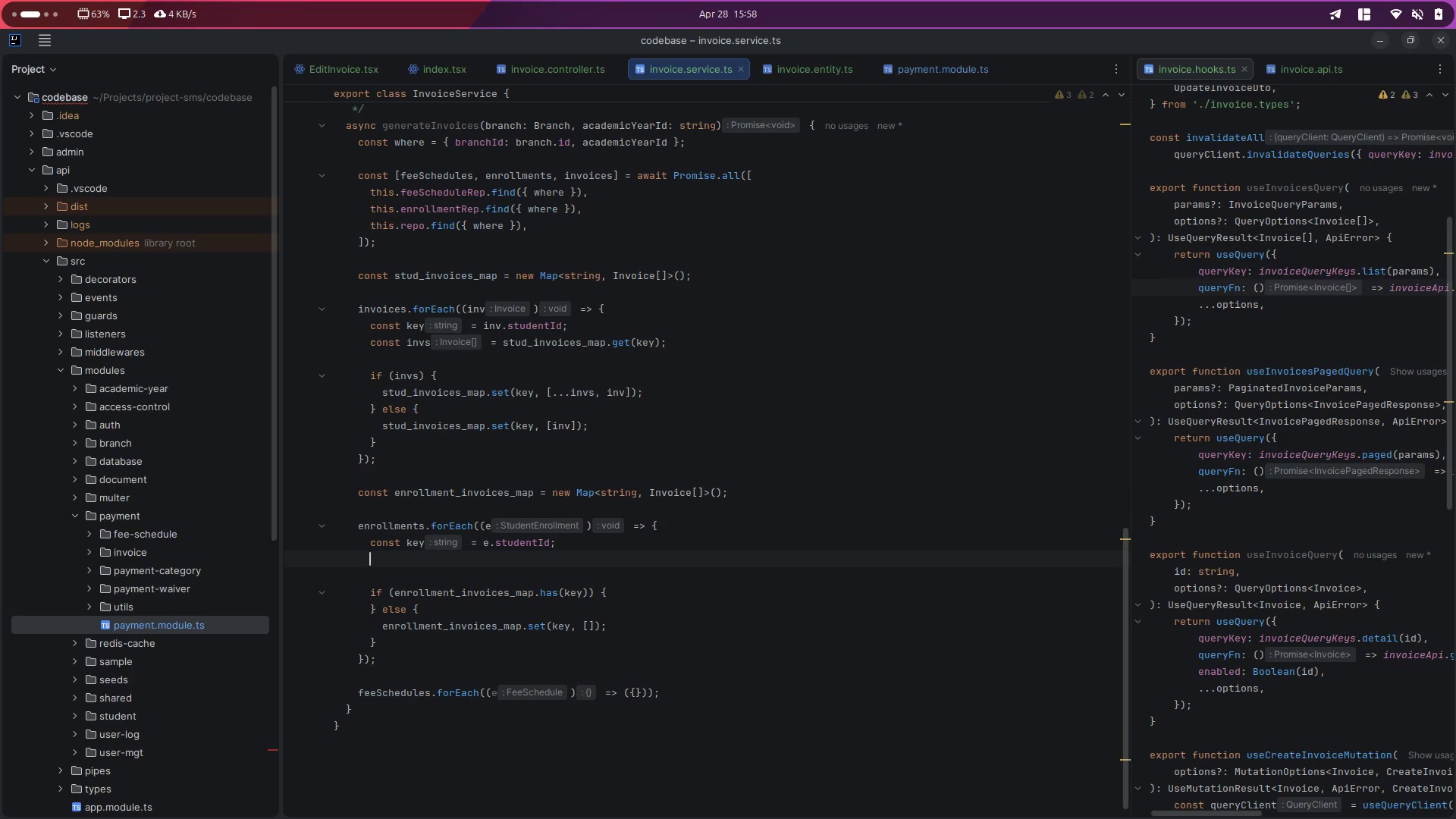 
type(const invoices = )
 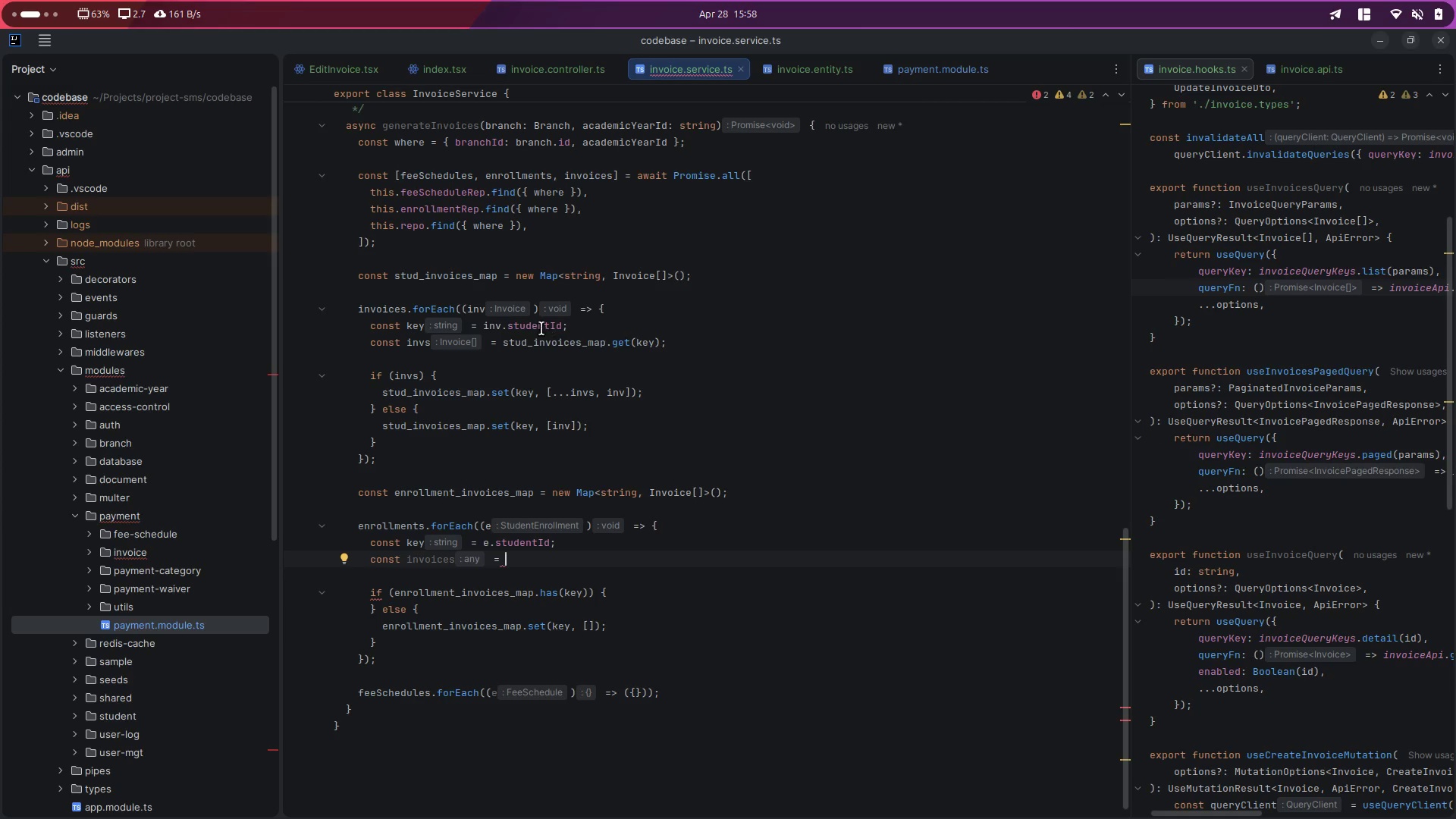 
double_click([469, 280])
 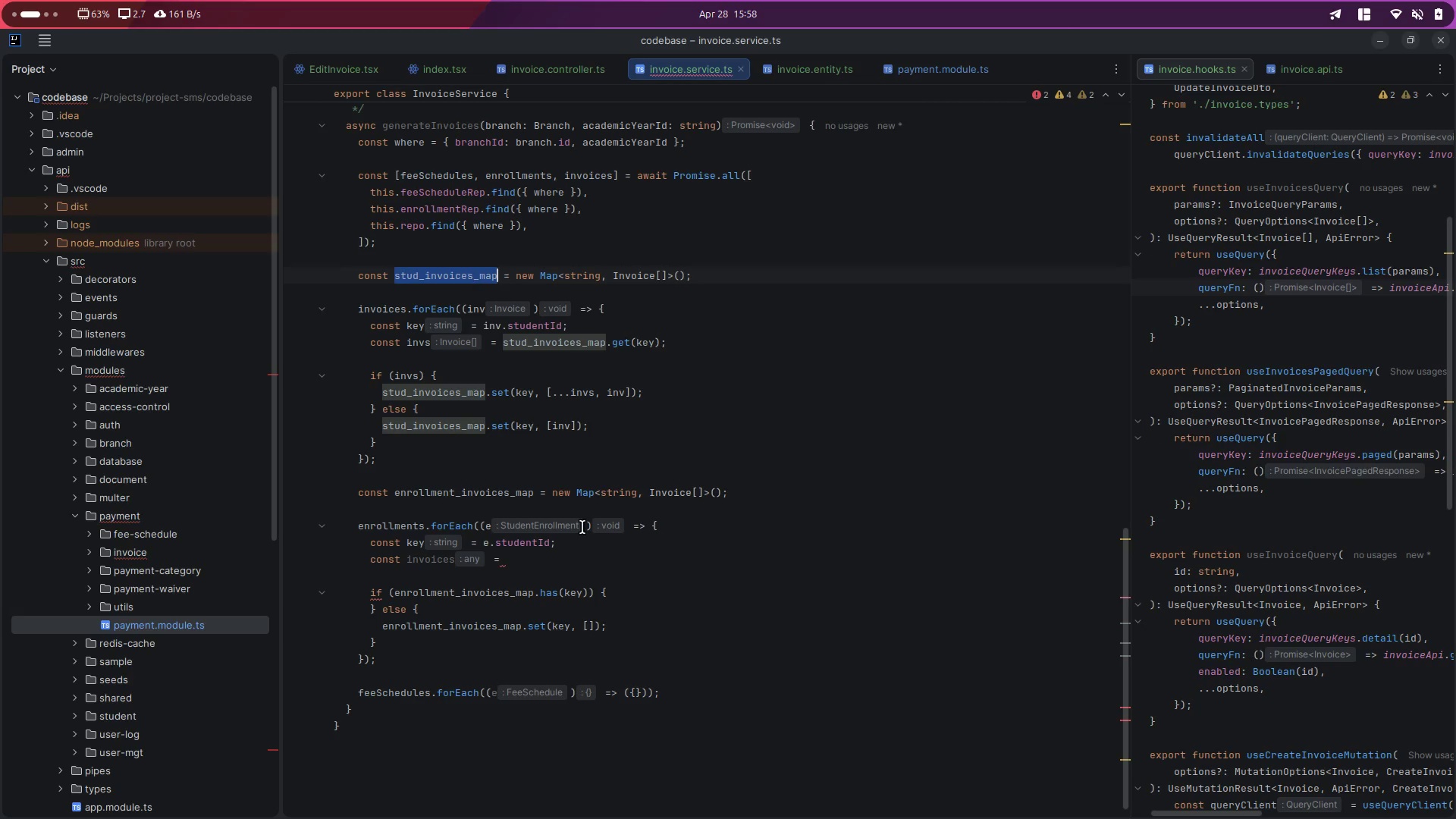 
key(Control+ControlLeft)
 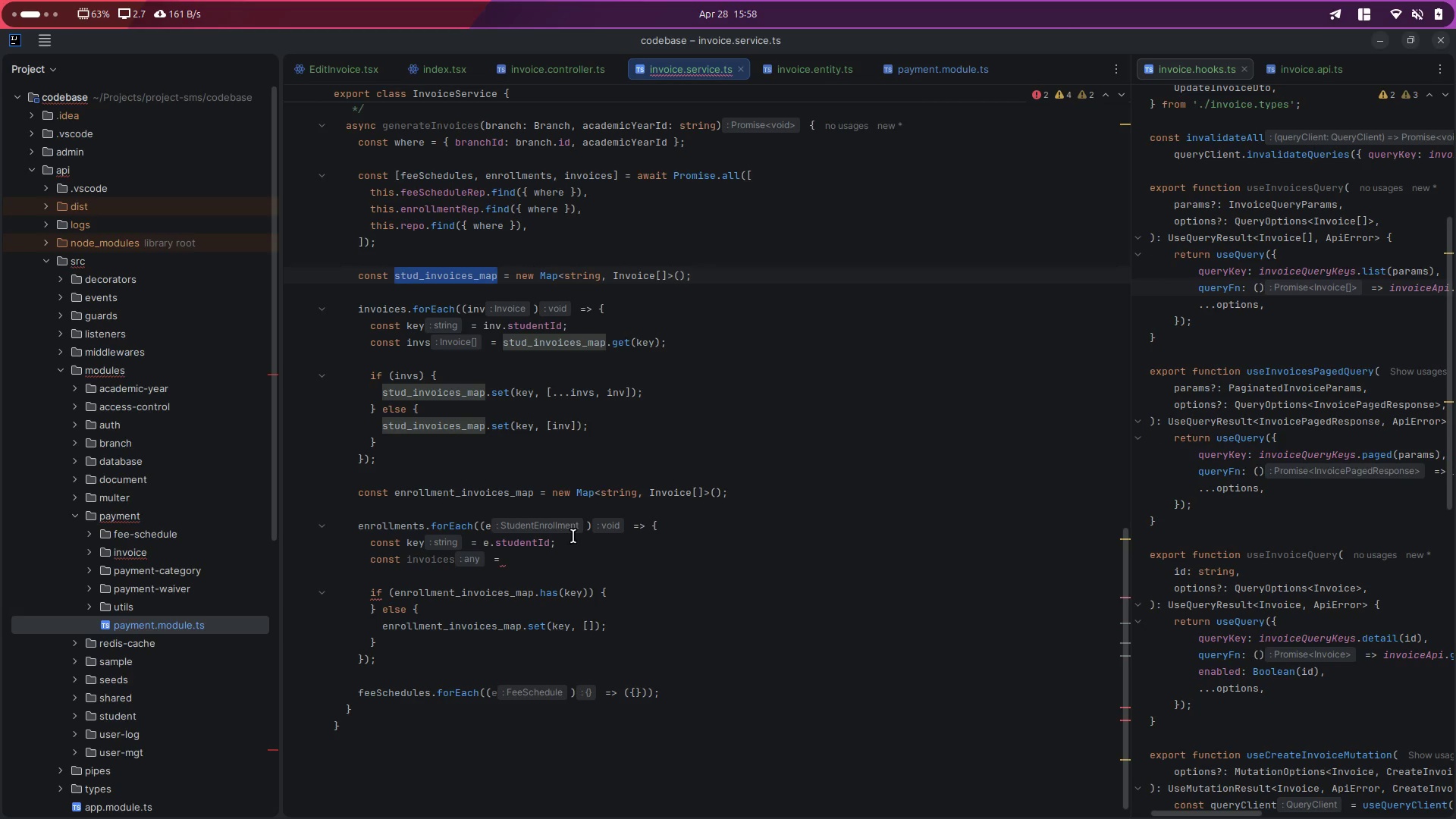 
key(Control+C)
 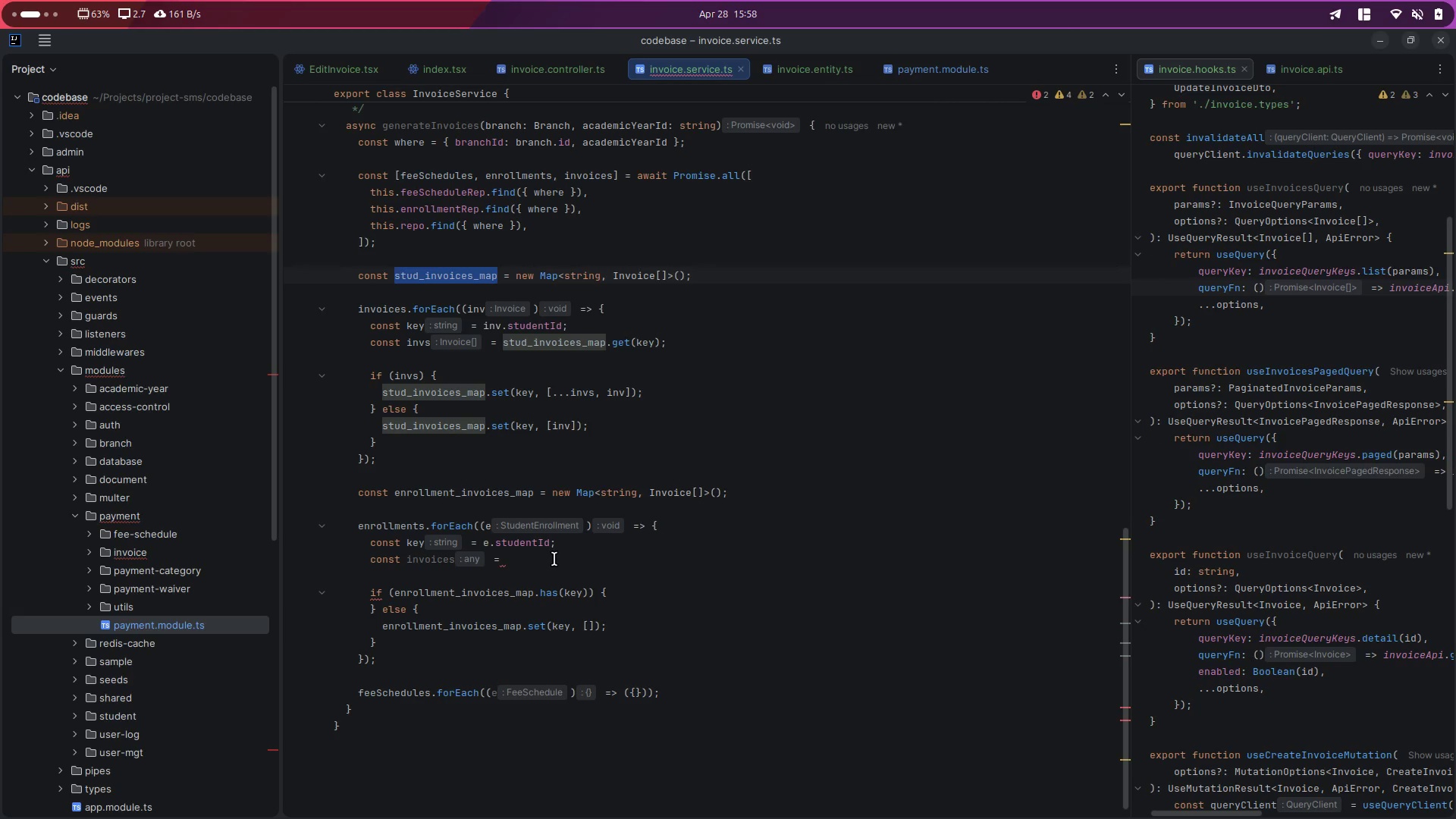 
left_click([554, 559])
 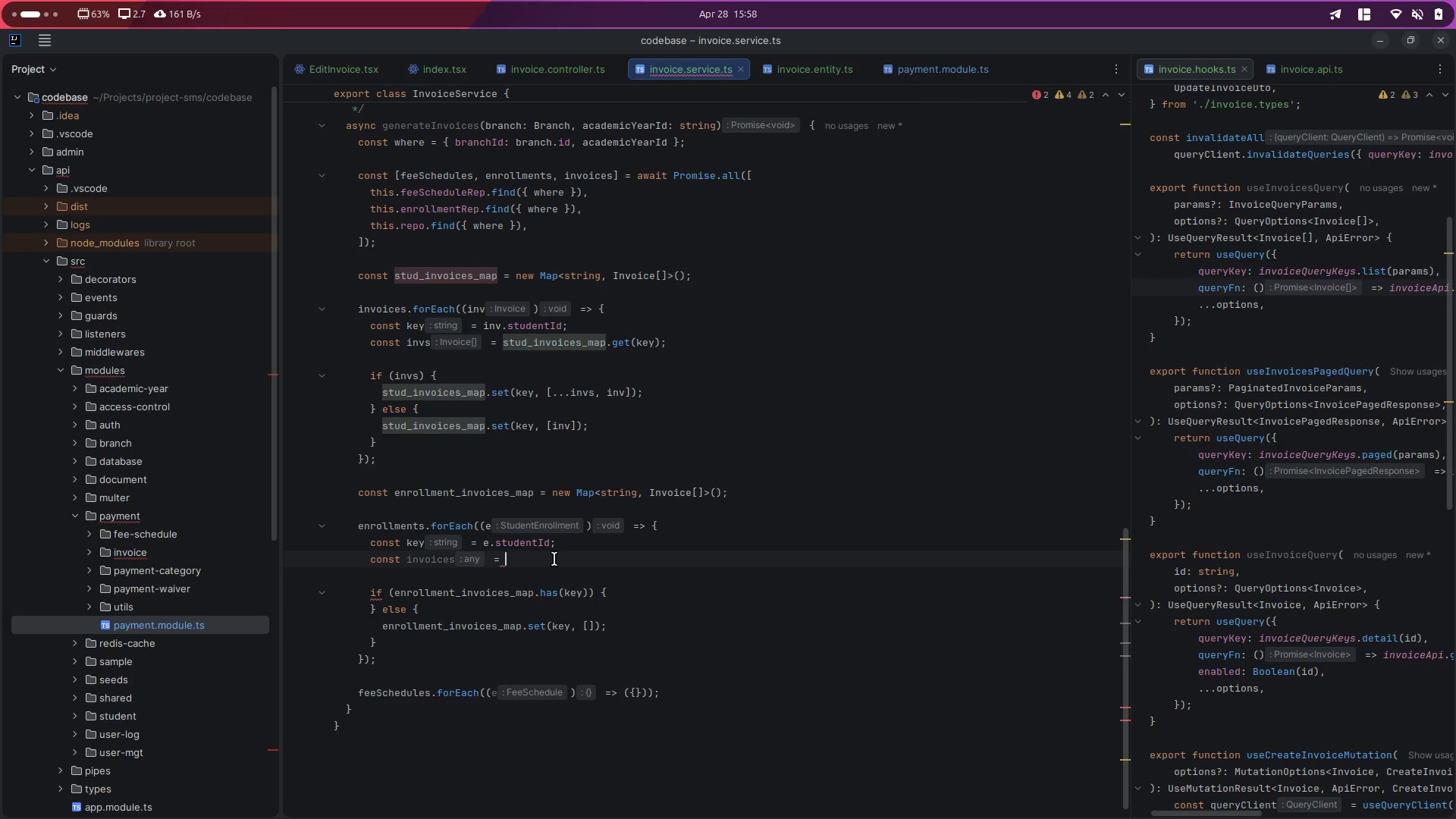 
key(Control+ControlLeft)
 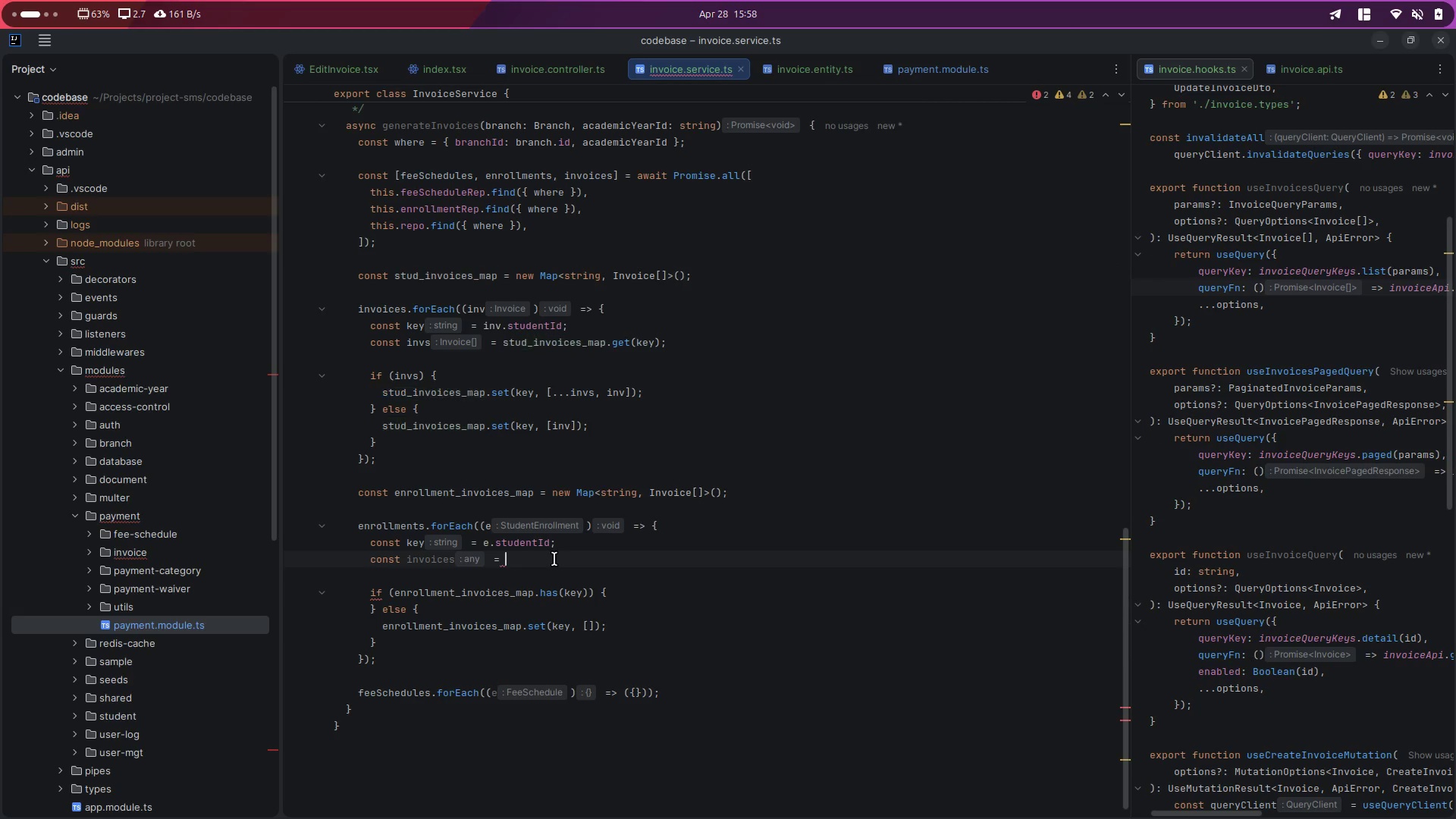 
key(Control+V)
 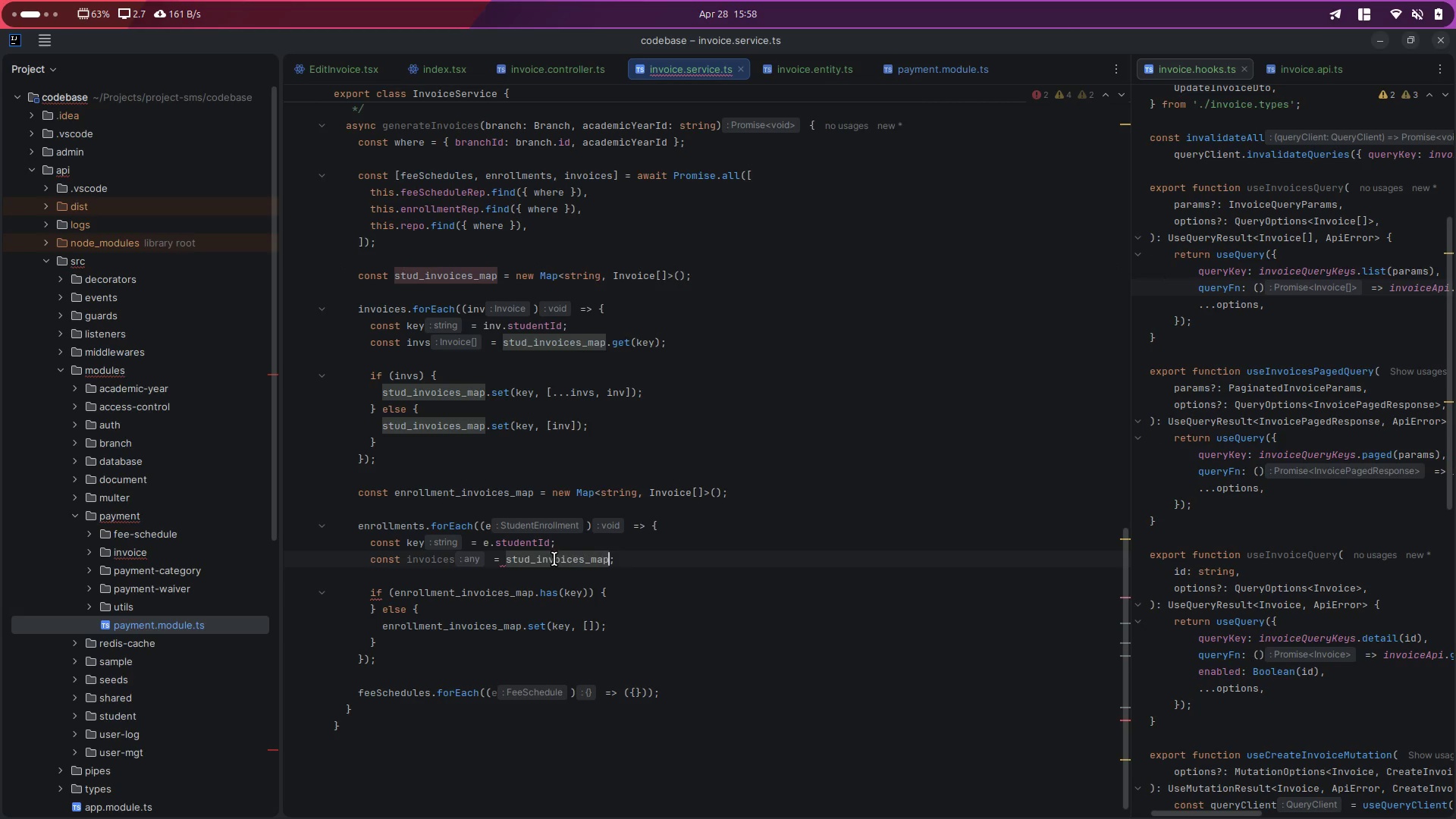 
type(.ge)
 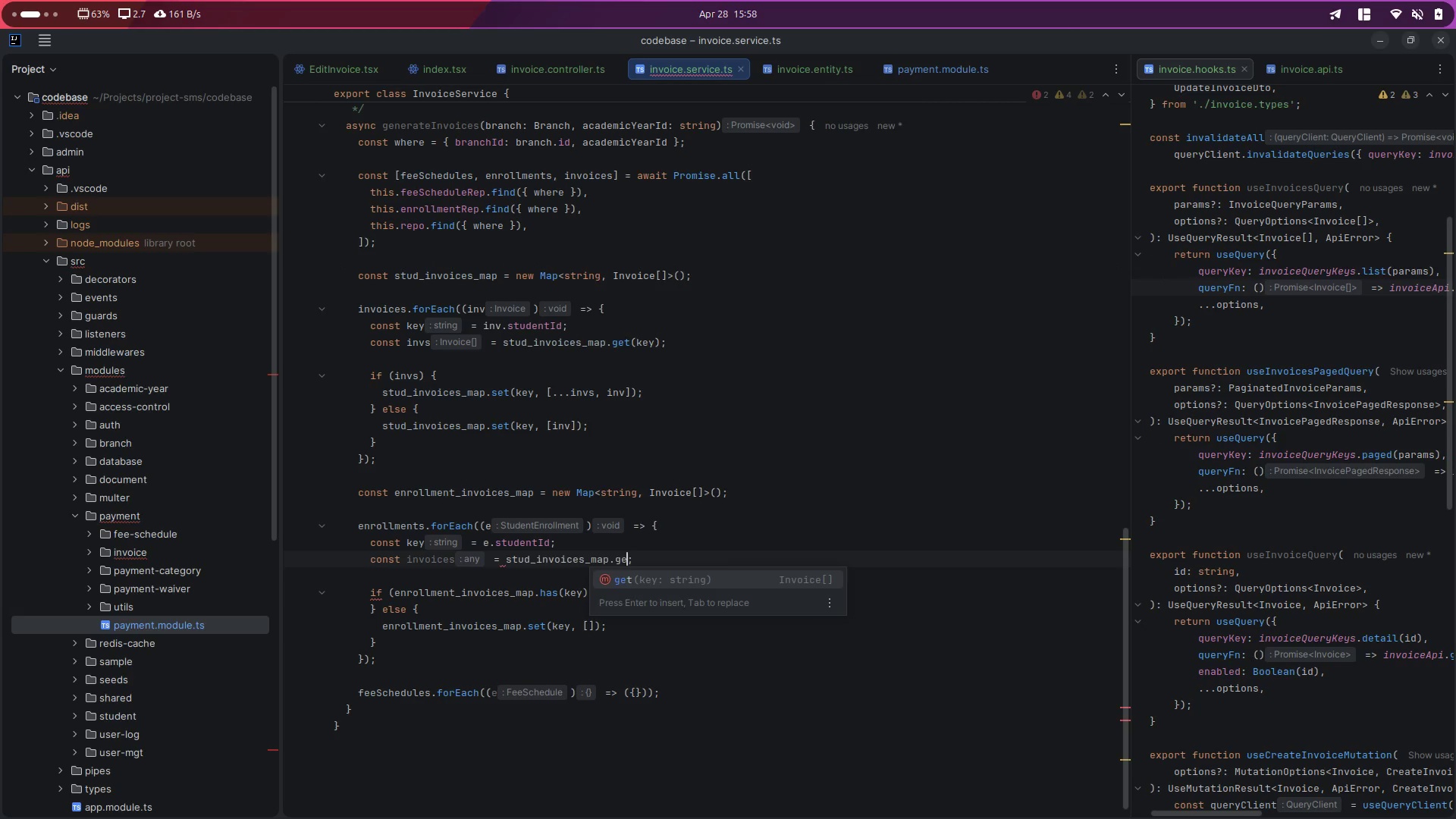 
key(Enter)
 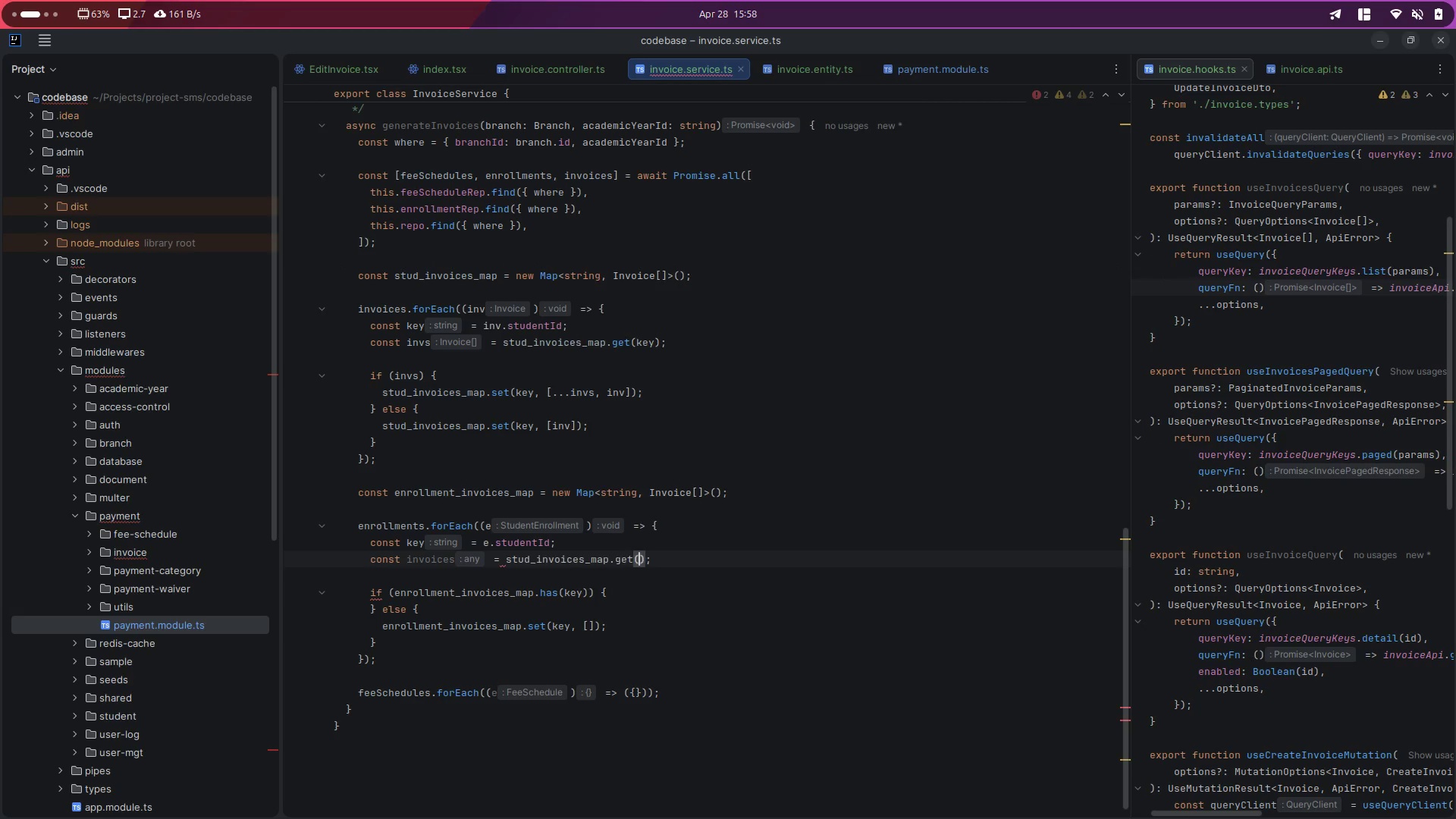 
type(()
key(Backspace)
type(key)
 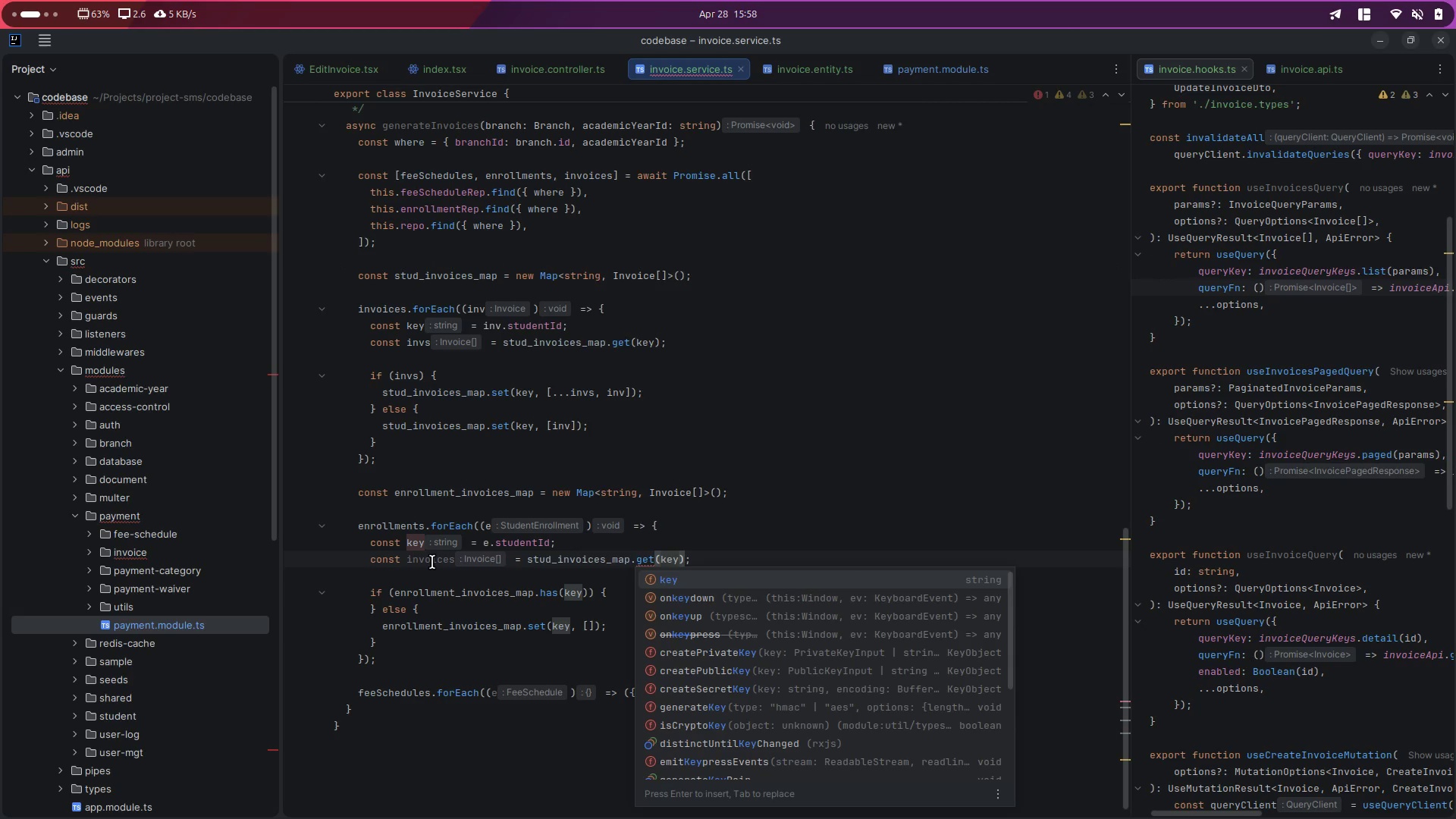 
double_click([432, 562])
 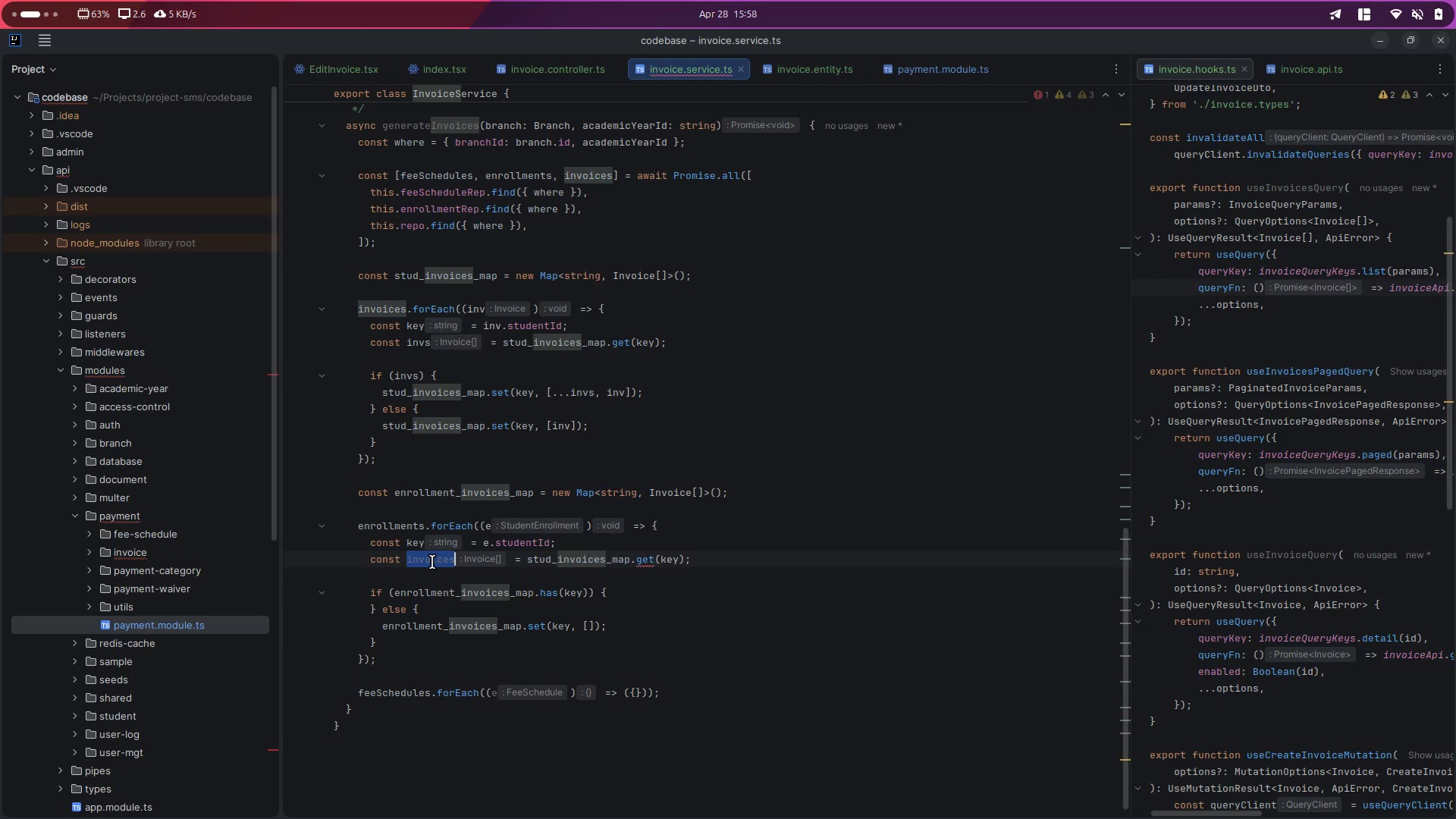 
key(Control+ControlLeft)
 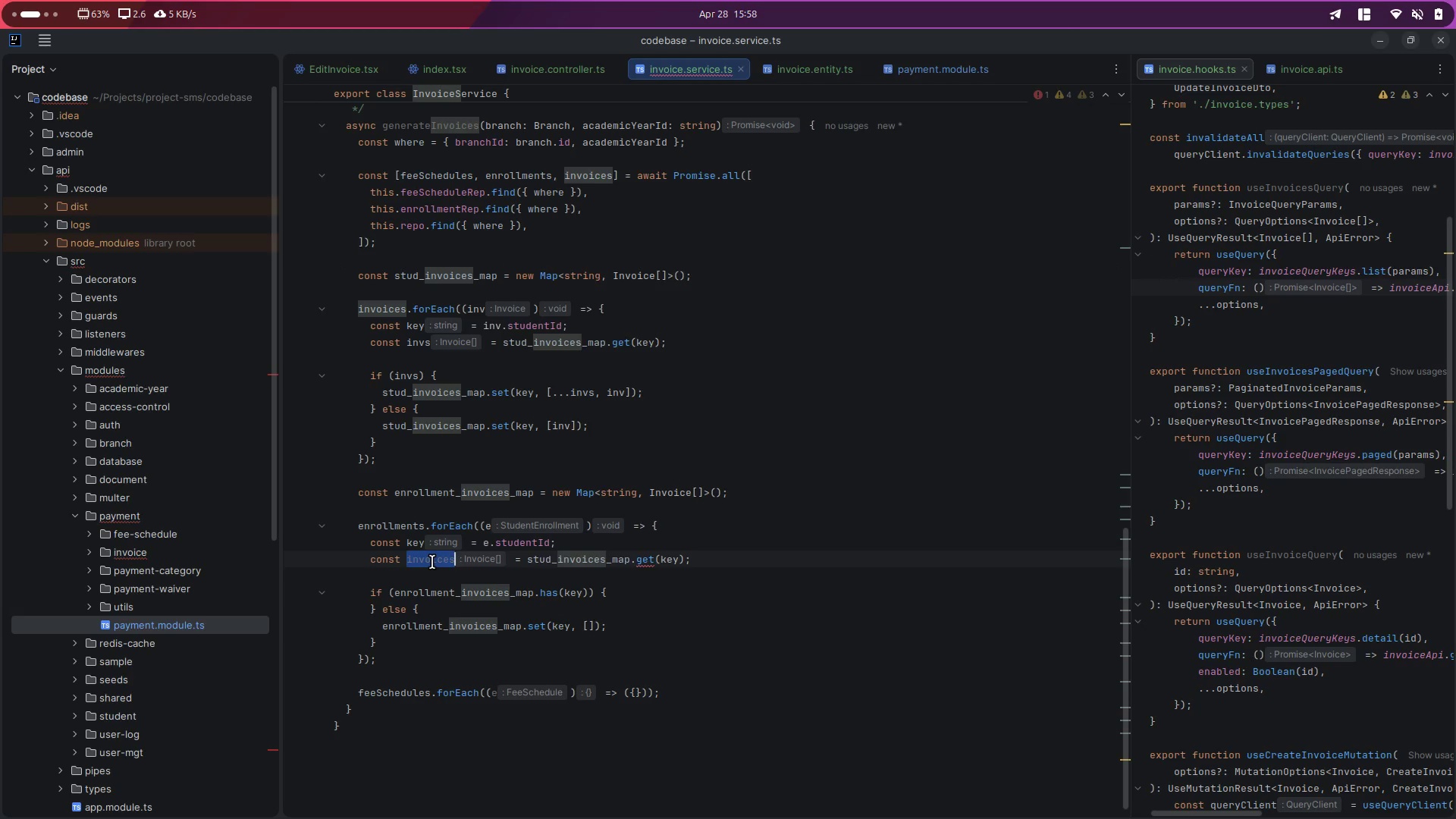 
key(Control+C)
 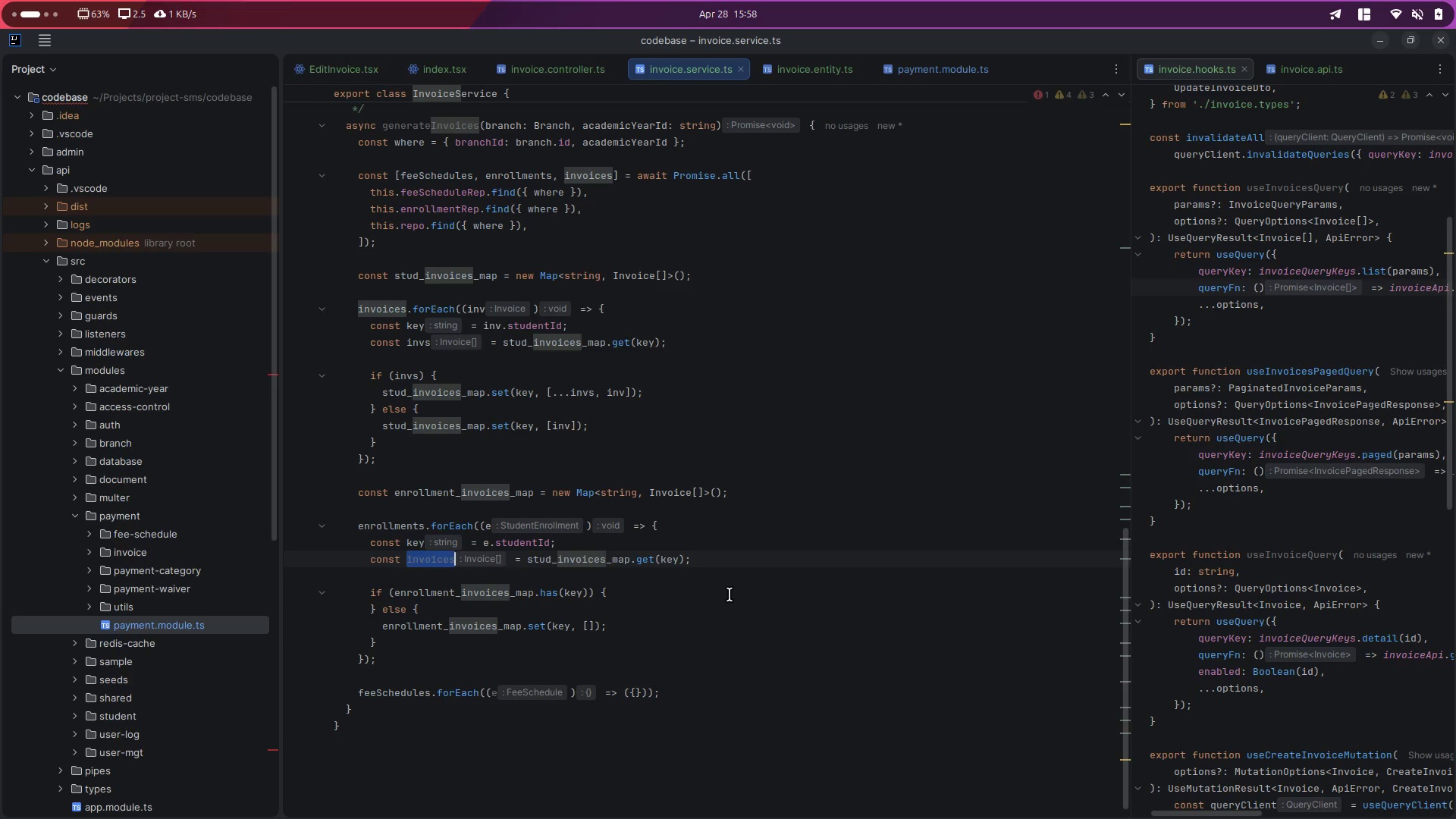 
scroll: coordinate [730, 595], scroll_direction: down, amount: 2.0
 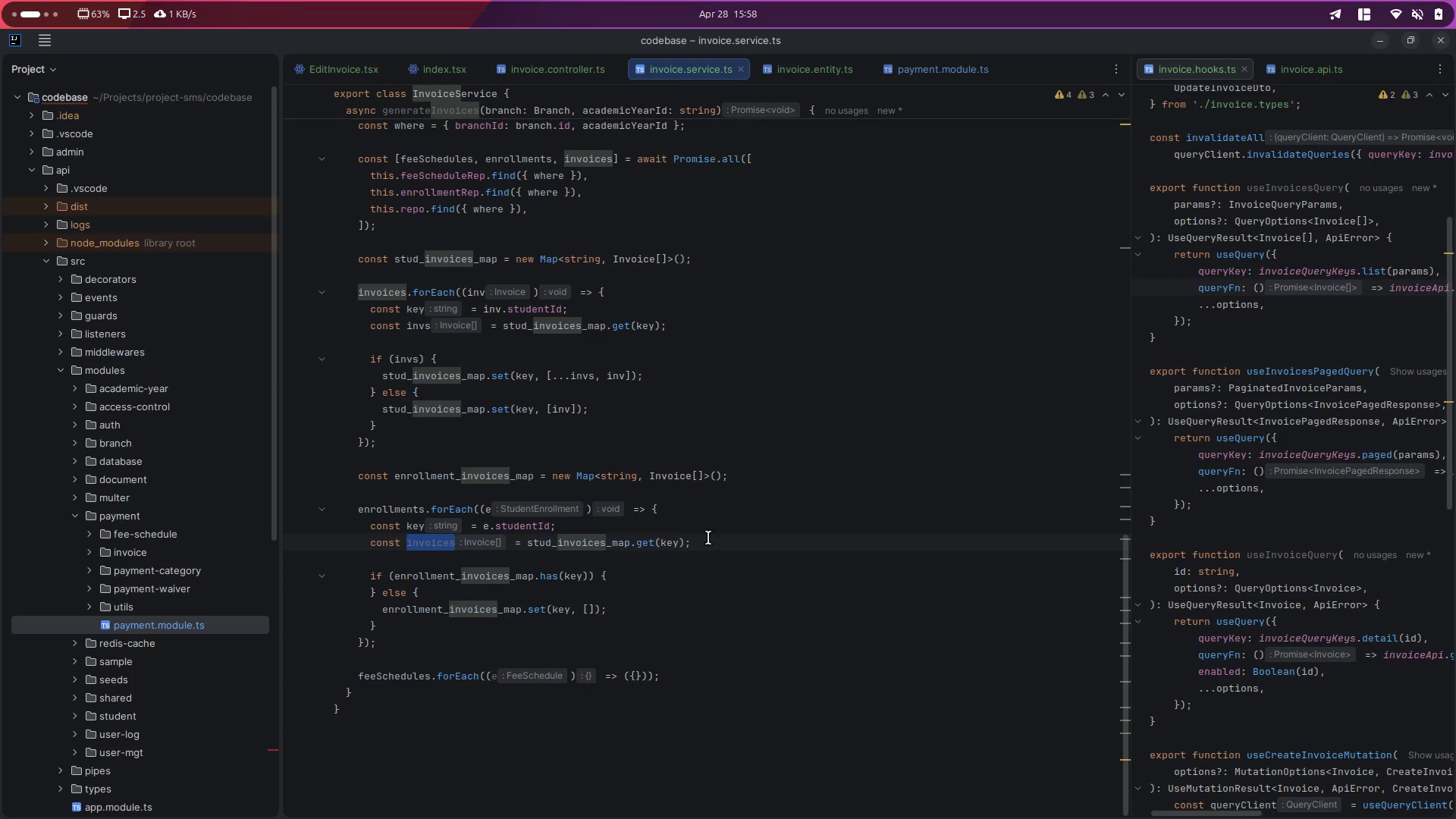 
left_click([711, 544])
 